 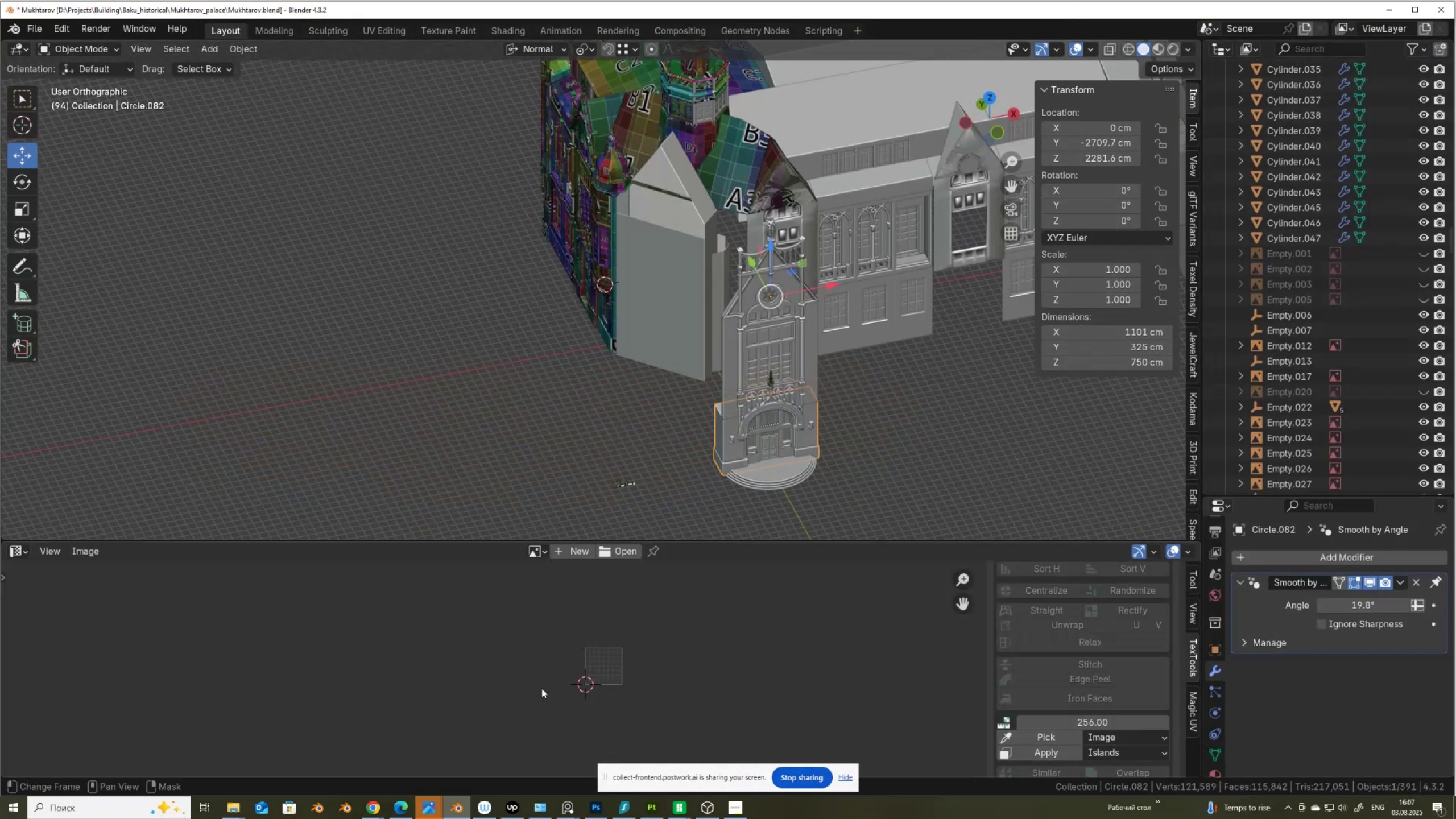 
scroll: coordinate [809, 426], scroll_direction: up, amount: 4.0
 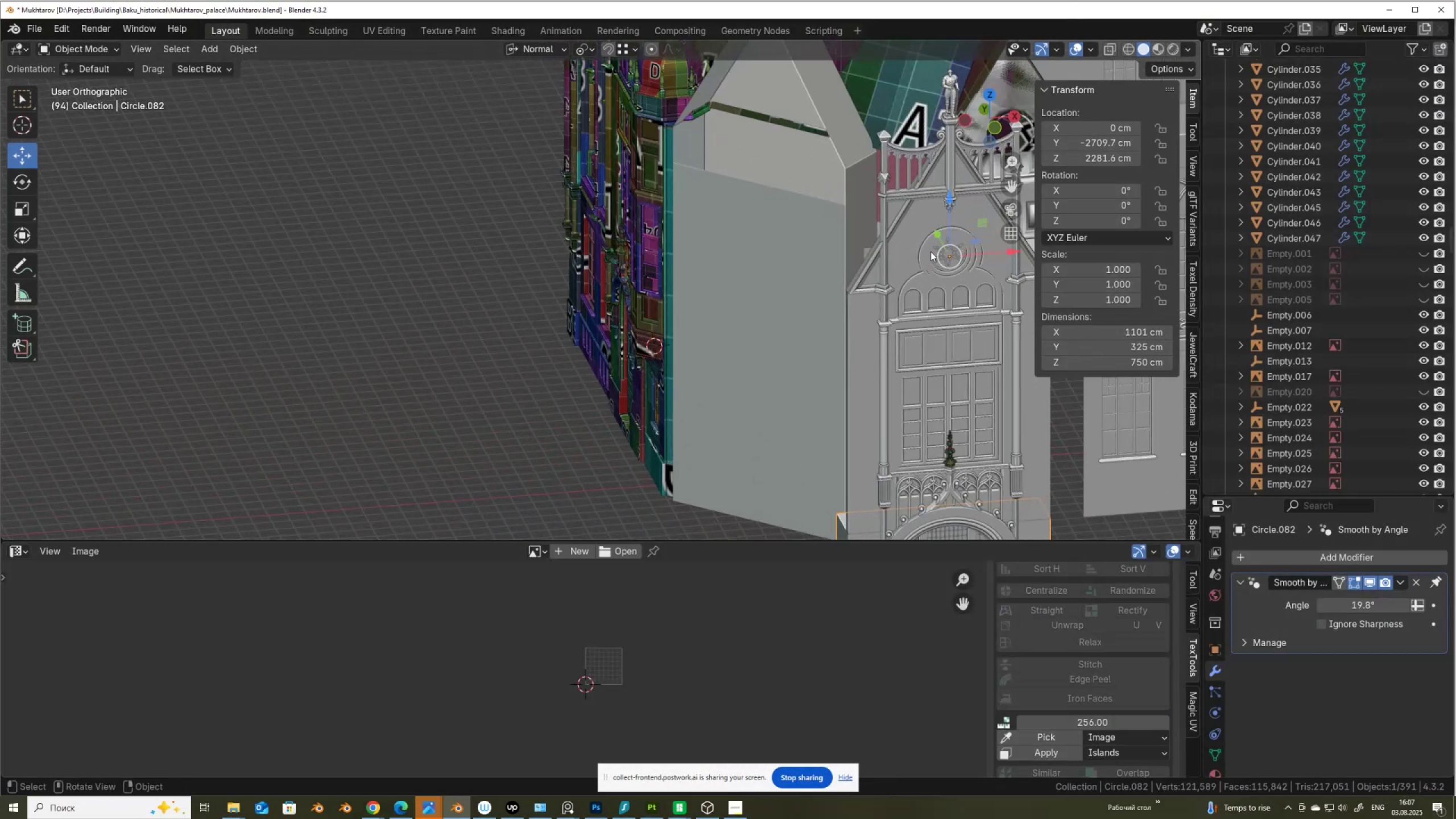 
key(CapsLock)
 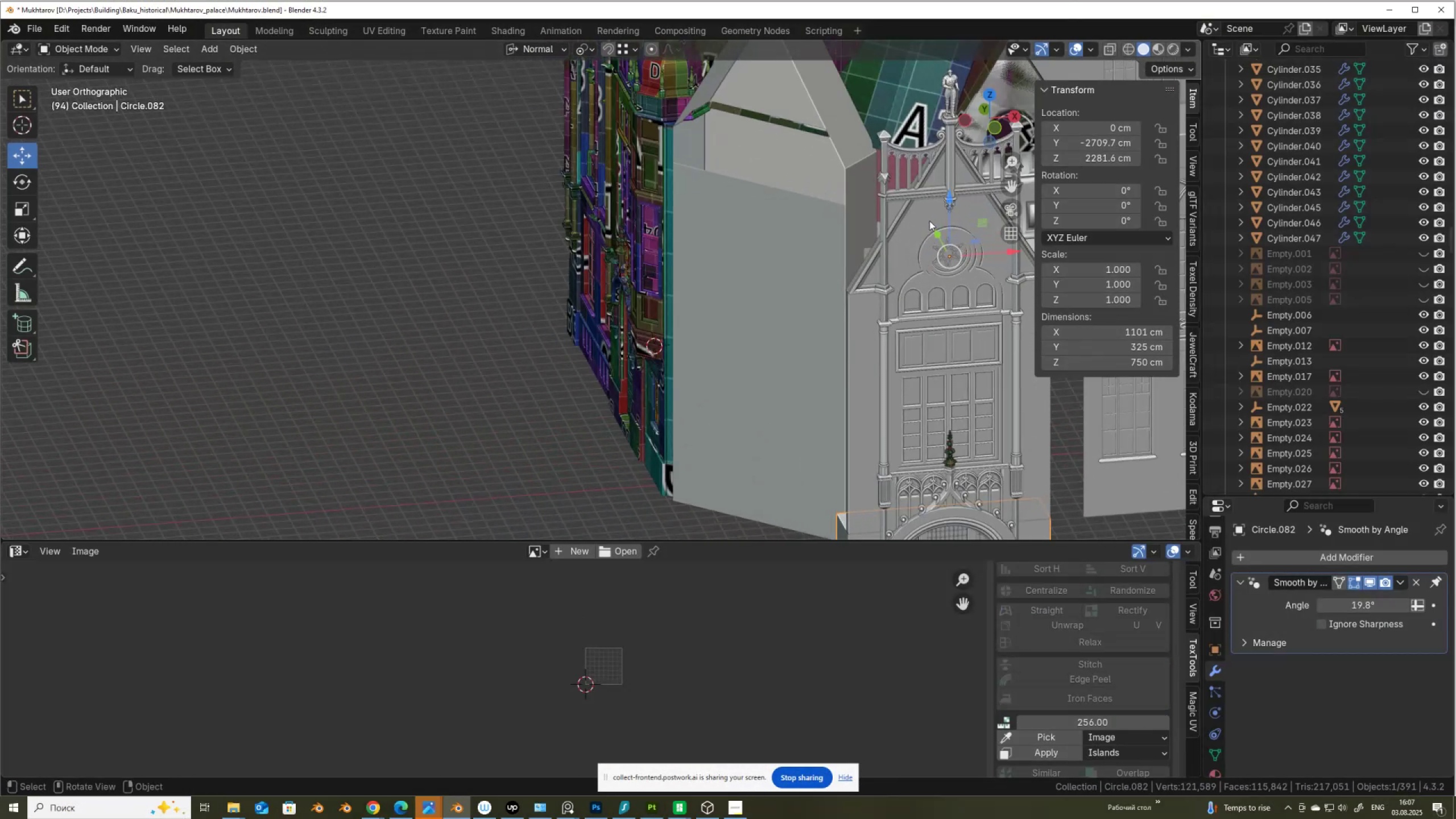 
hold_key(key=ShiftLeft, duration=0.8)
scroll: coordinate [677, 191], scroll_direction: up, amount: 8.0
 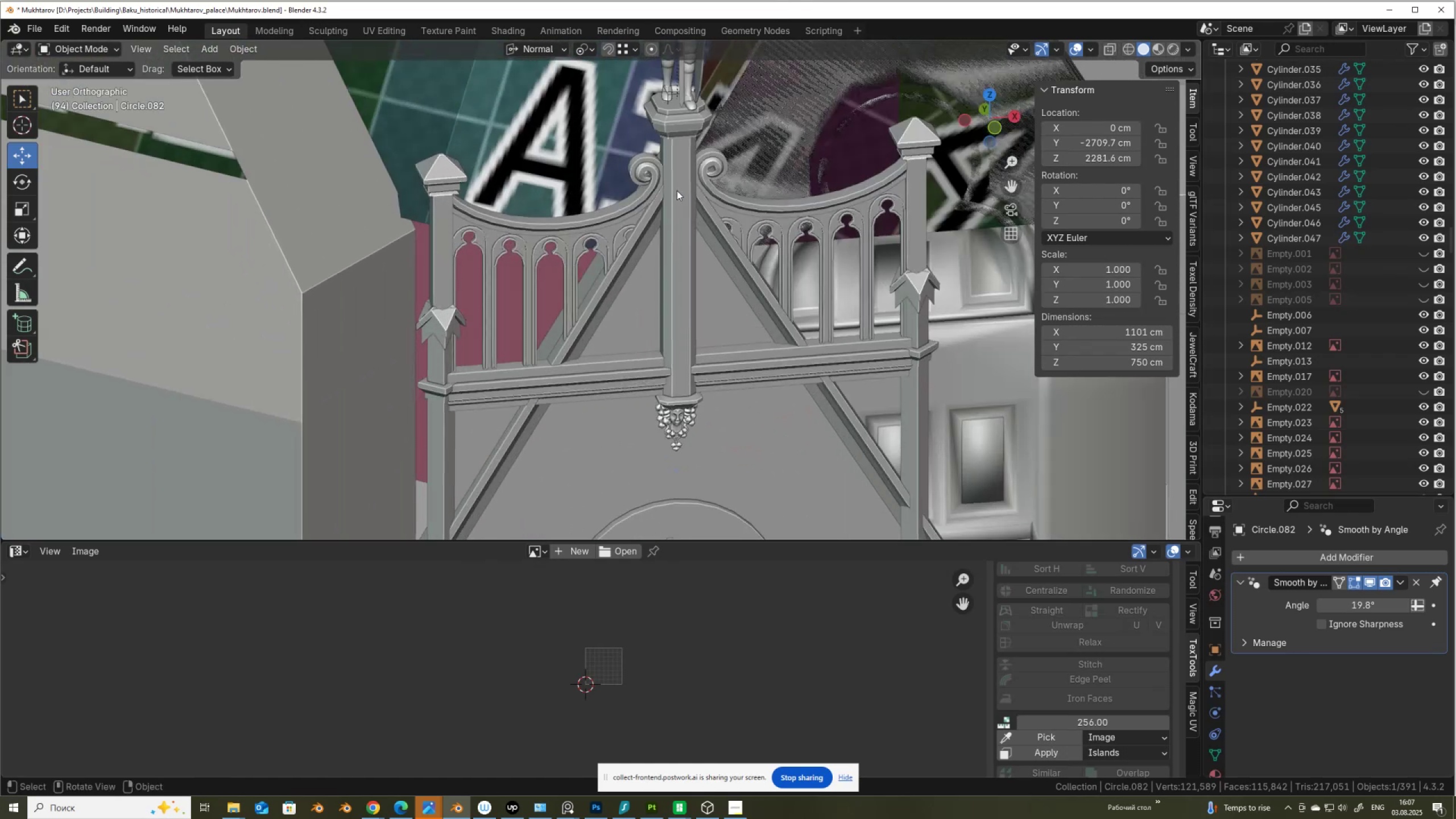 
hold_key(key=ShiftLeft, duration=0.38)
 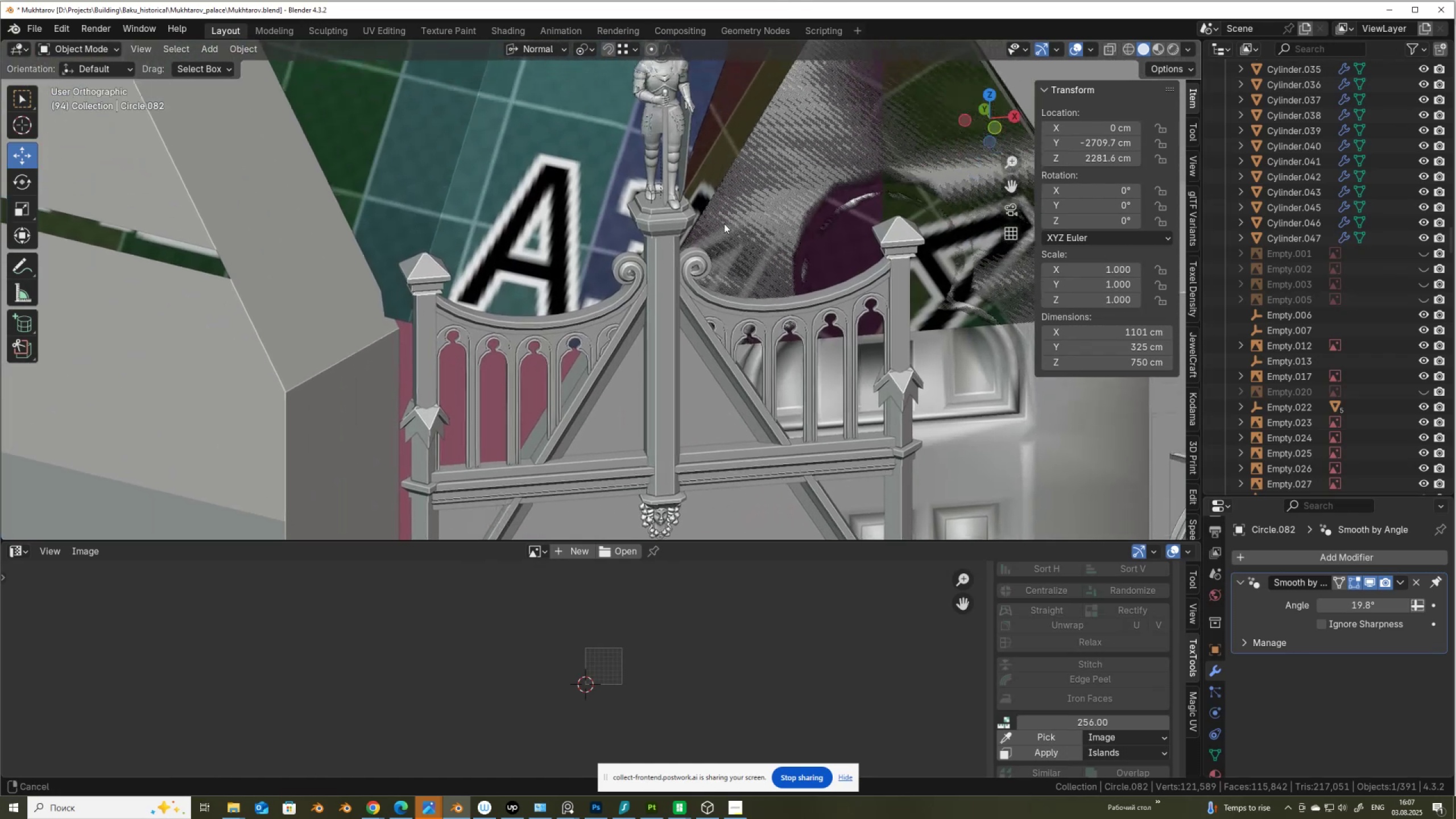 
scroll: coordinate [630, 293], scroll_direction: up, amount: 6.0
 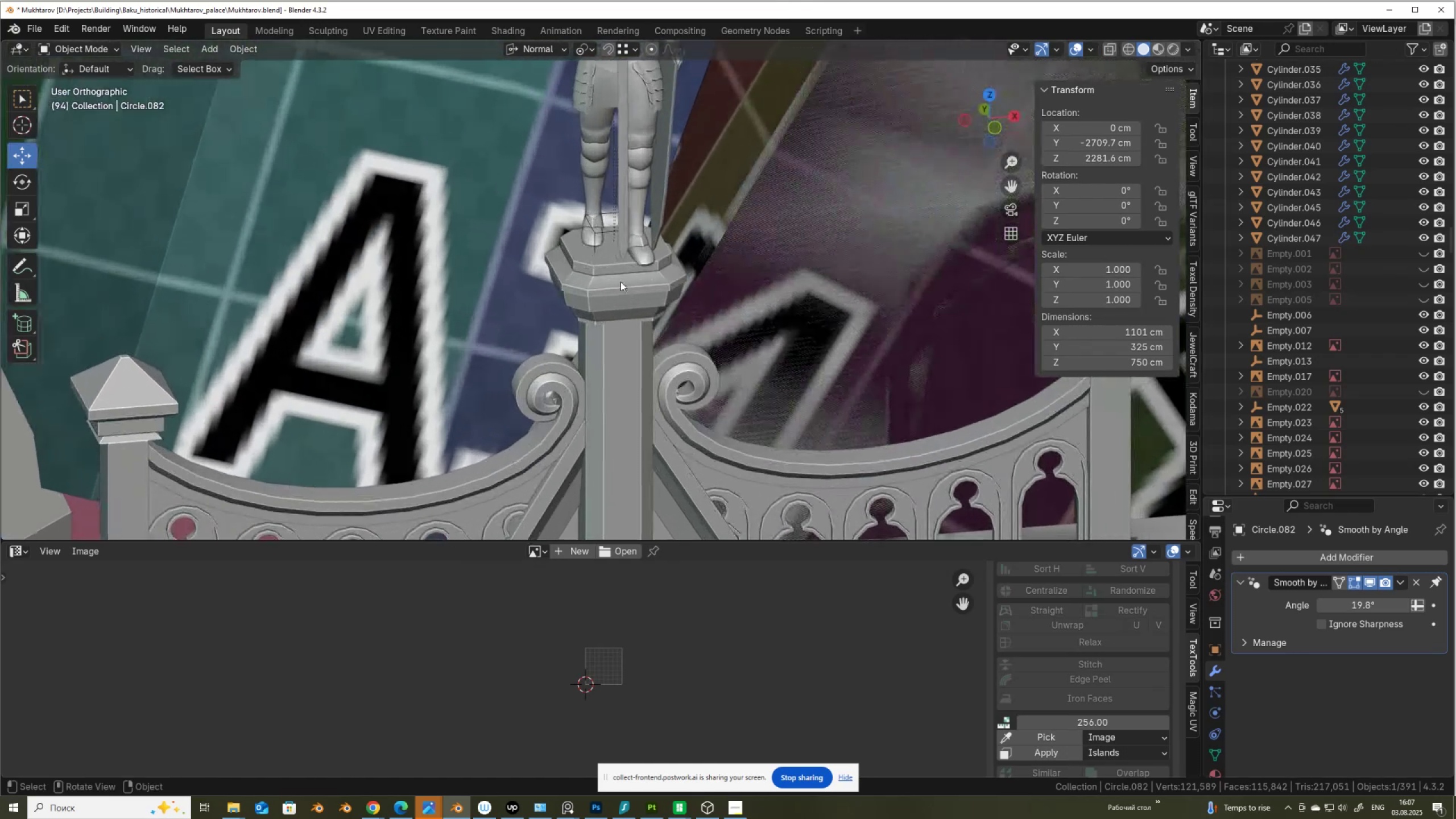 
left_click([621, 282])
 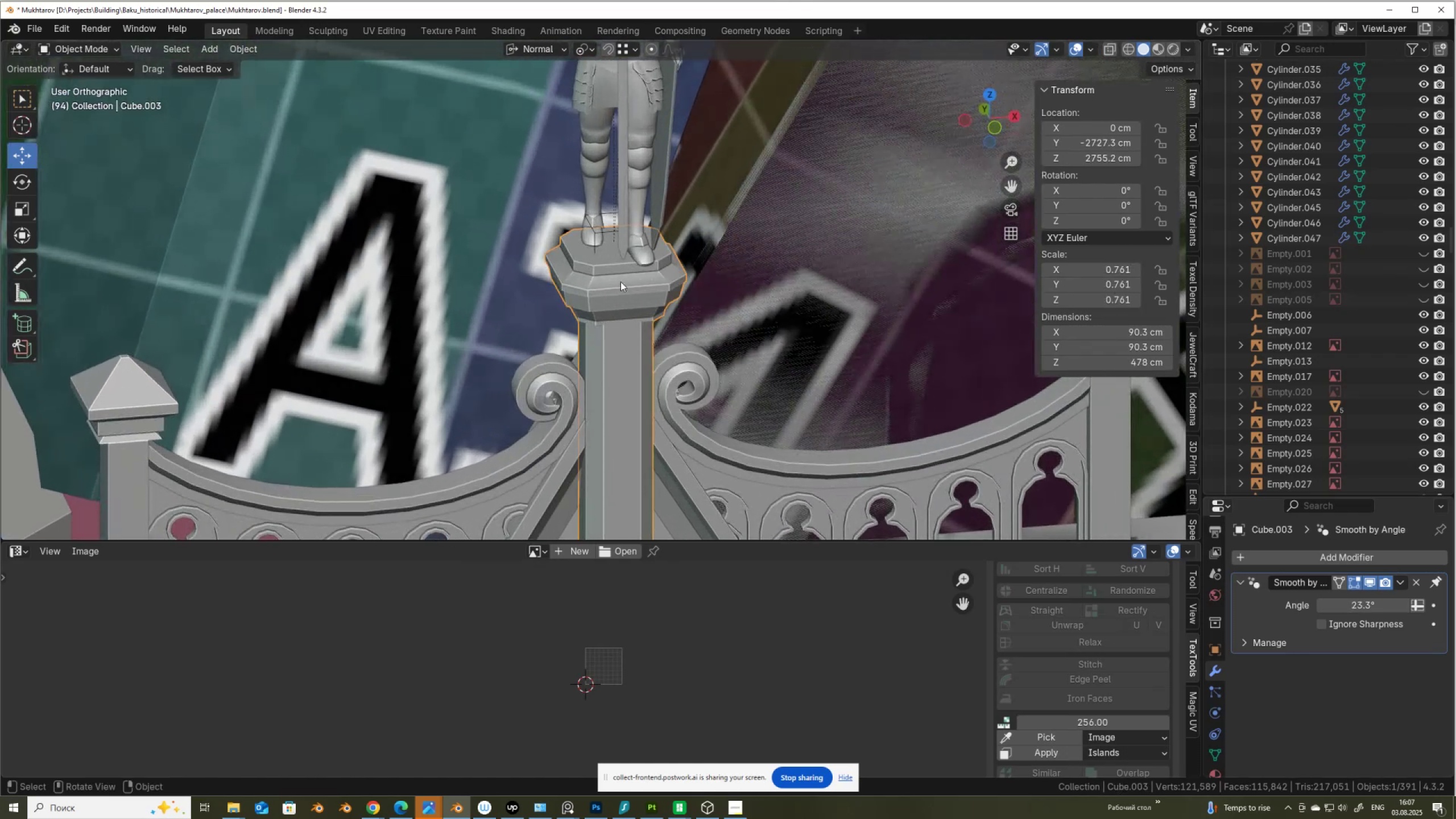 
key(Tab)
 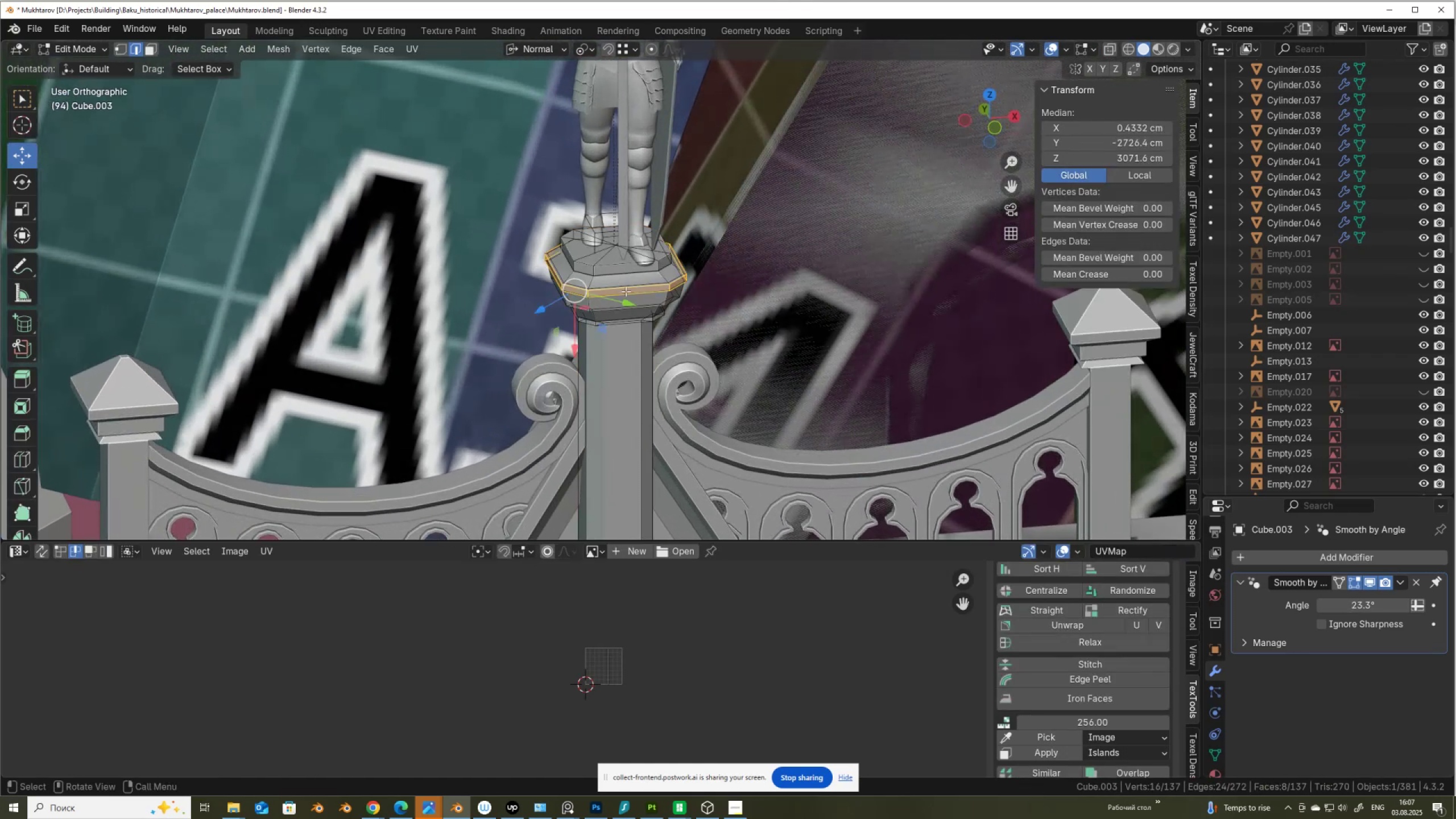 
scroll: coordinate [627, 295], scroll_direction: up, amount: 6.0
 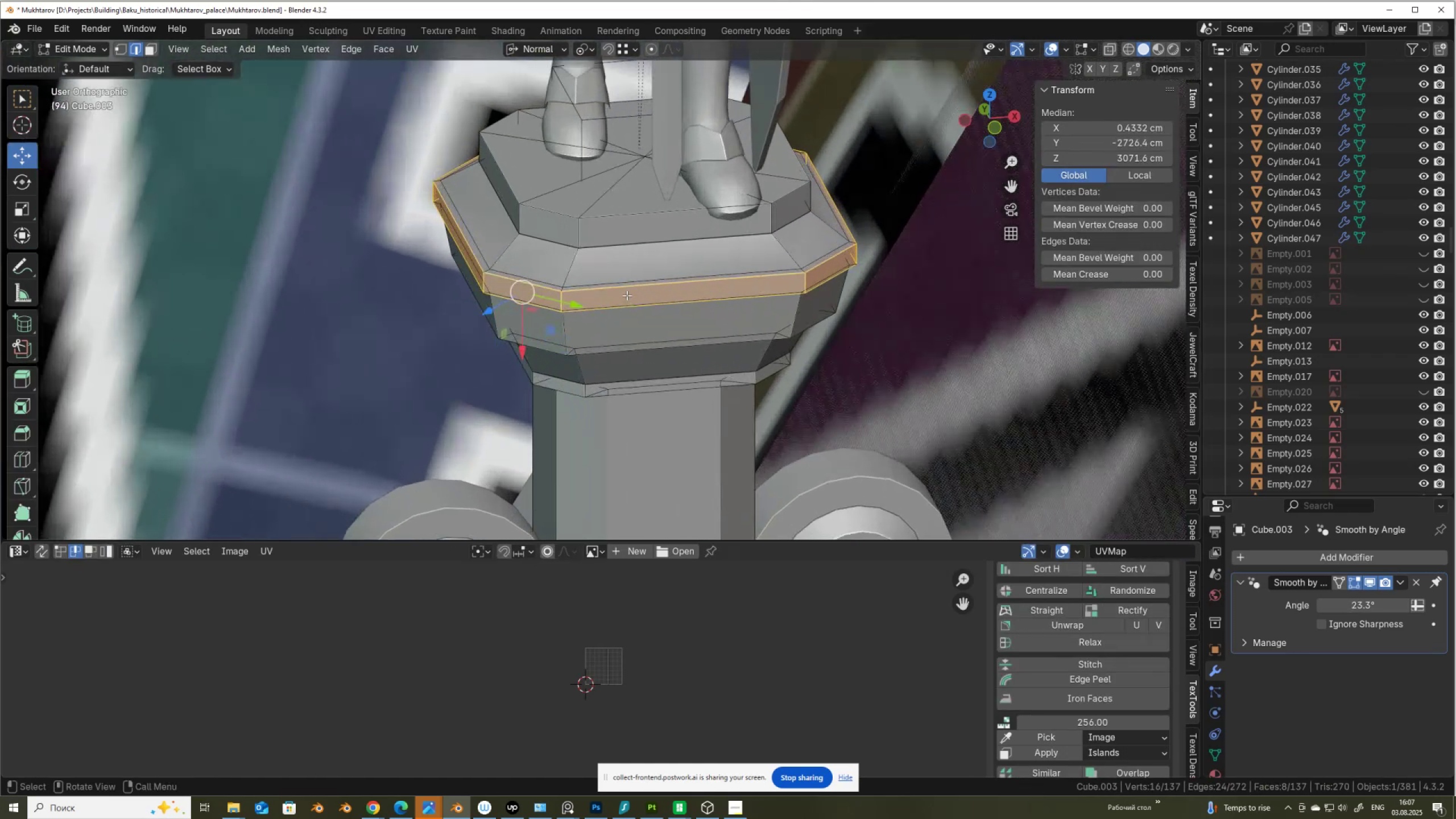 
key(2)
 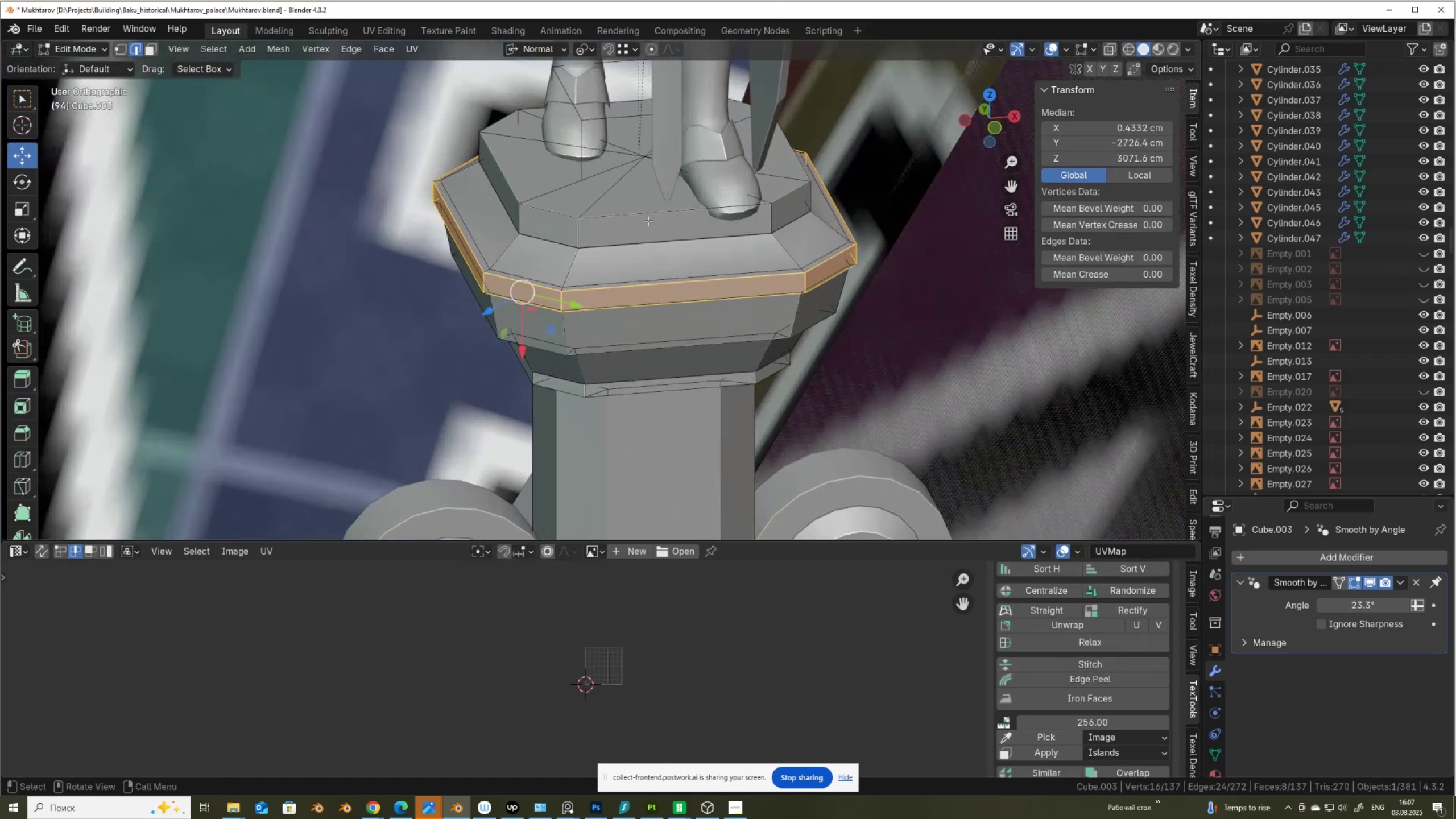 
hold_key(key=AltLeft, duration=0.38)
left_click([647, 216])
 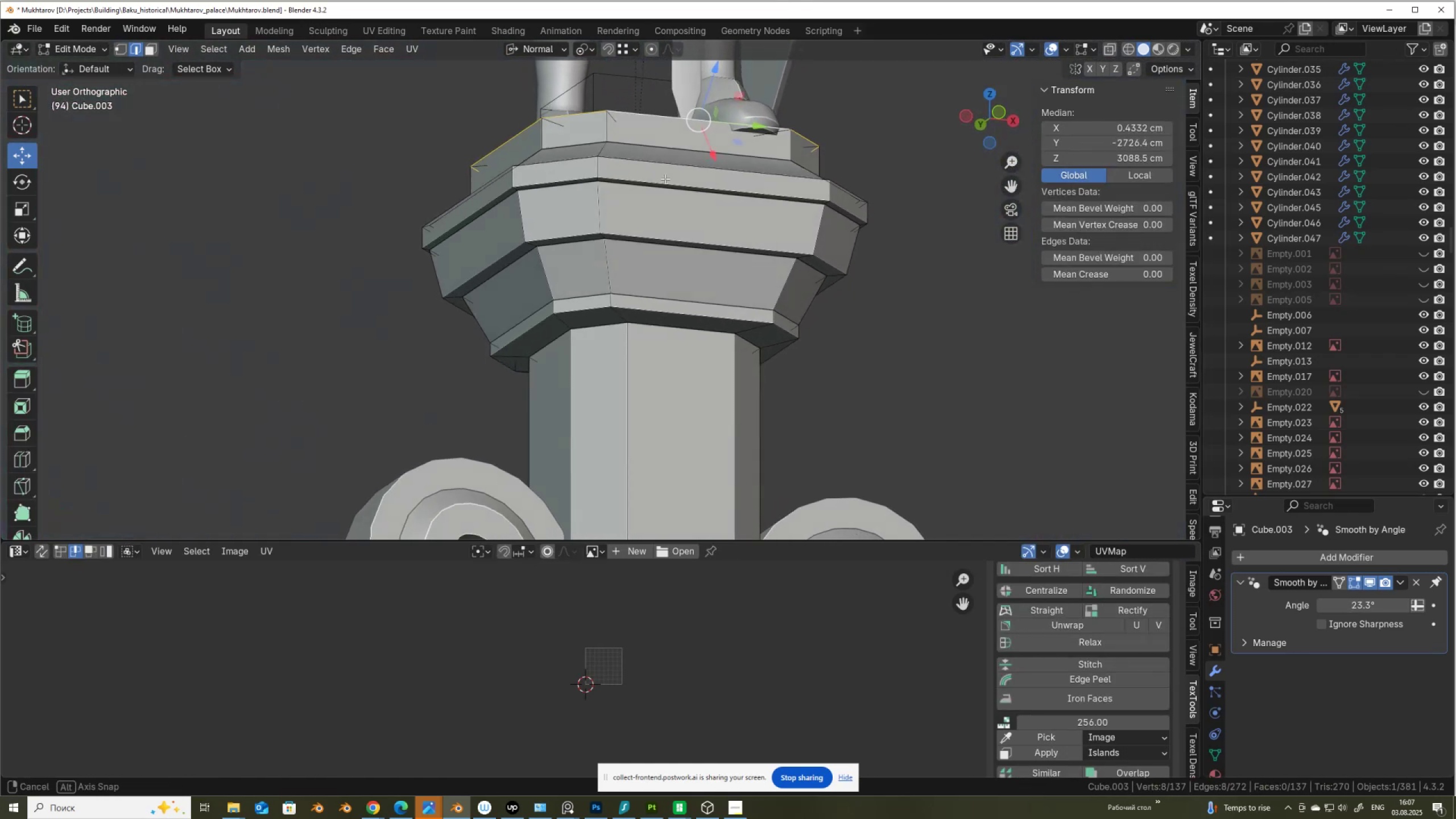 
hold_key(key=ShiftLeft, duration=0.4)
 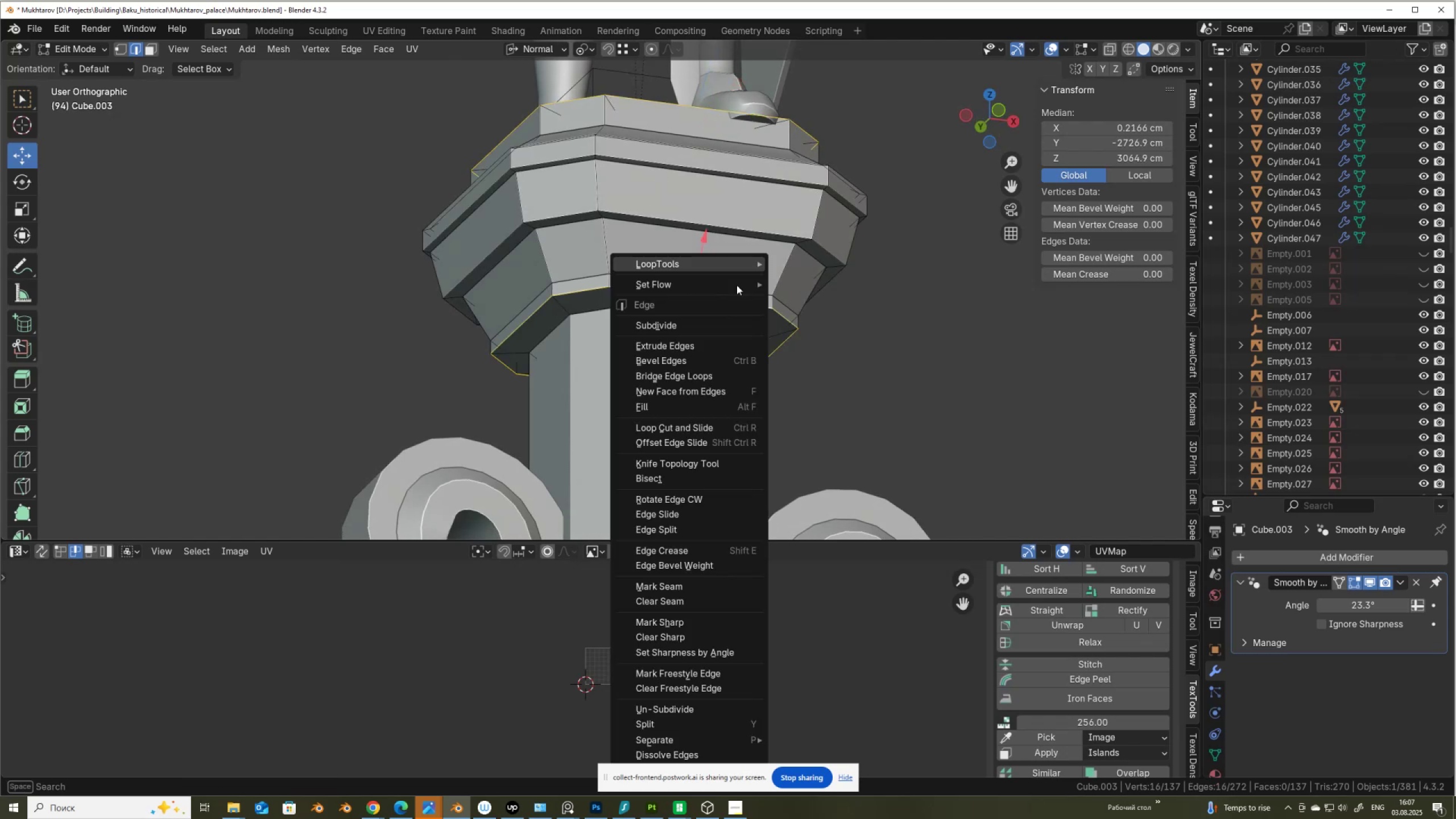 
hold_key(key=AltLeft, duration=0.37)
 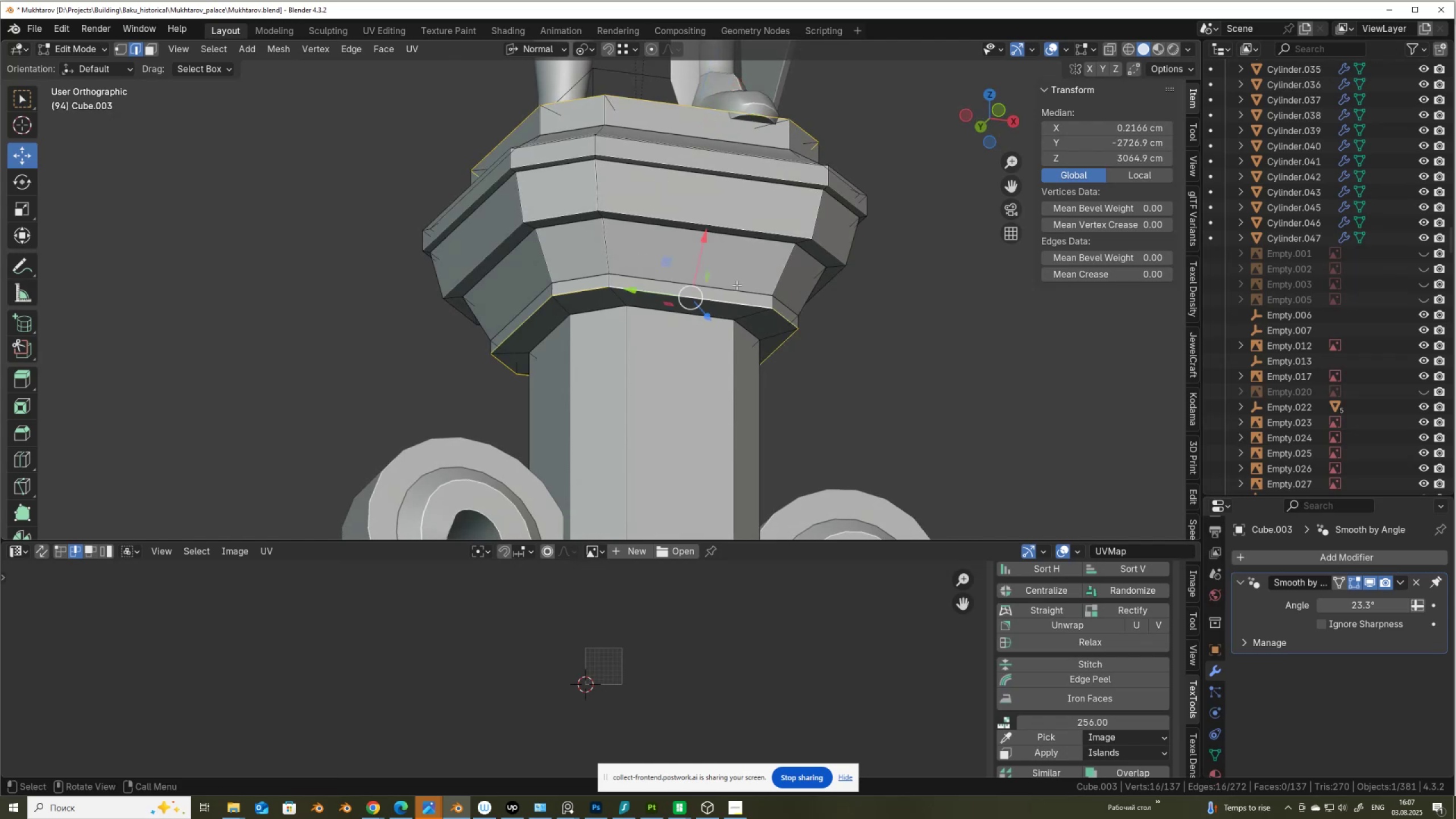 
right_click([737, 285])
 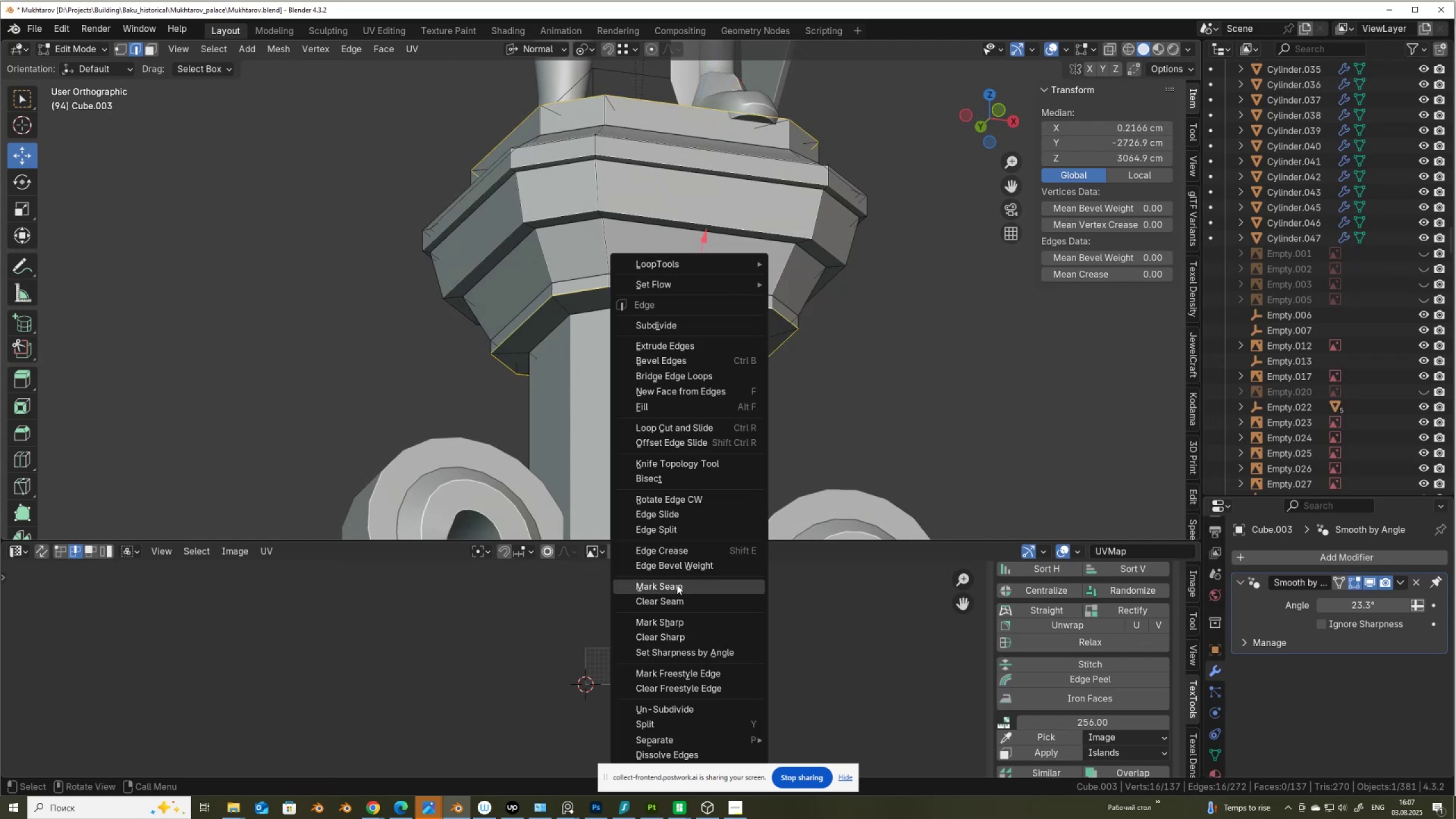 
left_click([677, 584])
 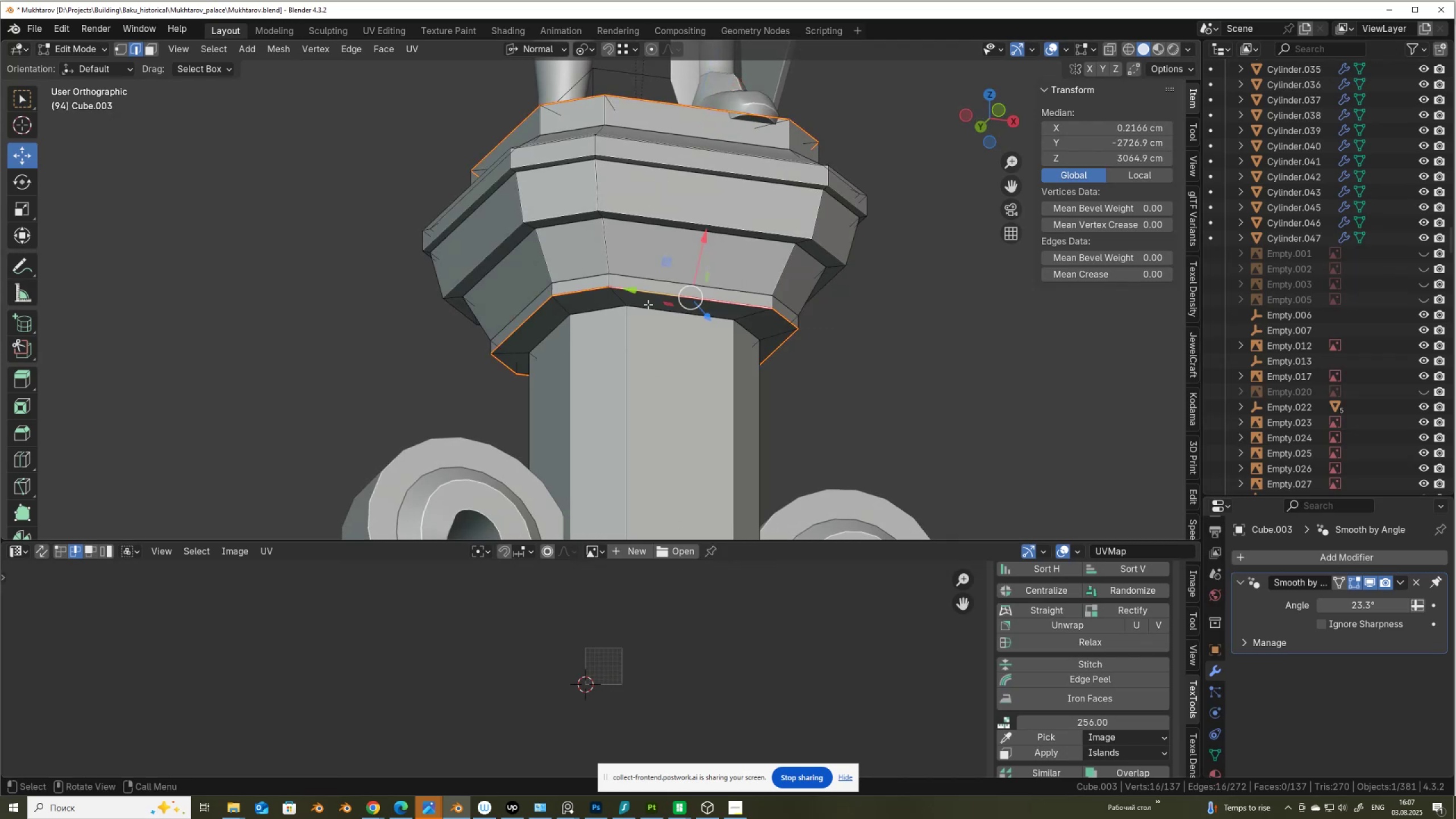 
key(3)
 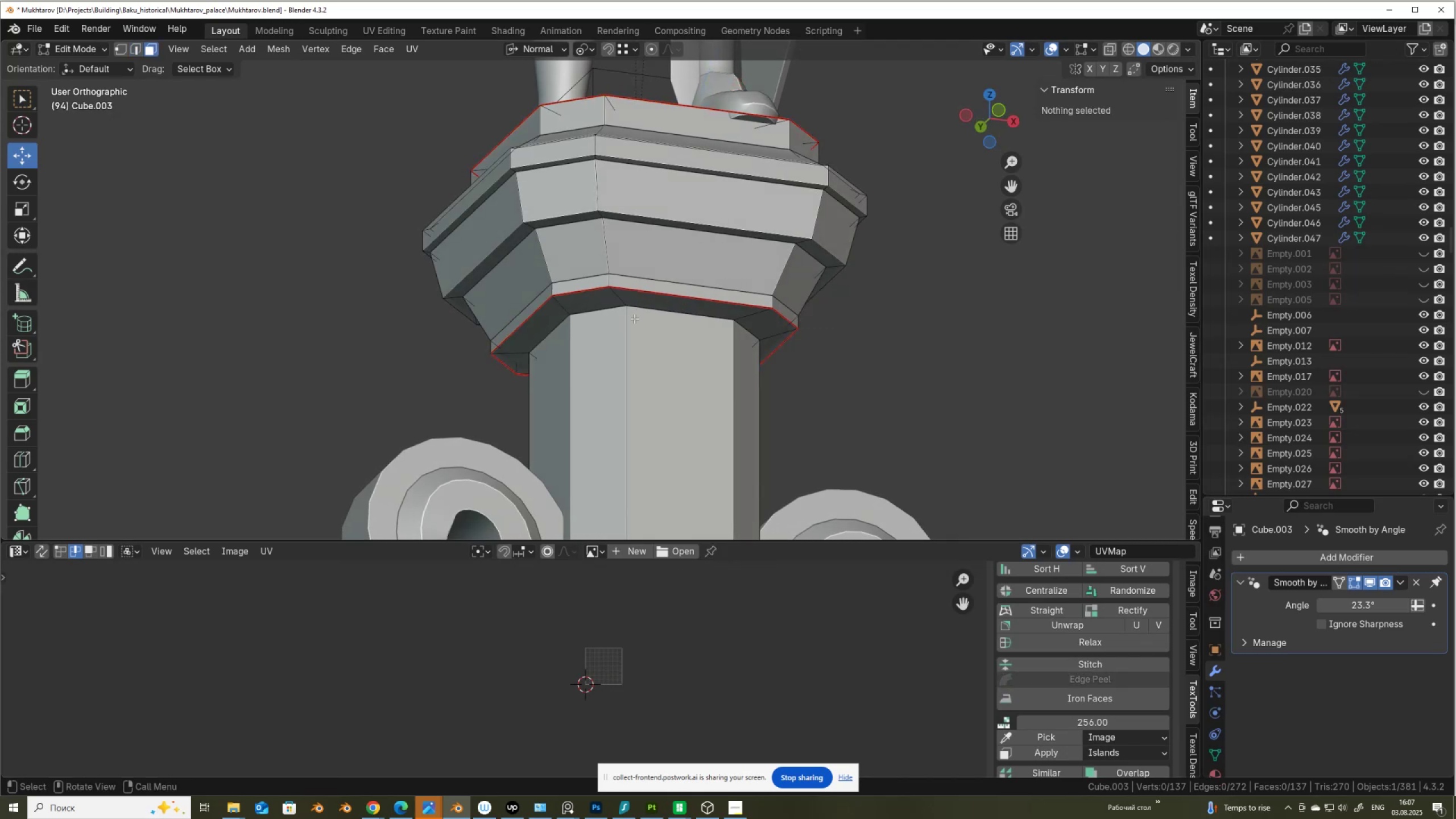 
left_click([635, 320])
 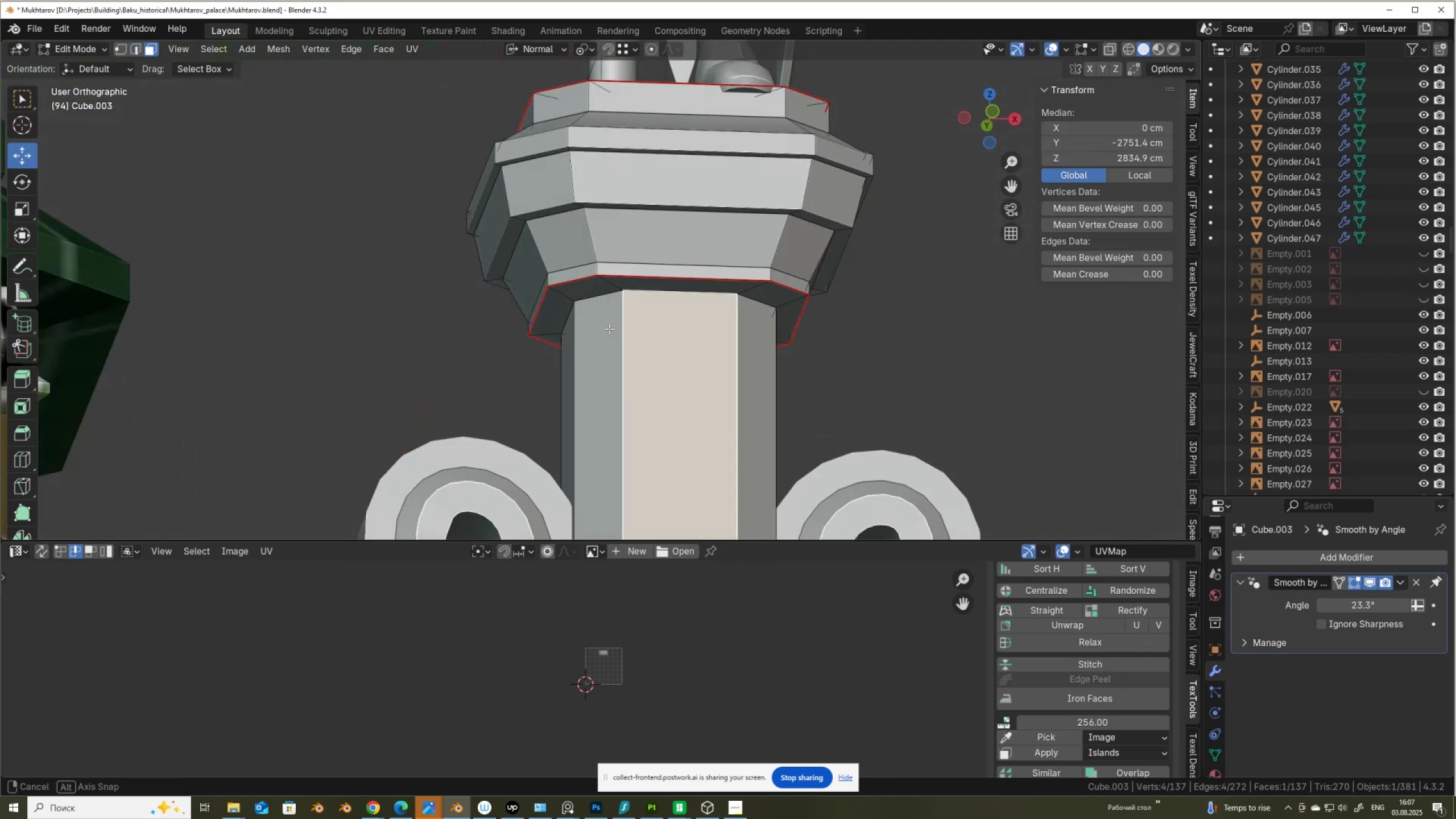 
key(Alt+AltLeft)
 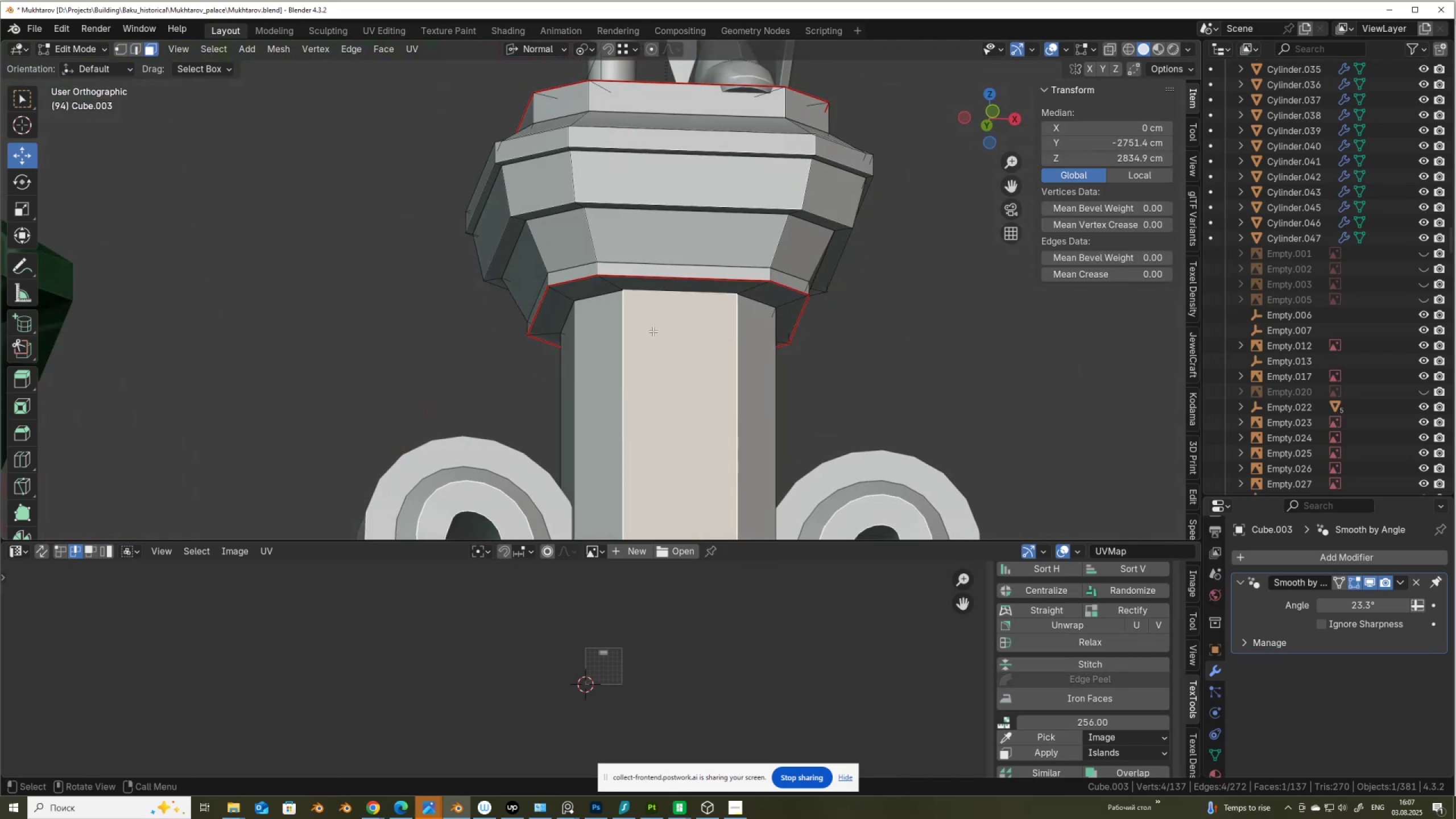 
key(Alt+Z)
 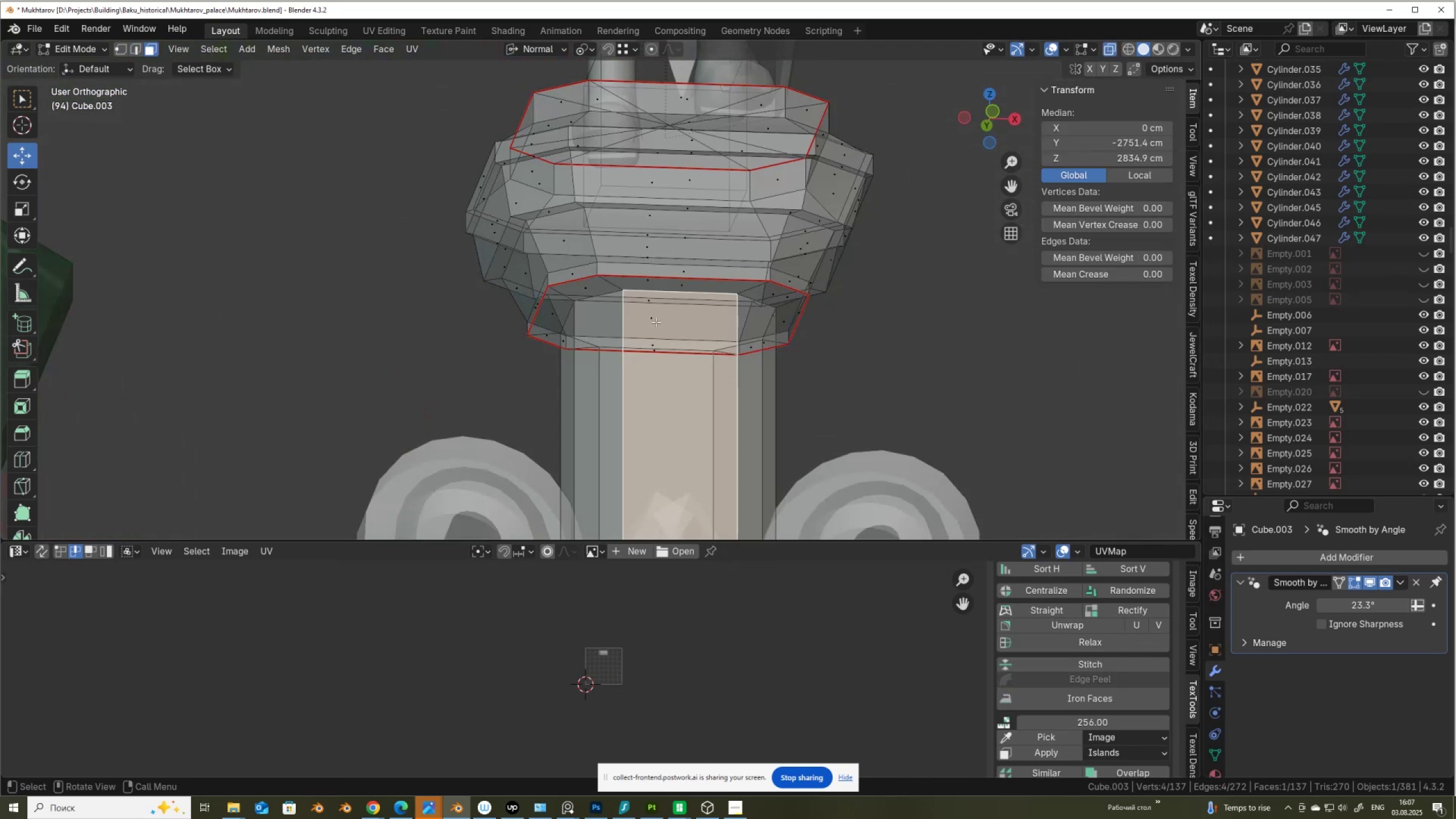 
left_click([656, 320])
 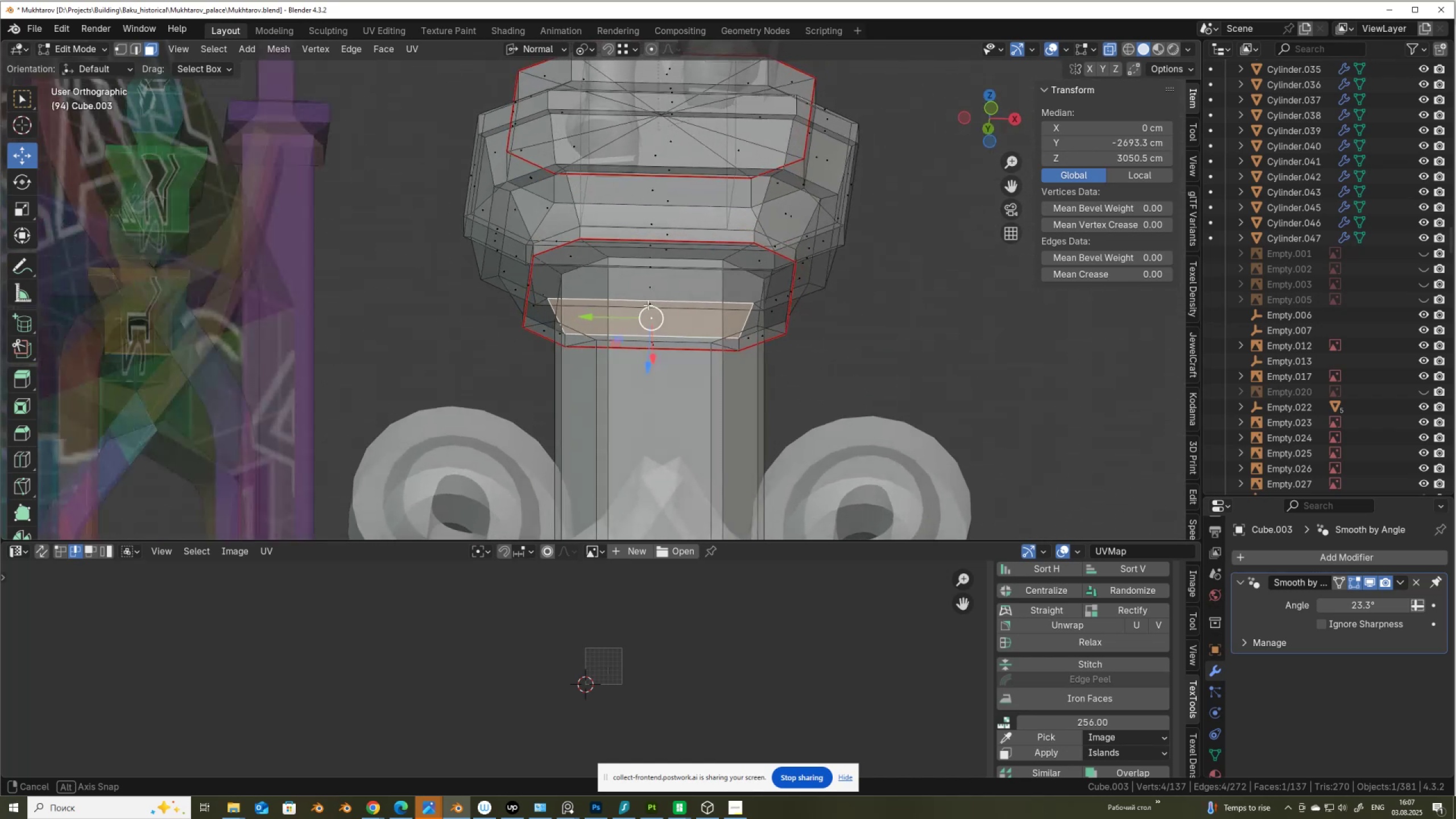 
scroll: coordinate [653, 312], scroll_direction: up, amount: 1.0
 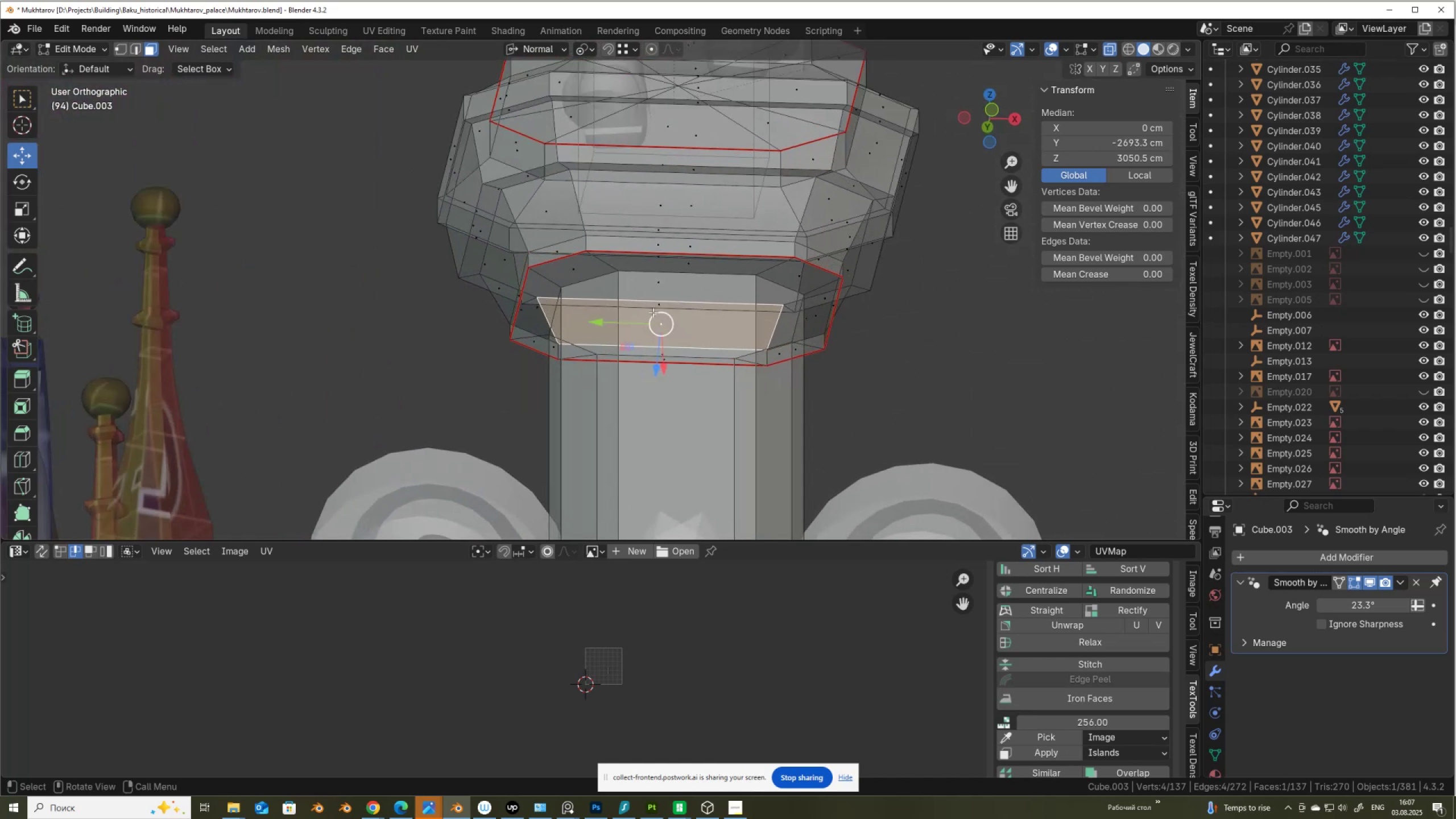 
key(2)
 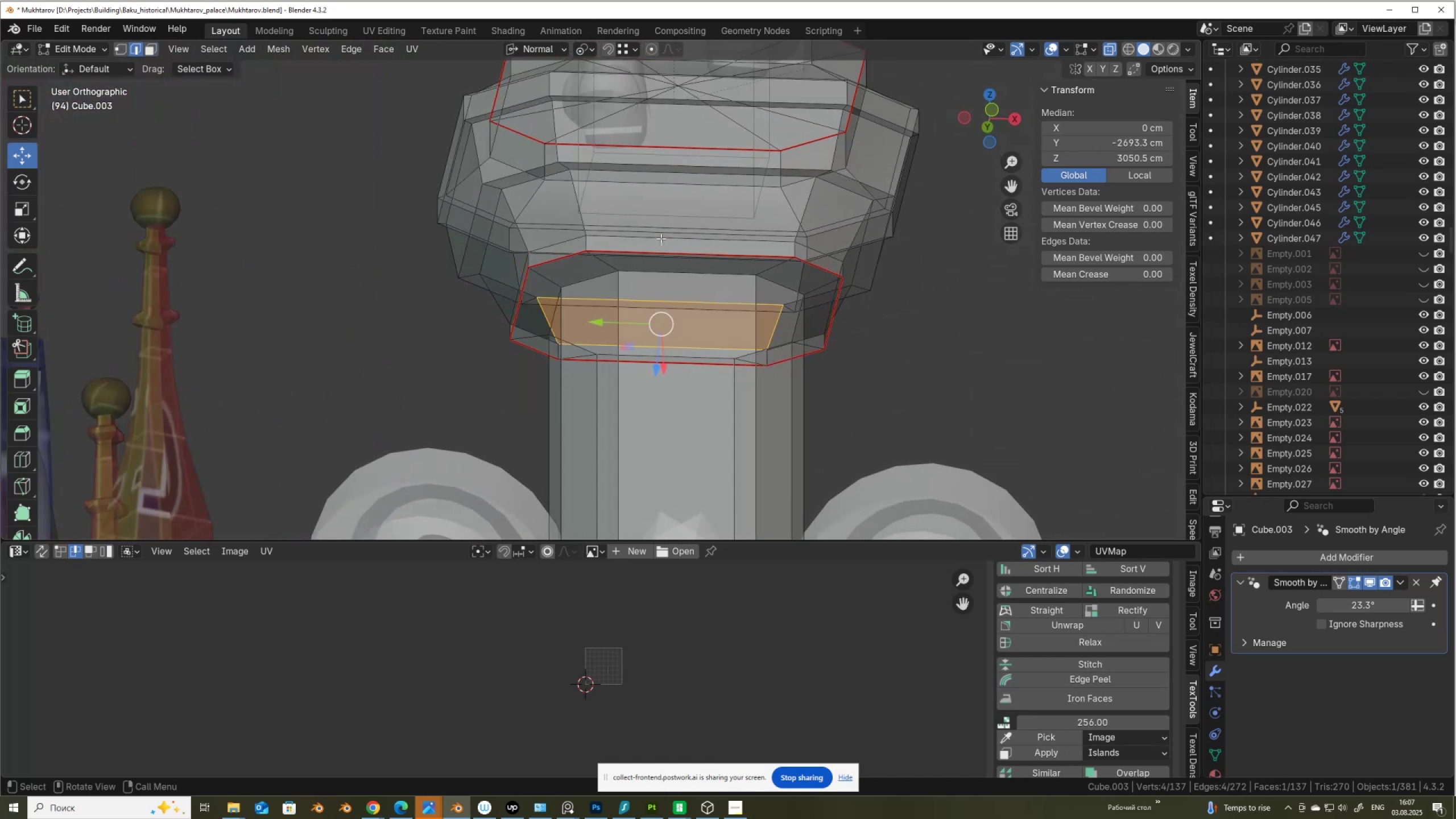 
hold_key(key=AltLeft, duration=0.47)
left_click([653, 271])
 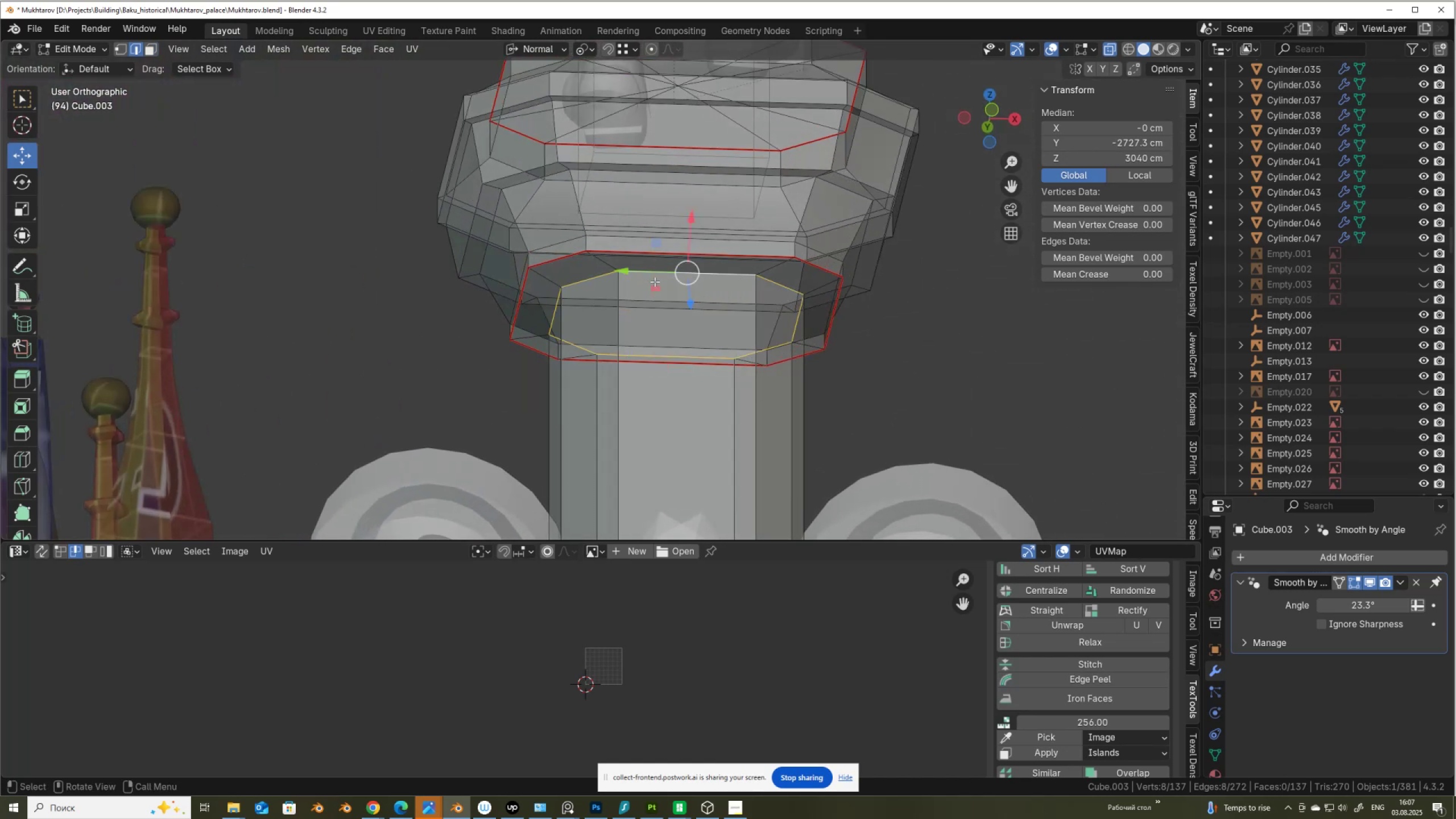 
right_click([658, 292])
 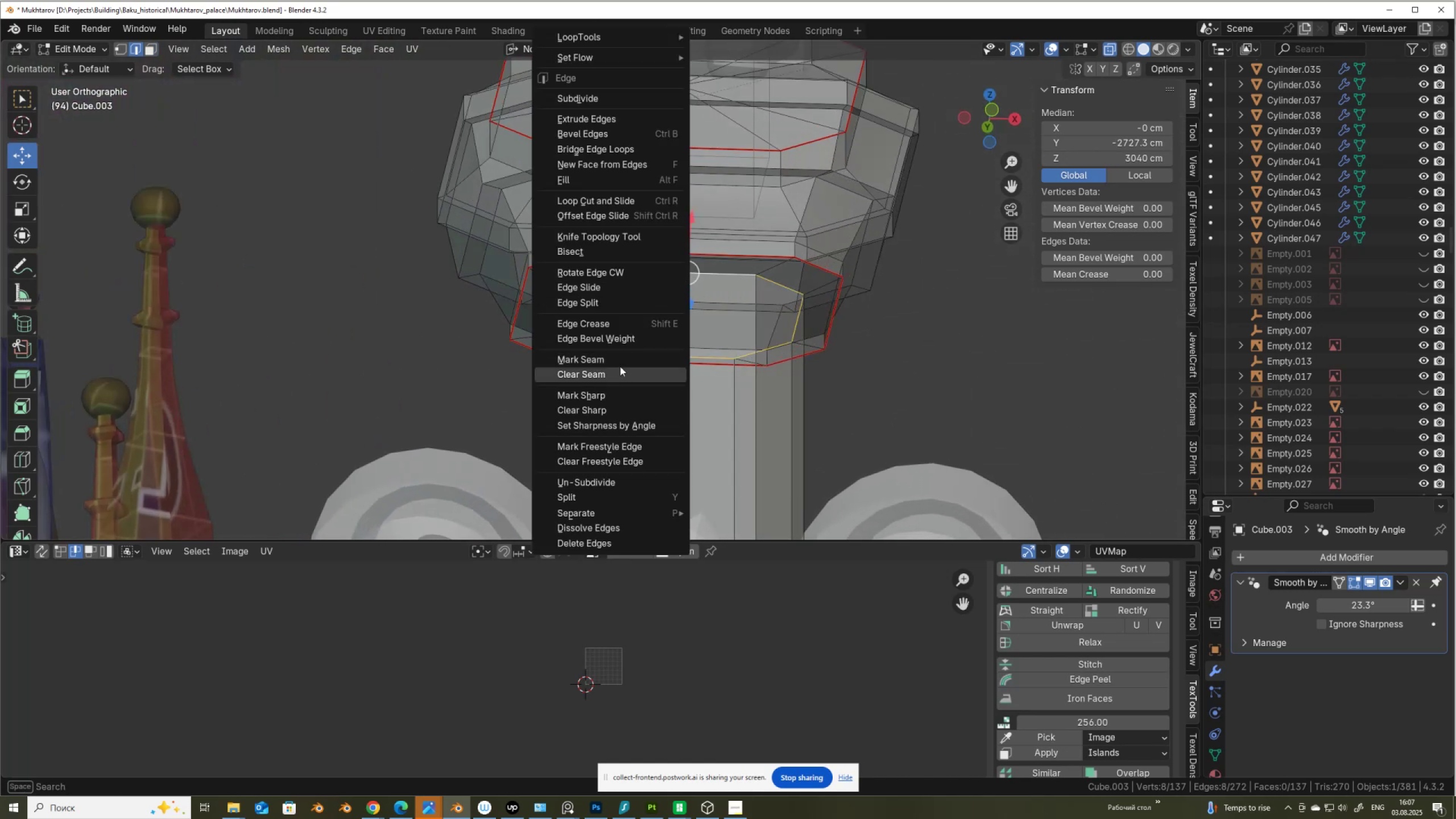 
left_click([621, 361])
 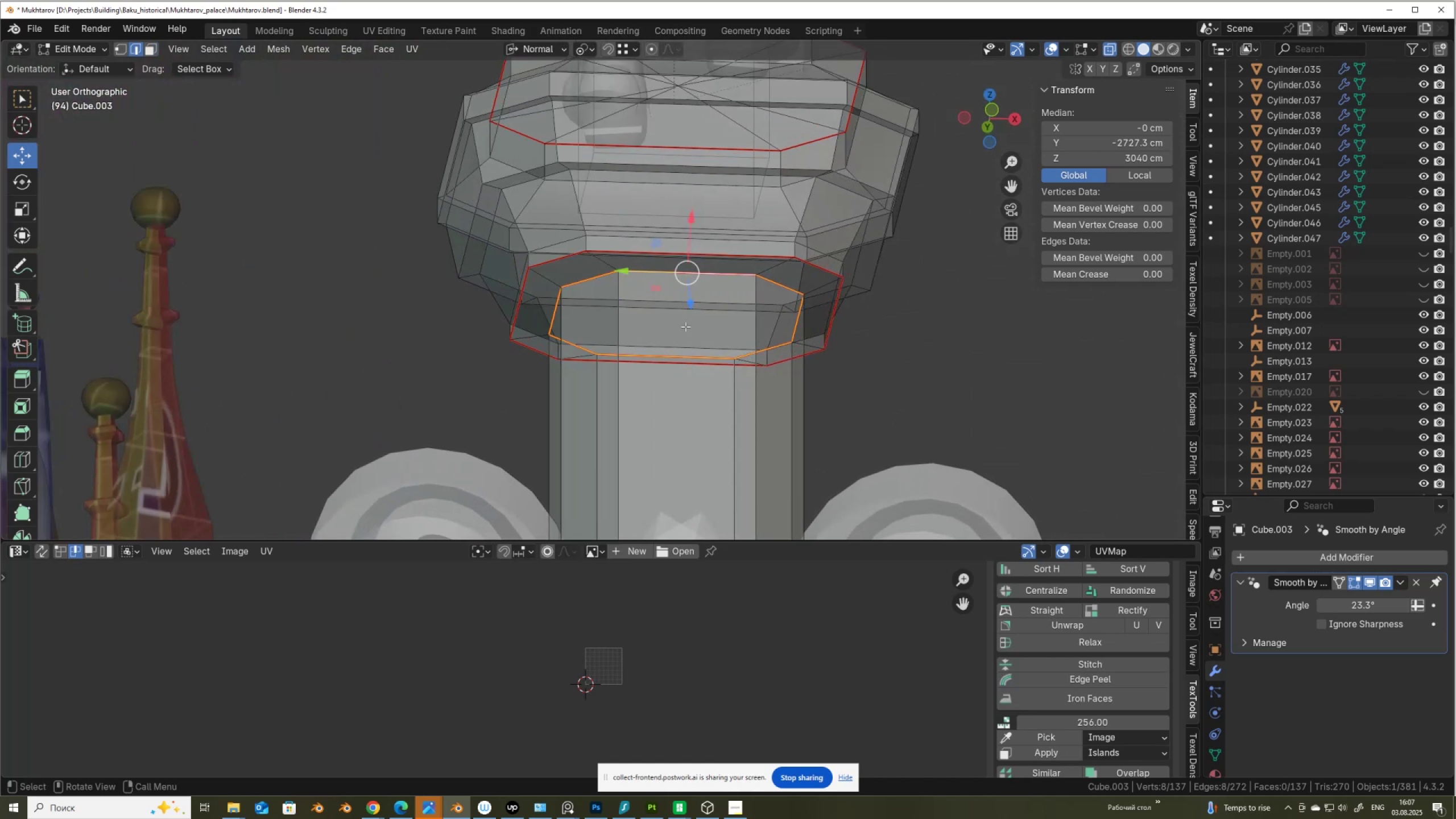 
scroll: coordinate [685, 326], scroll_direction: down, amount: 2.0
 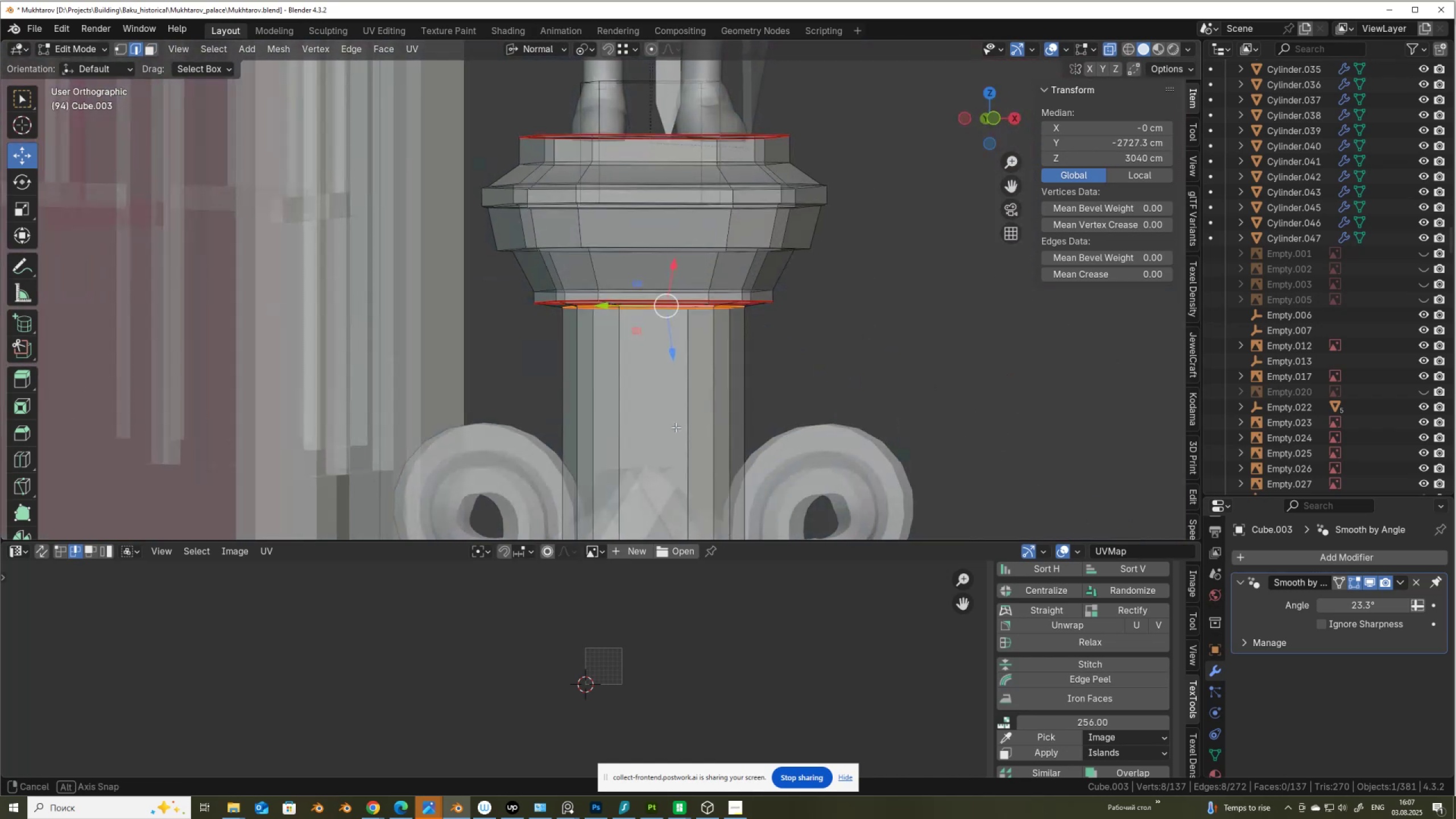 
left_click([593, 404])
 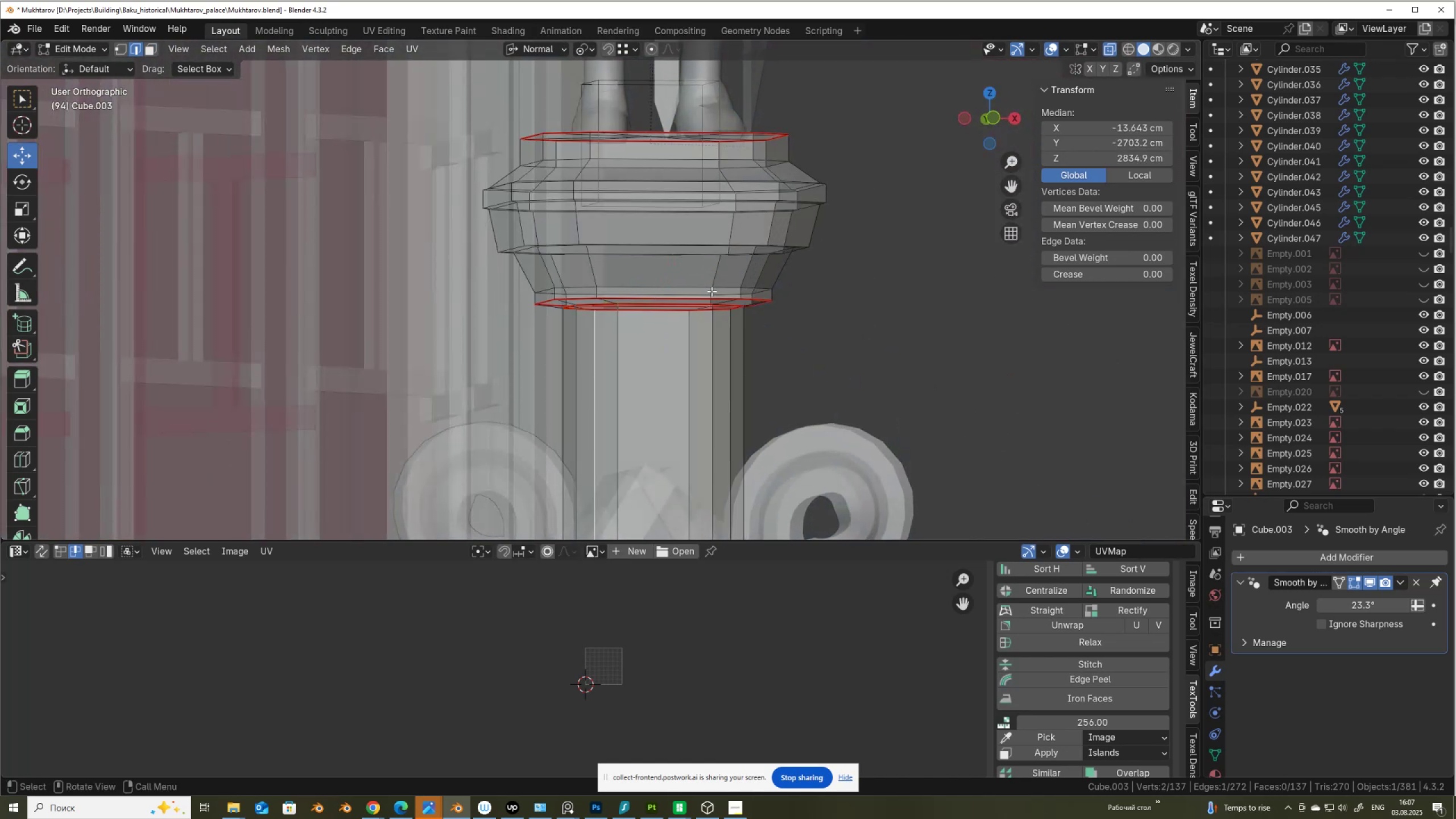 
right_click([713, 289])
 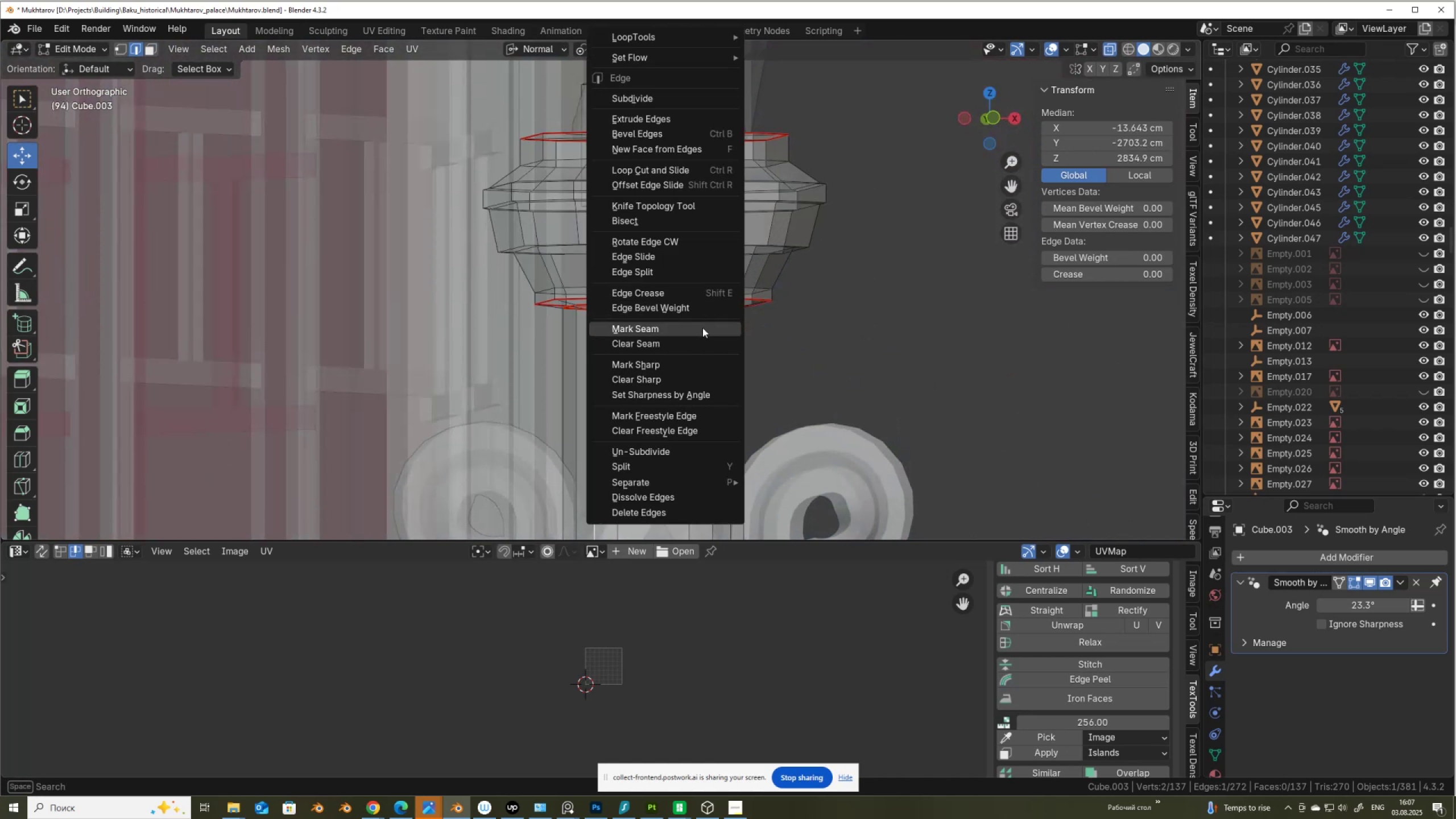 
left_click([702, 330])
 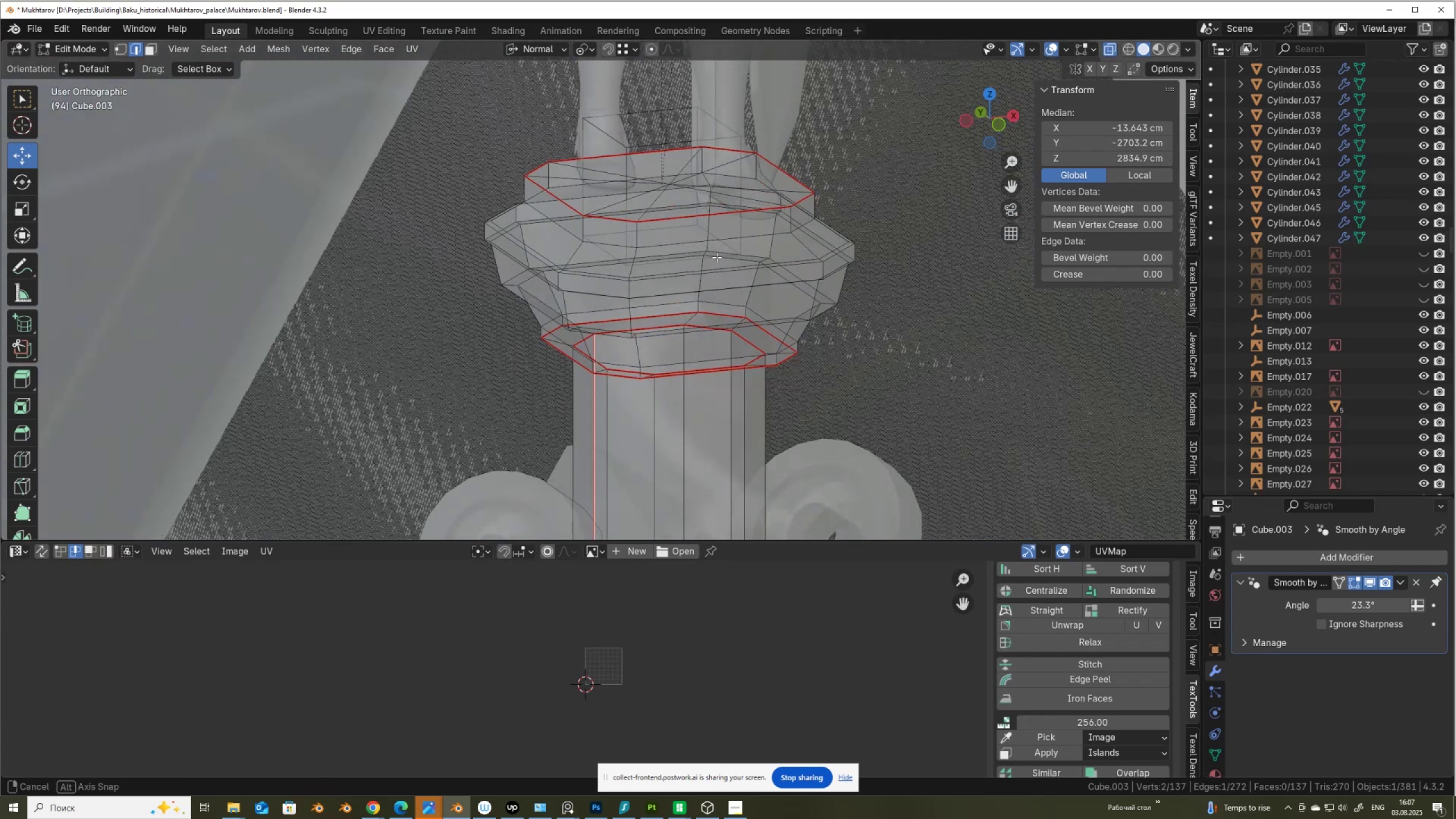 
key(Alt+AltLeft)
 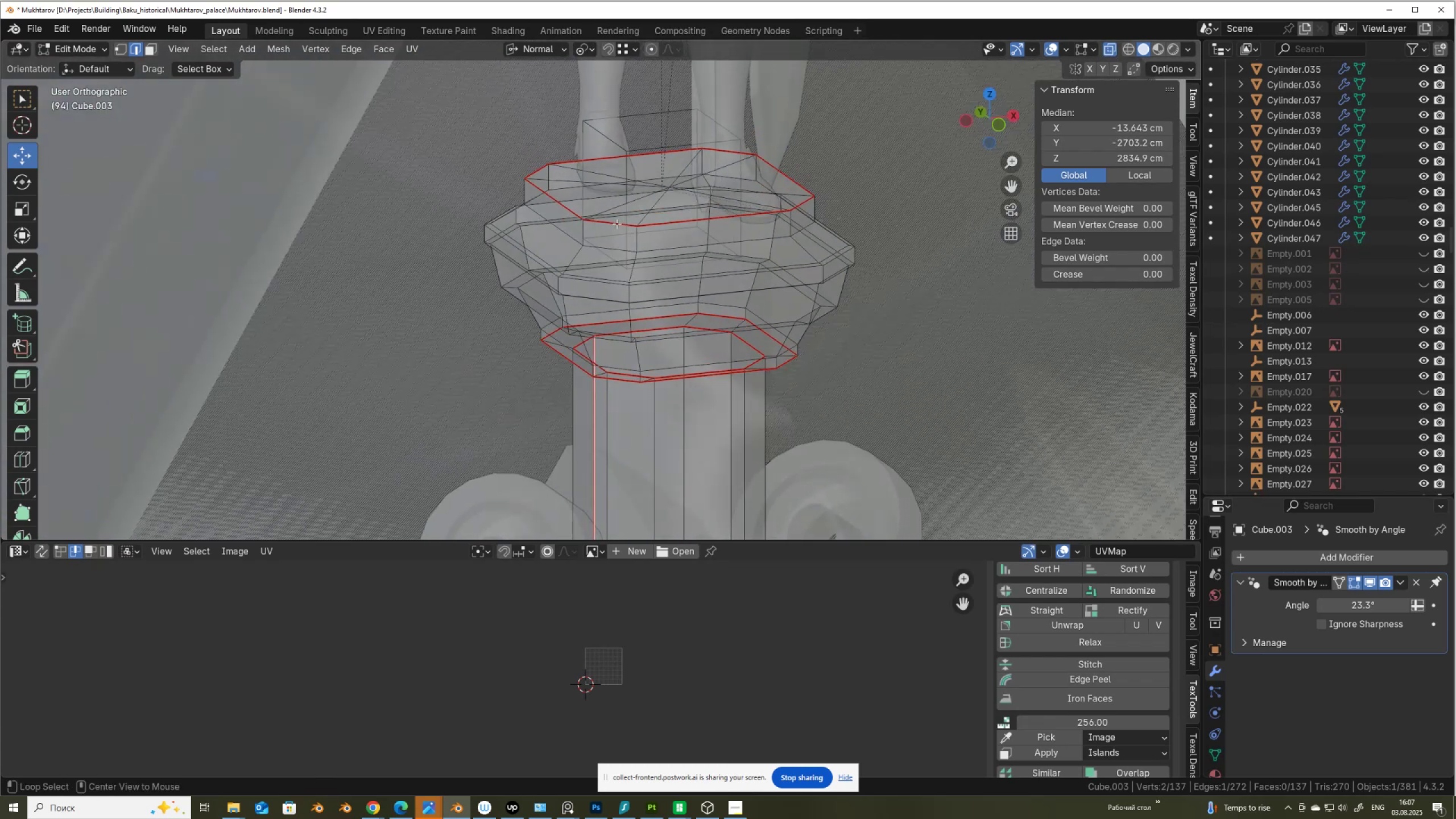 
key(Alt+Z)
 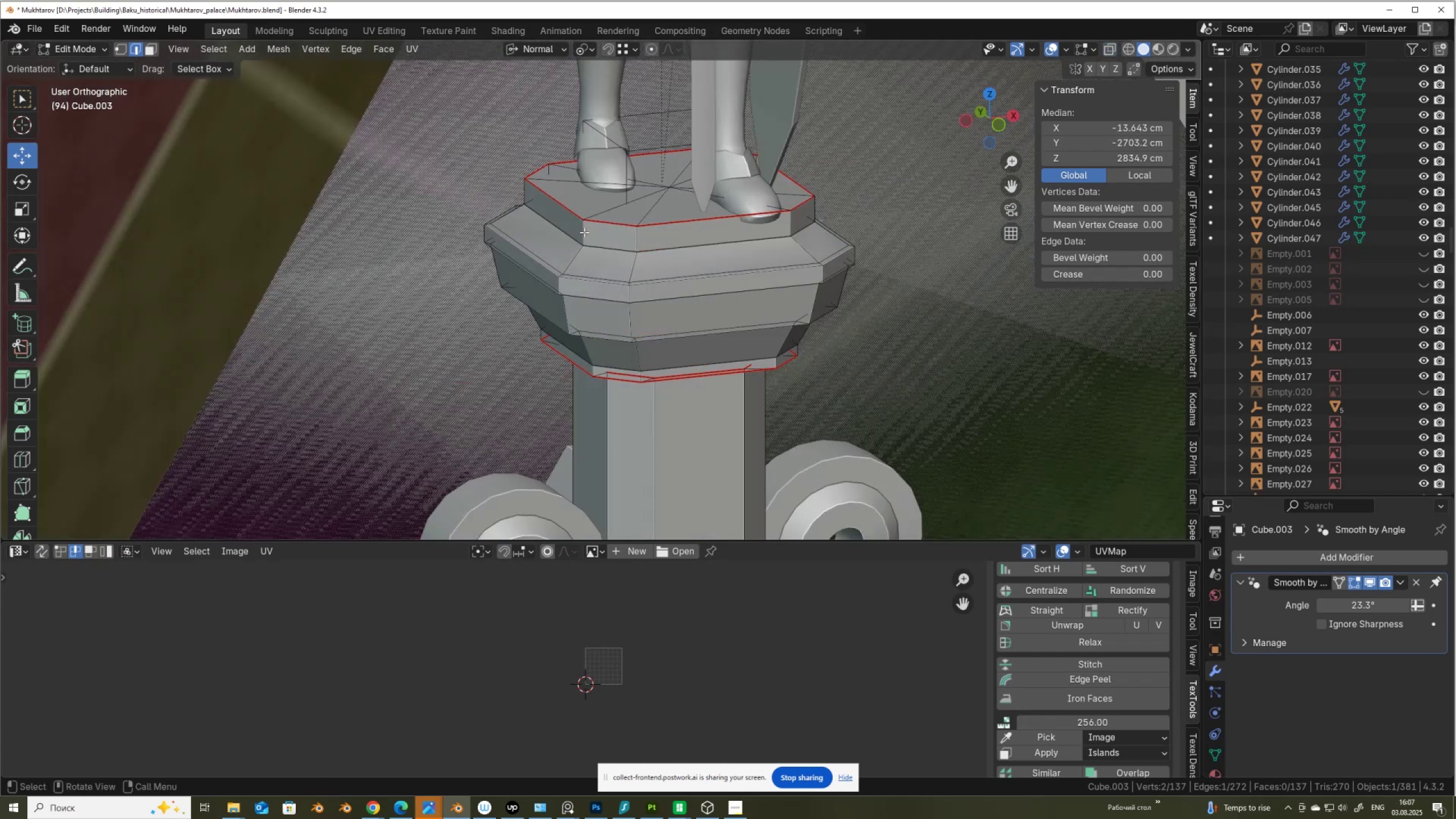 
hold_key(key=AltLeft, duration=0.41)
left_click([584, 232])
 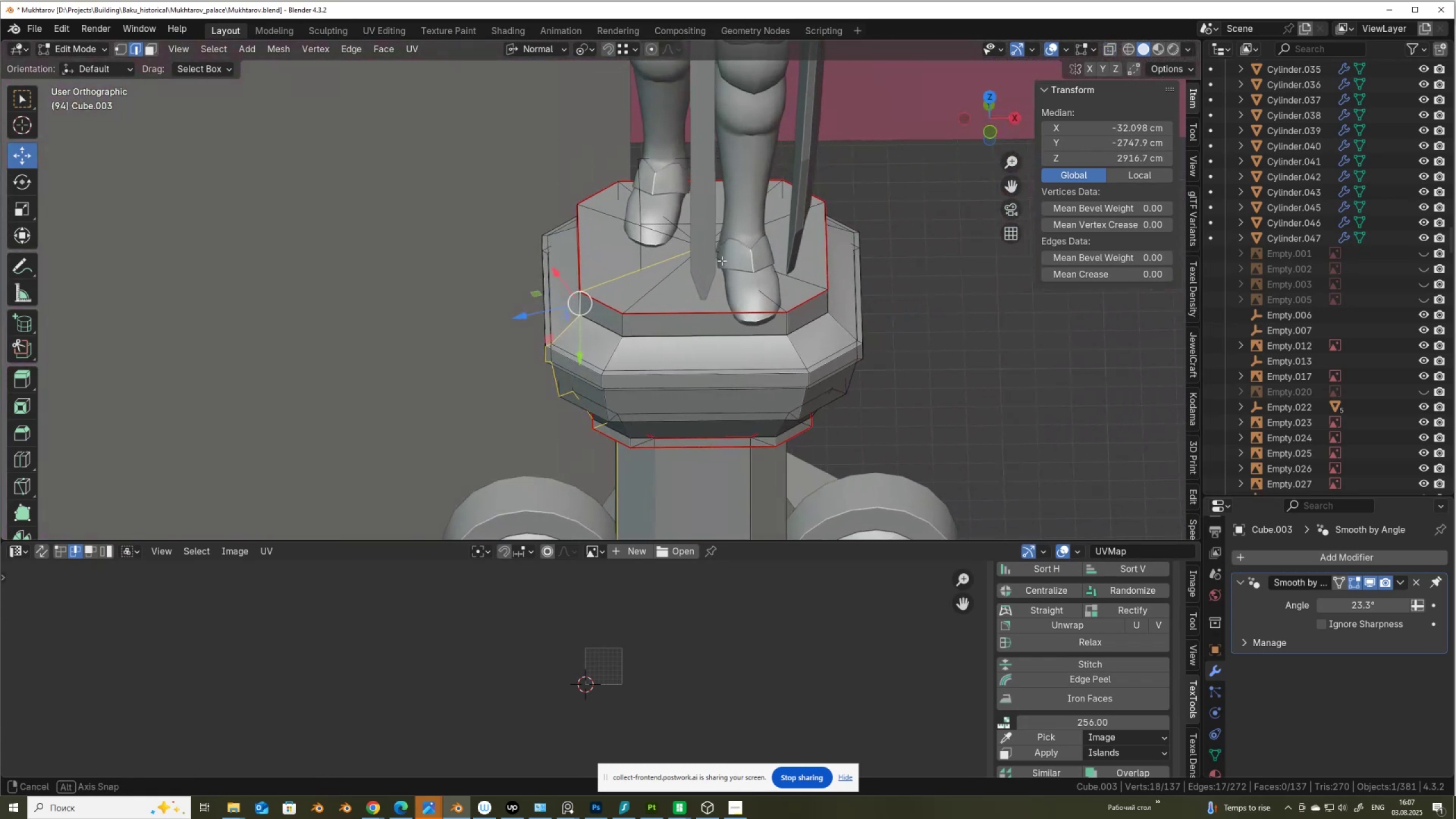 
hold_key(key=ShiftLeft, duration=0.89)
hold_key(key=AltLeft, duration=0.88)
left_click([771, 211])
 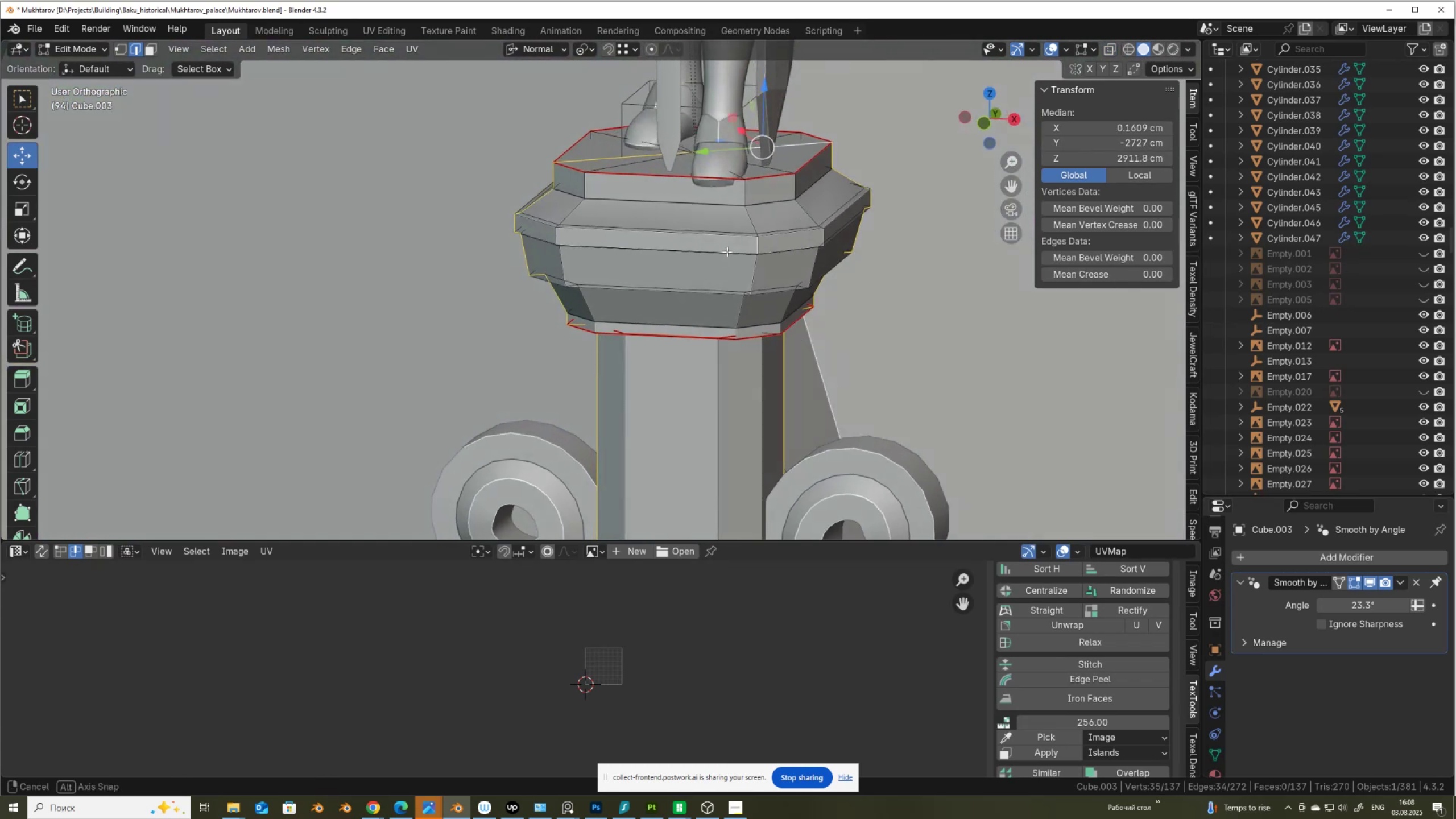 
hold_key(key=ShiftLeft, duration=1.12)
 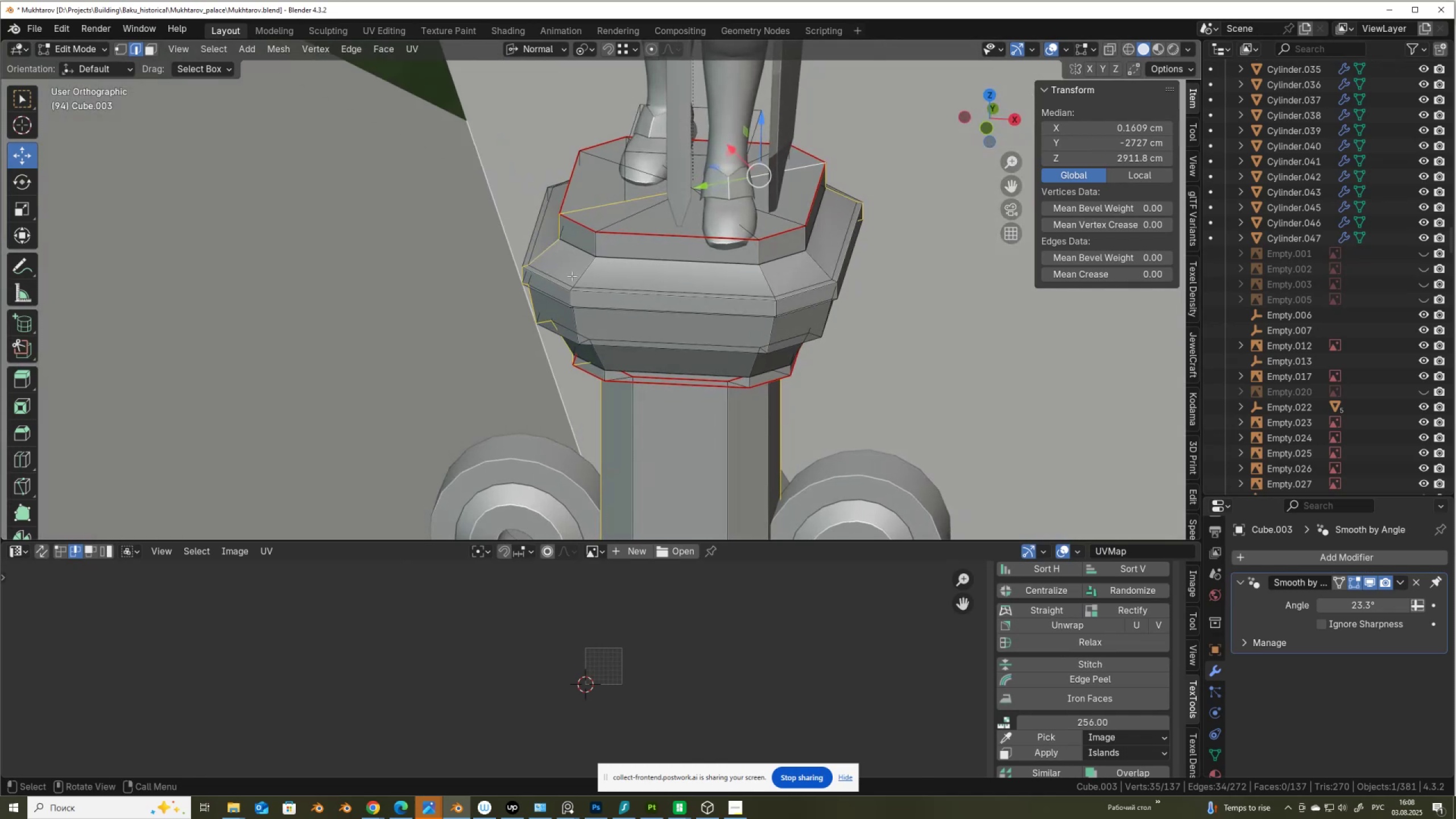 
hold_key(key=AltLeft, duration=1.19)
 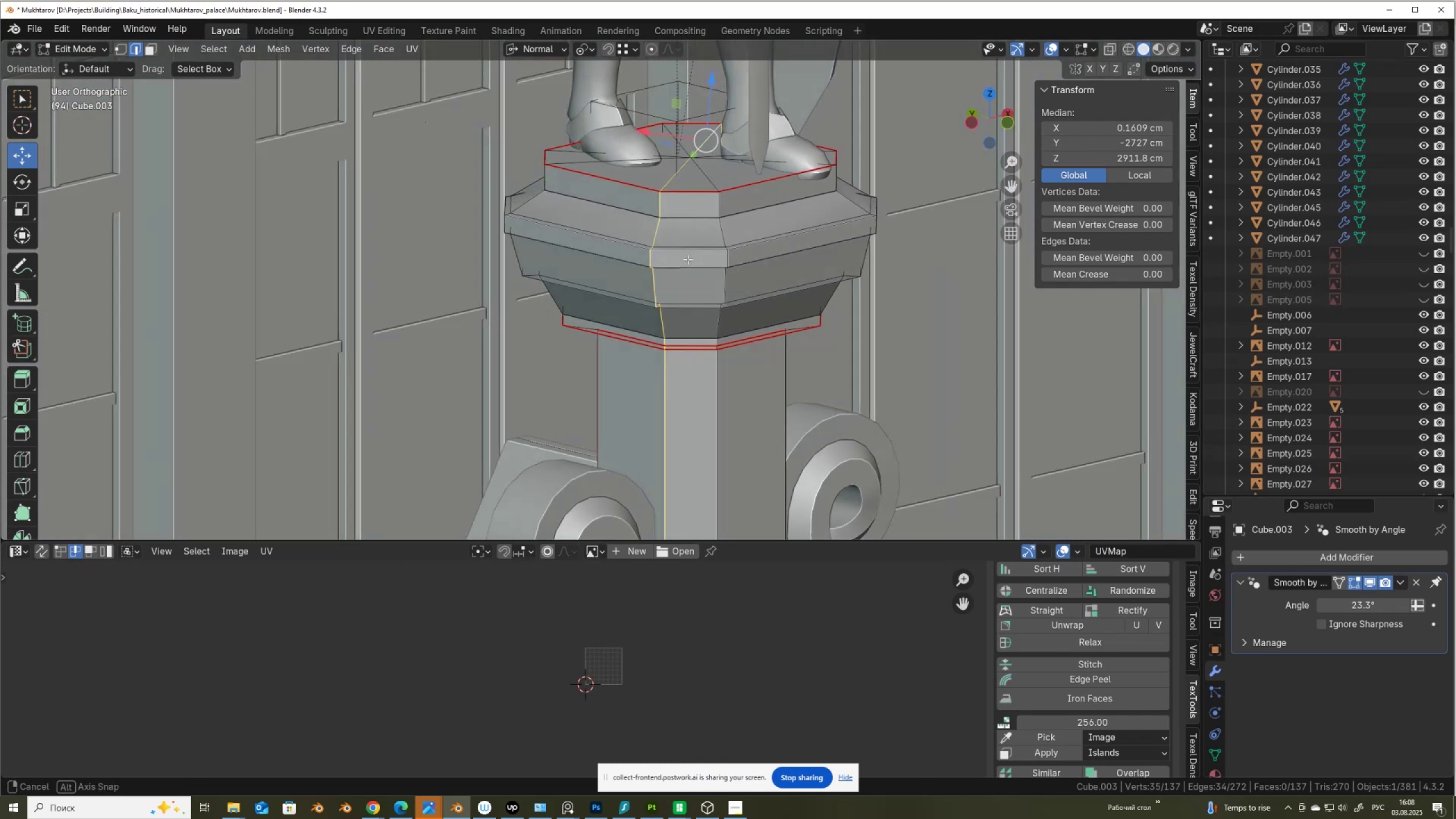 
hold_key(key=AltLeft, duration=1.22)
hold_key(key=ShiftLeft, duration=1.22)
left_click([578, 244])
 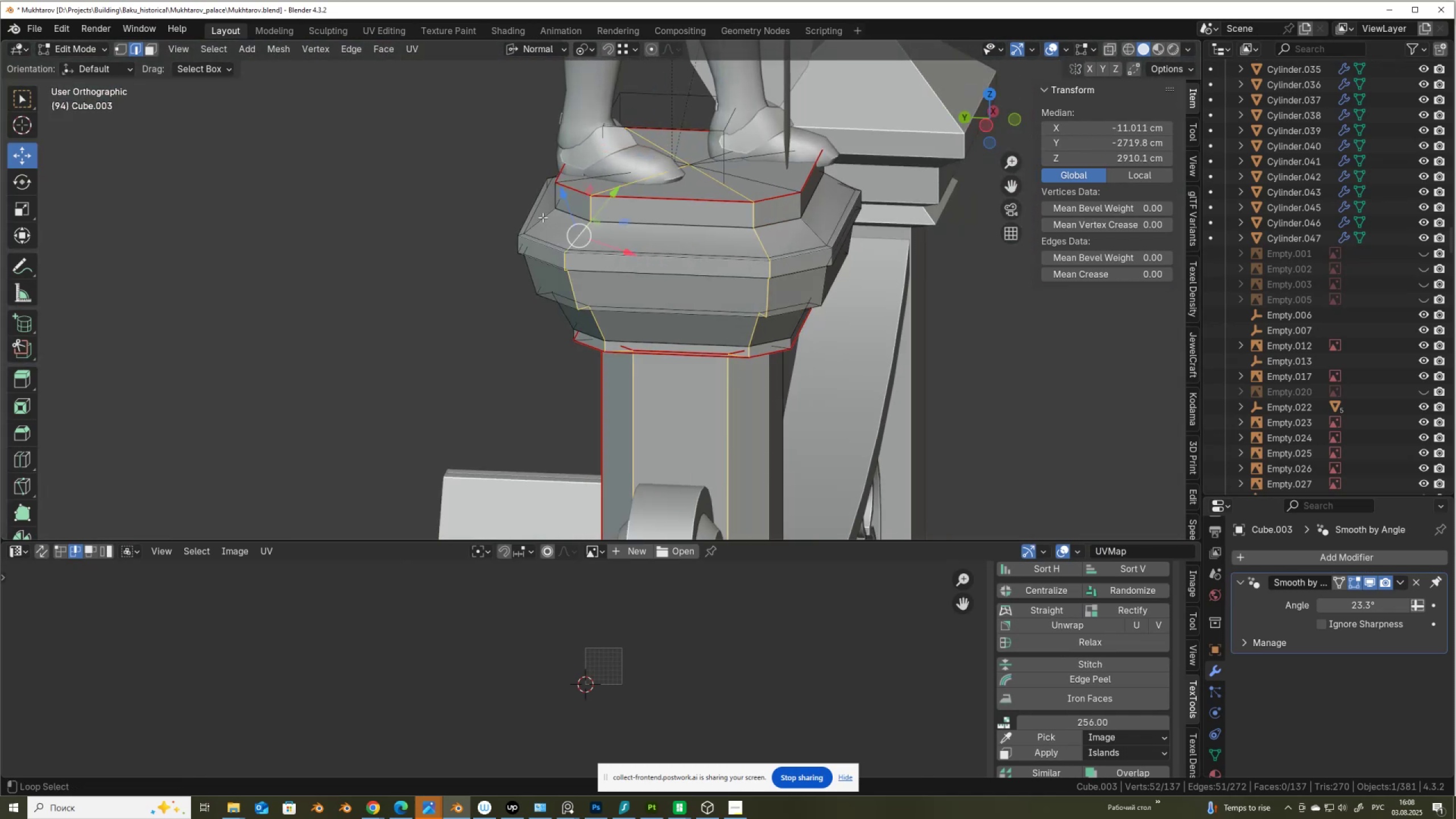 
left_click([542, 216])
 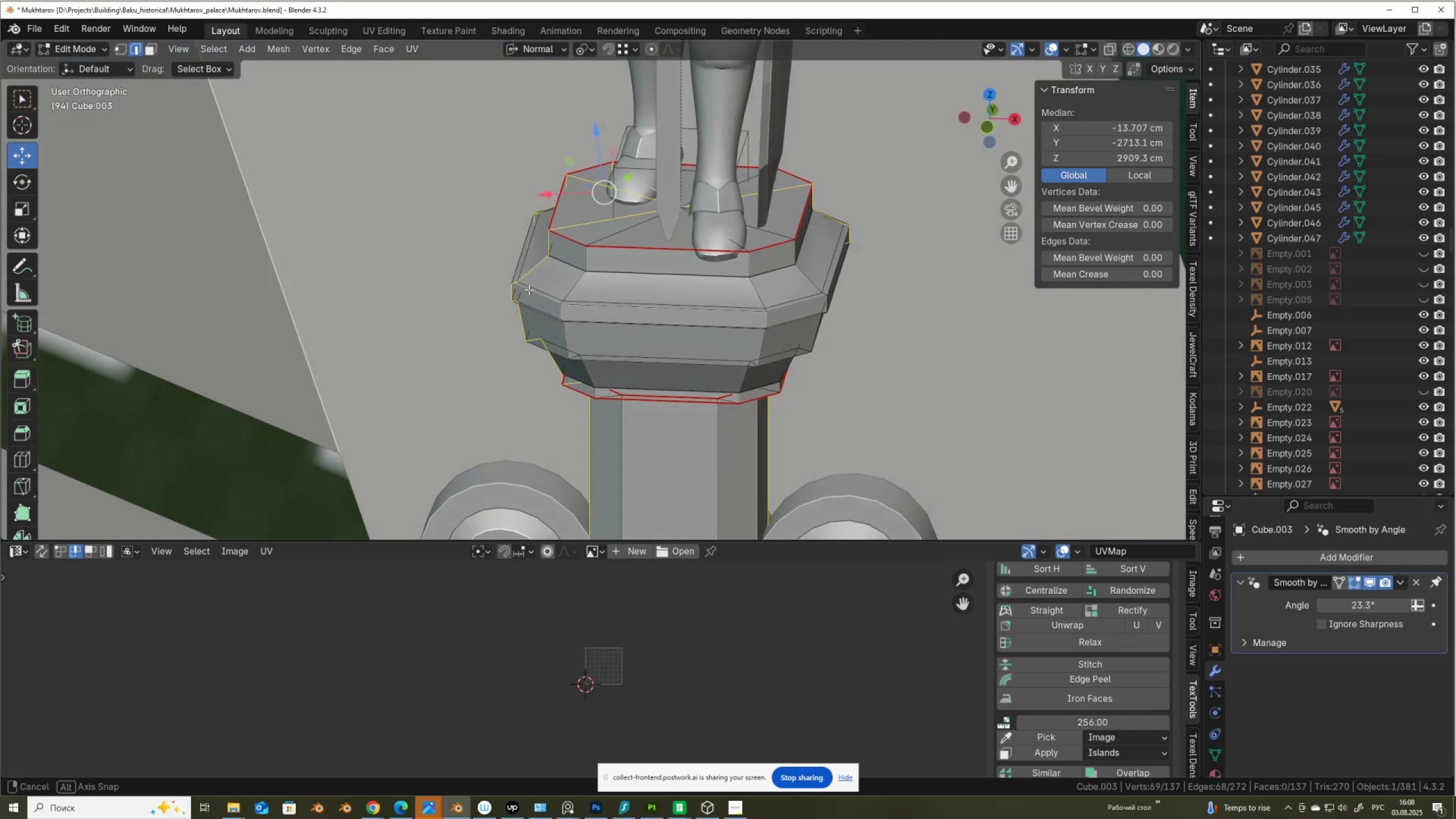 
hold_key(key=ShiftLeft, duration=1.37)
hold_key(key=AltLeft, duration=1.37)
left_click([806, 276])
 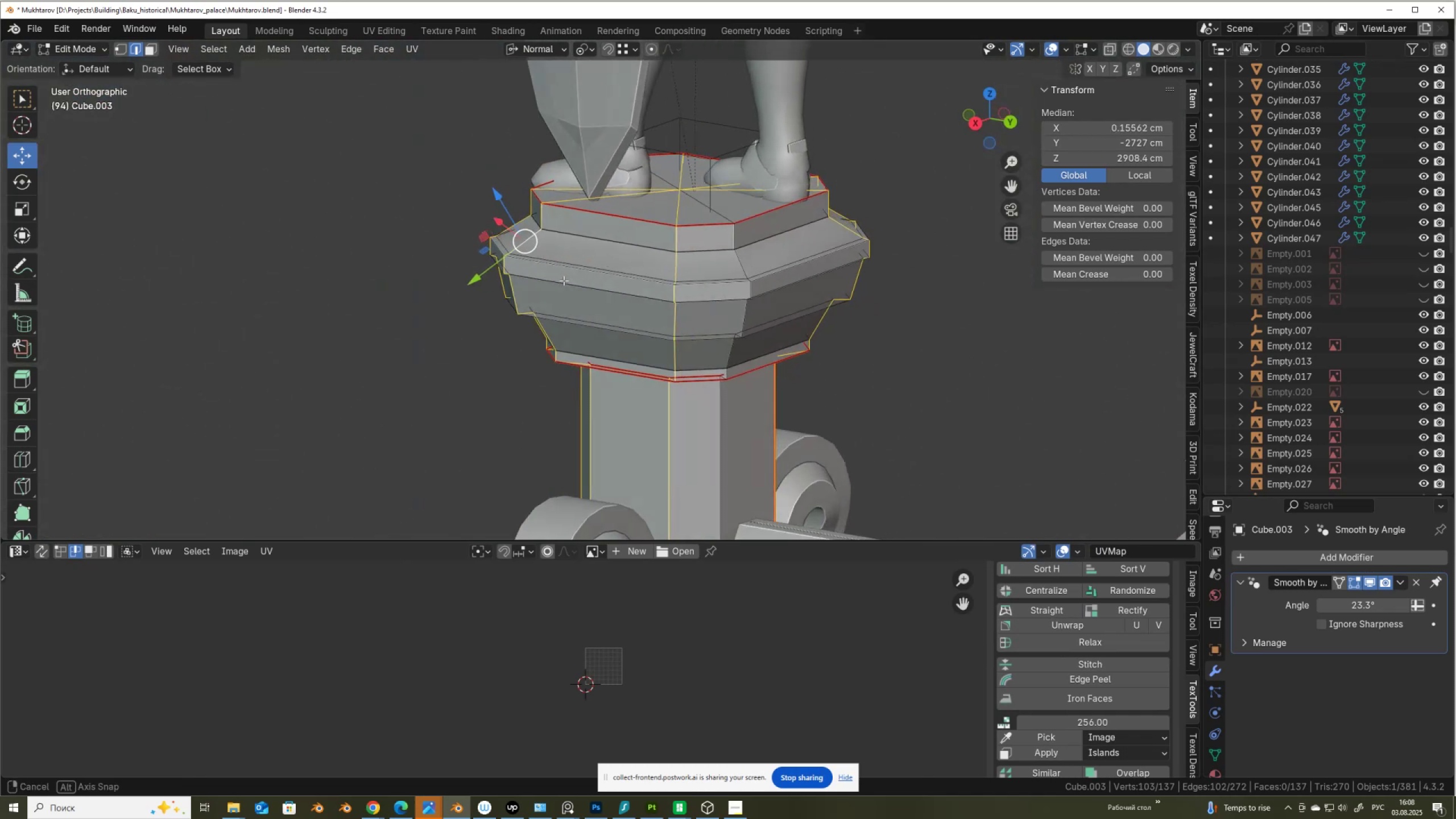 
hold_key(key=ShiftLeft, duration=1.5)
hold_key(key=AltLeft, duration=1.5)
left_click([738, 275])
 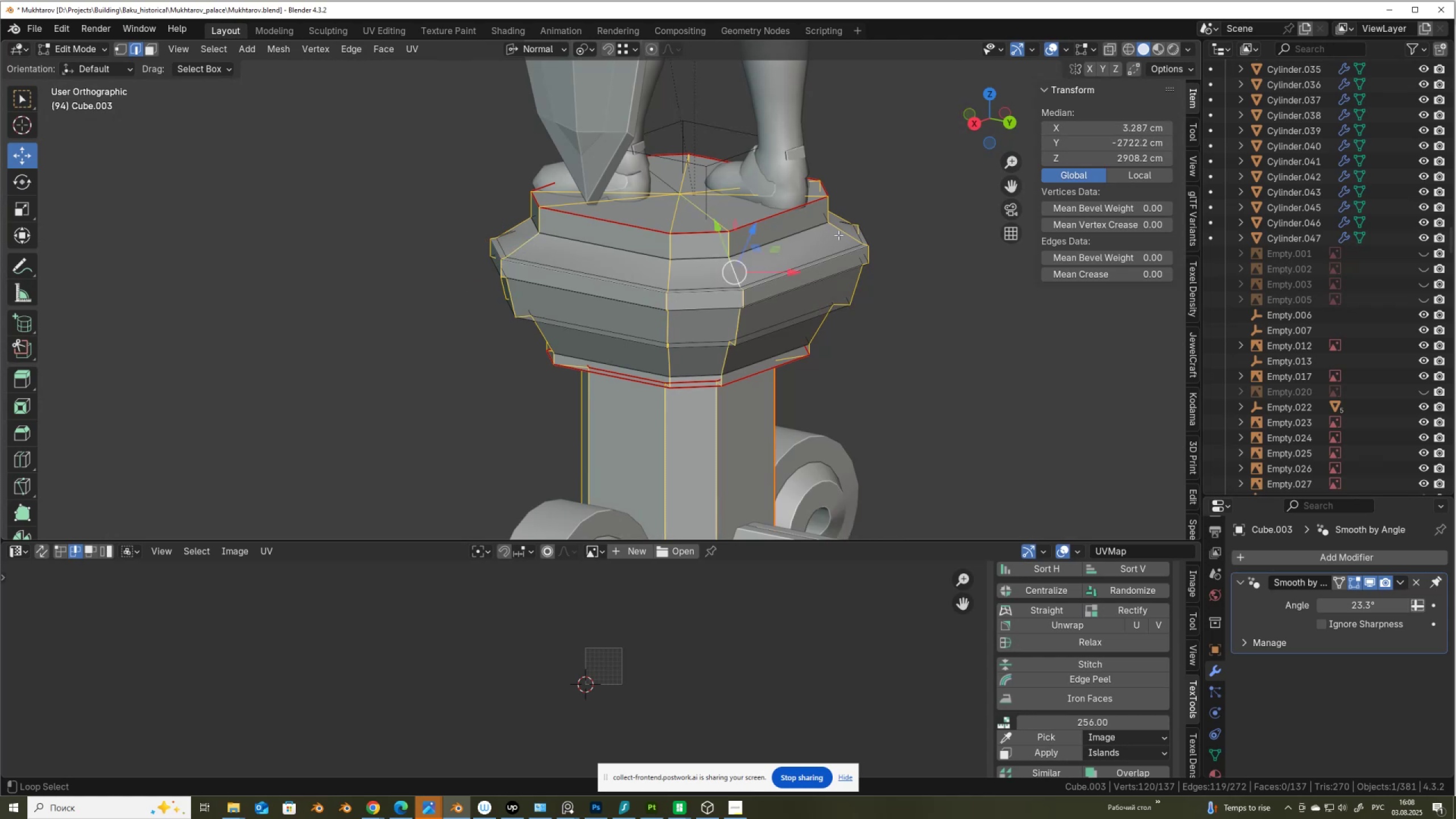 
key(Alt+Shift+AltLeft)
 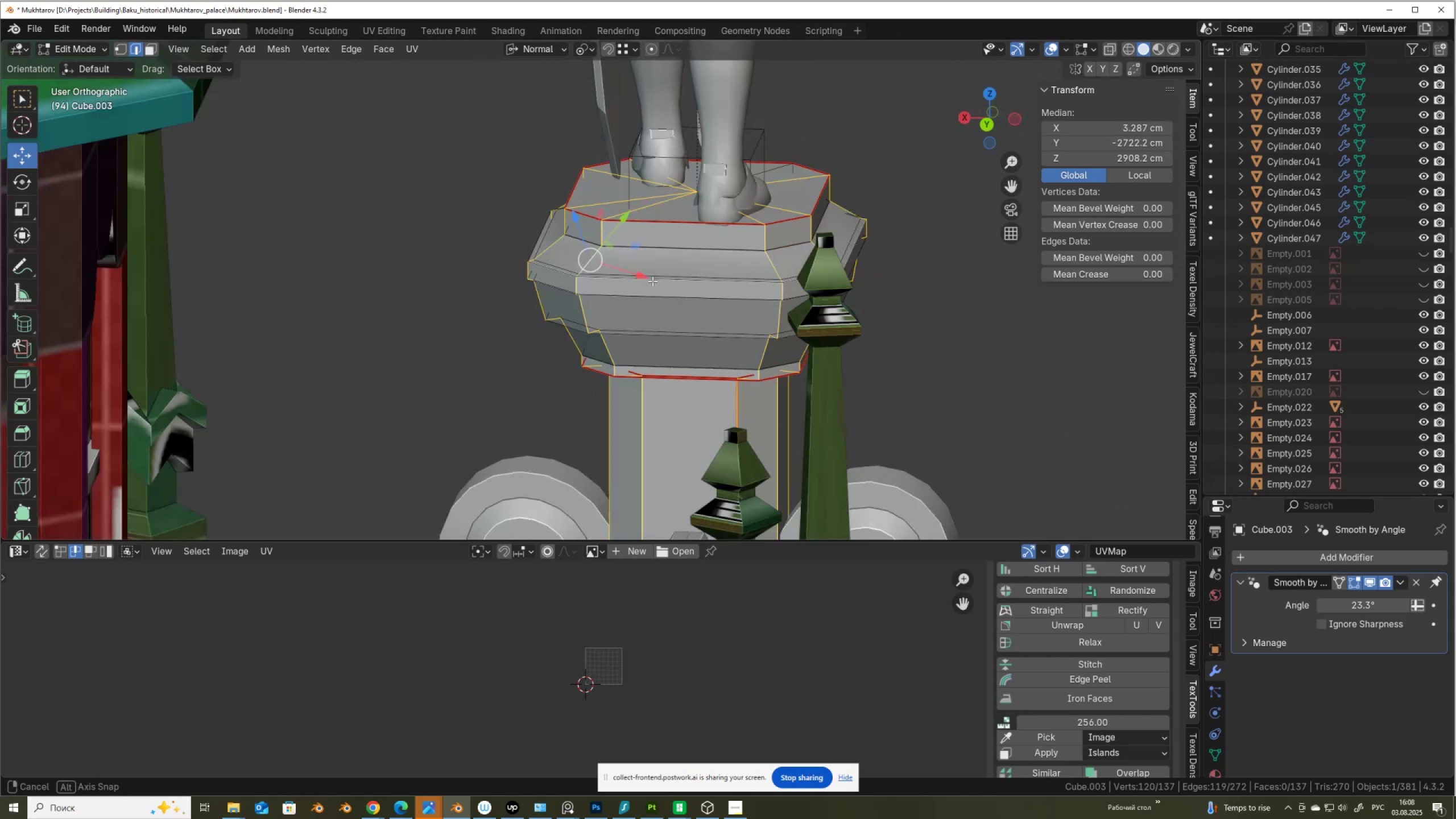 
key(Alt+Shift+ShiftLeft)
 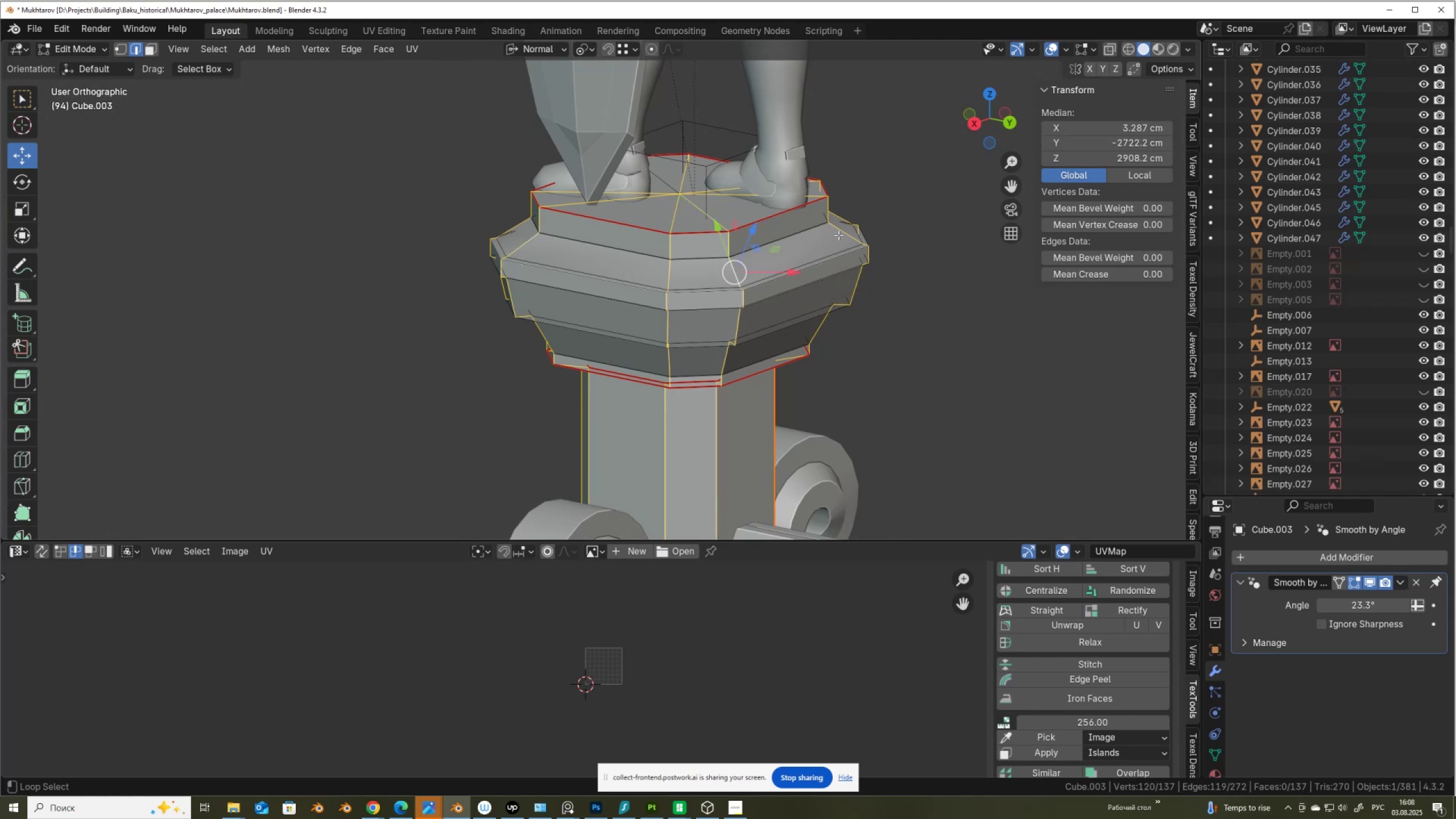 
key(Alt+Shift+AltLeft)
 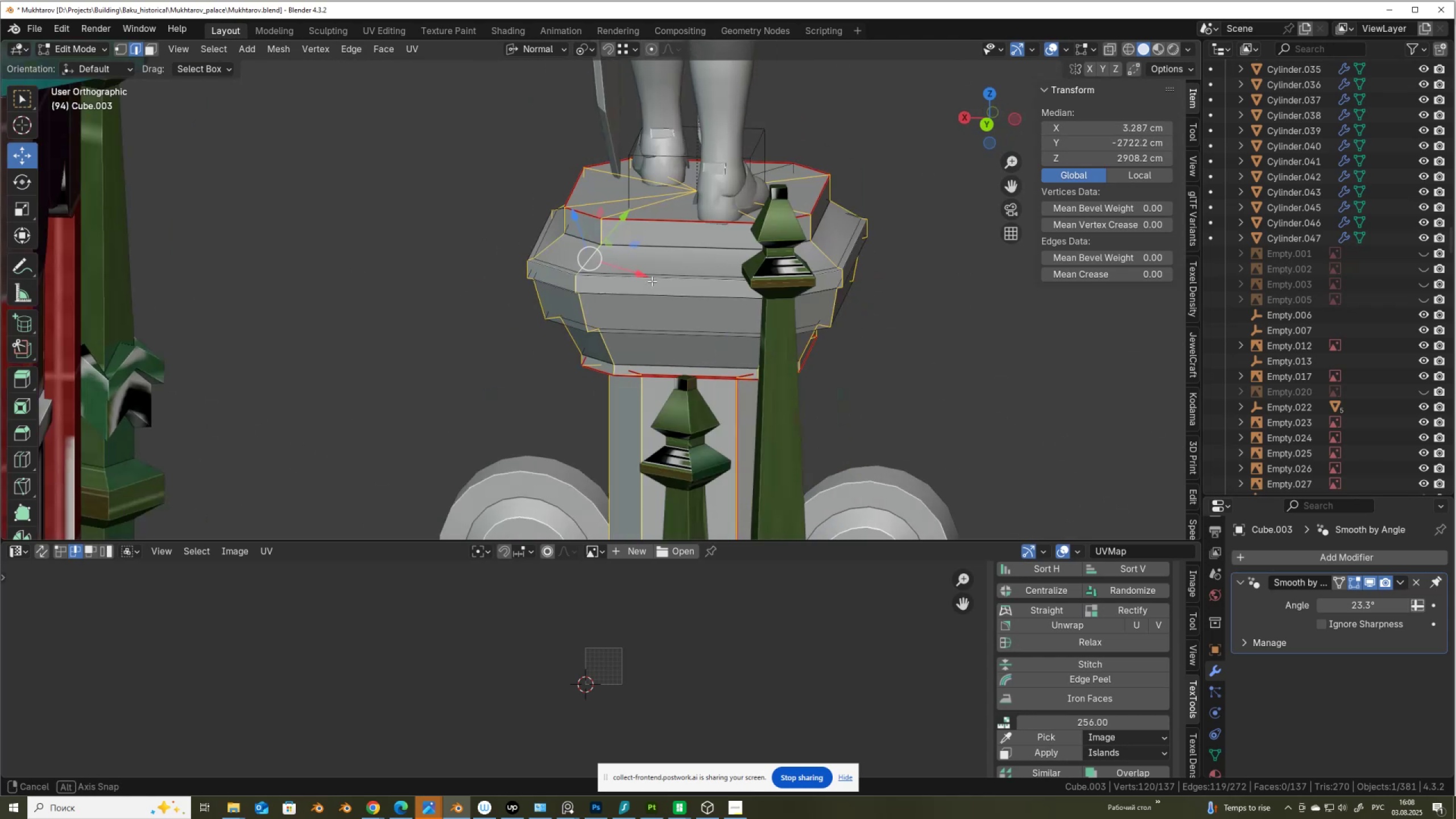 
key(Alt+Shift+ShiftLeft)
 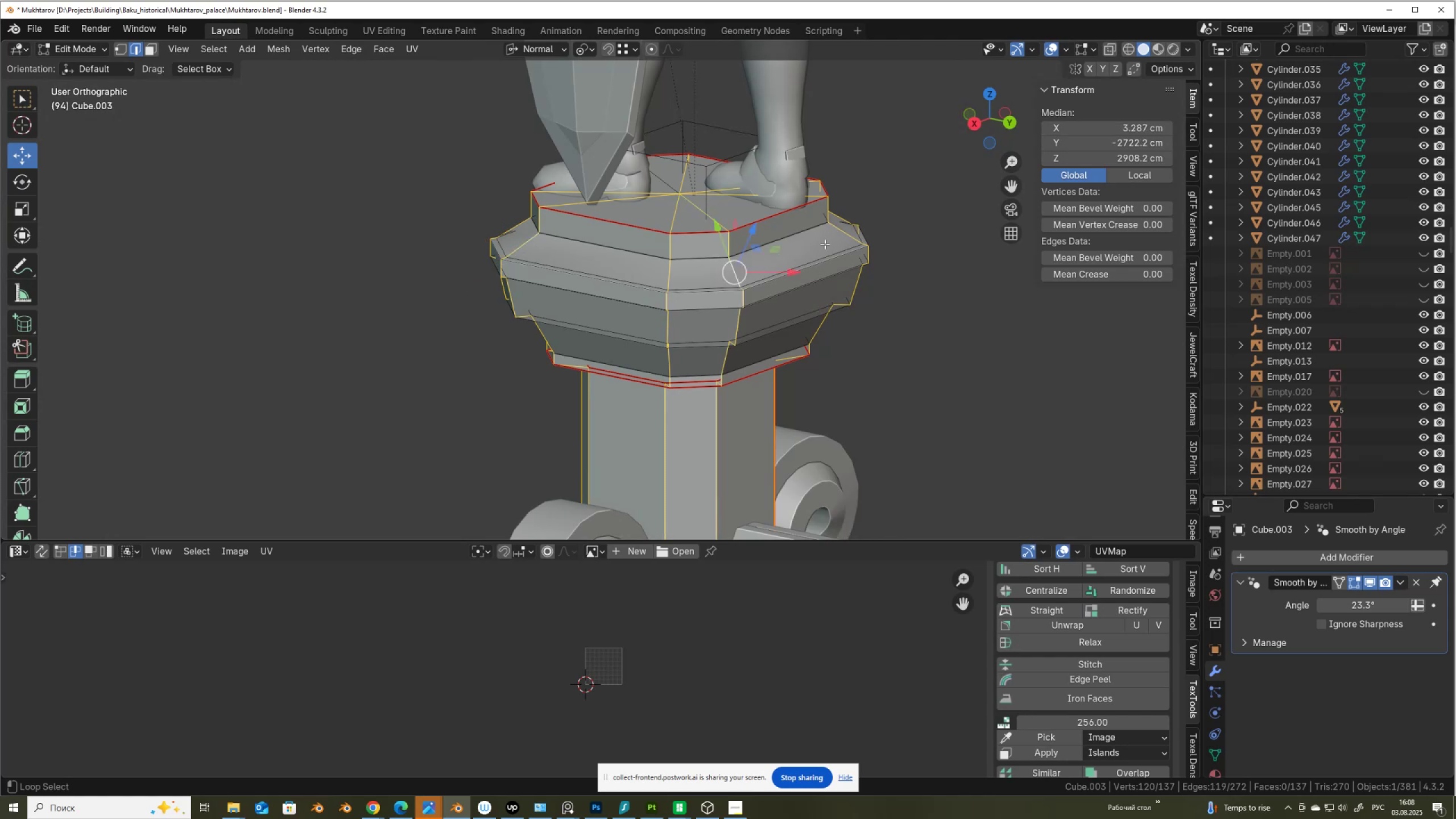 
key(Alt+Shift+AltLeft)
 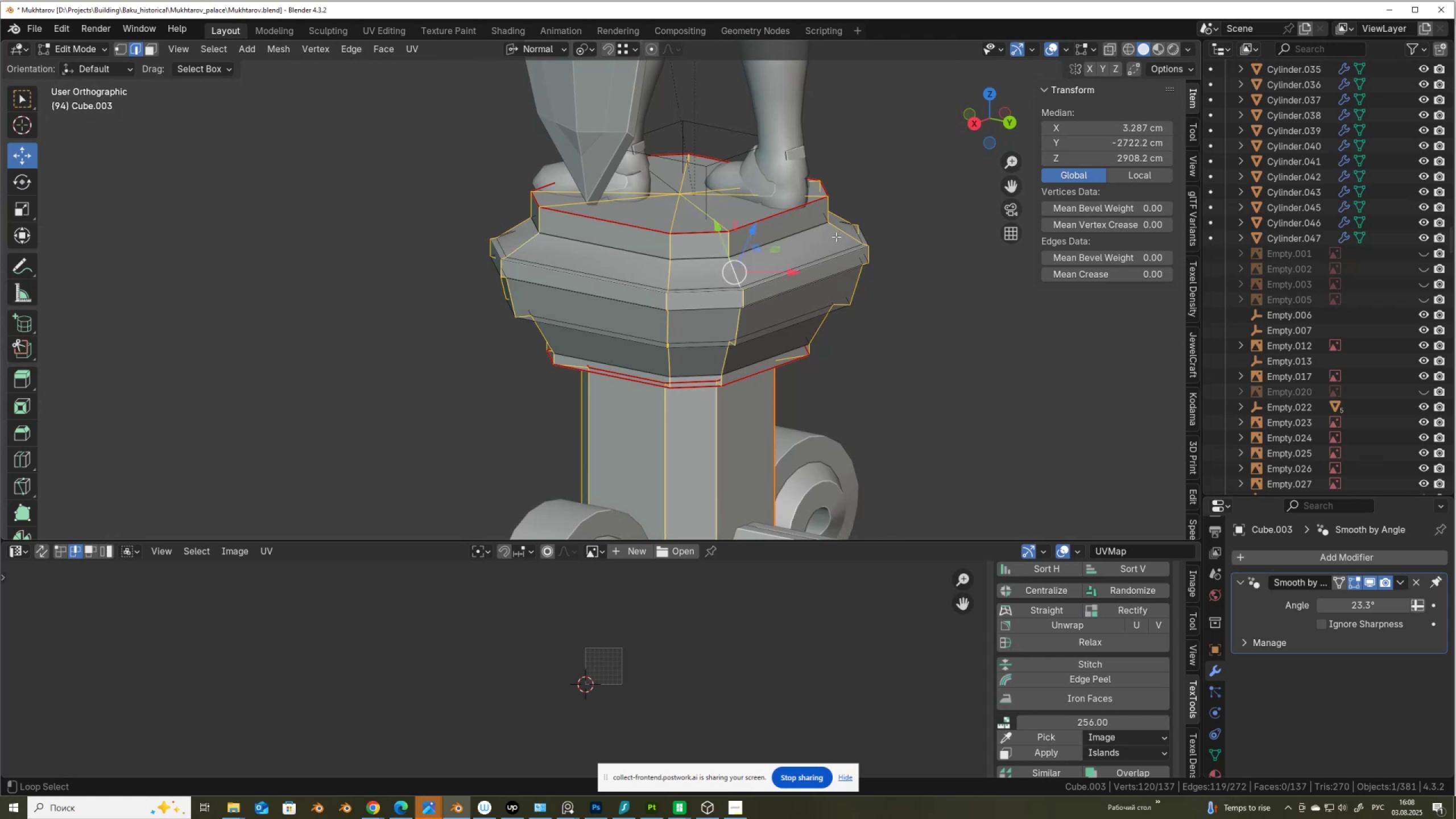 
key(Alt+Shift+ShiftLeft)
 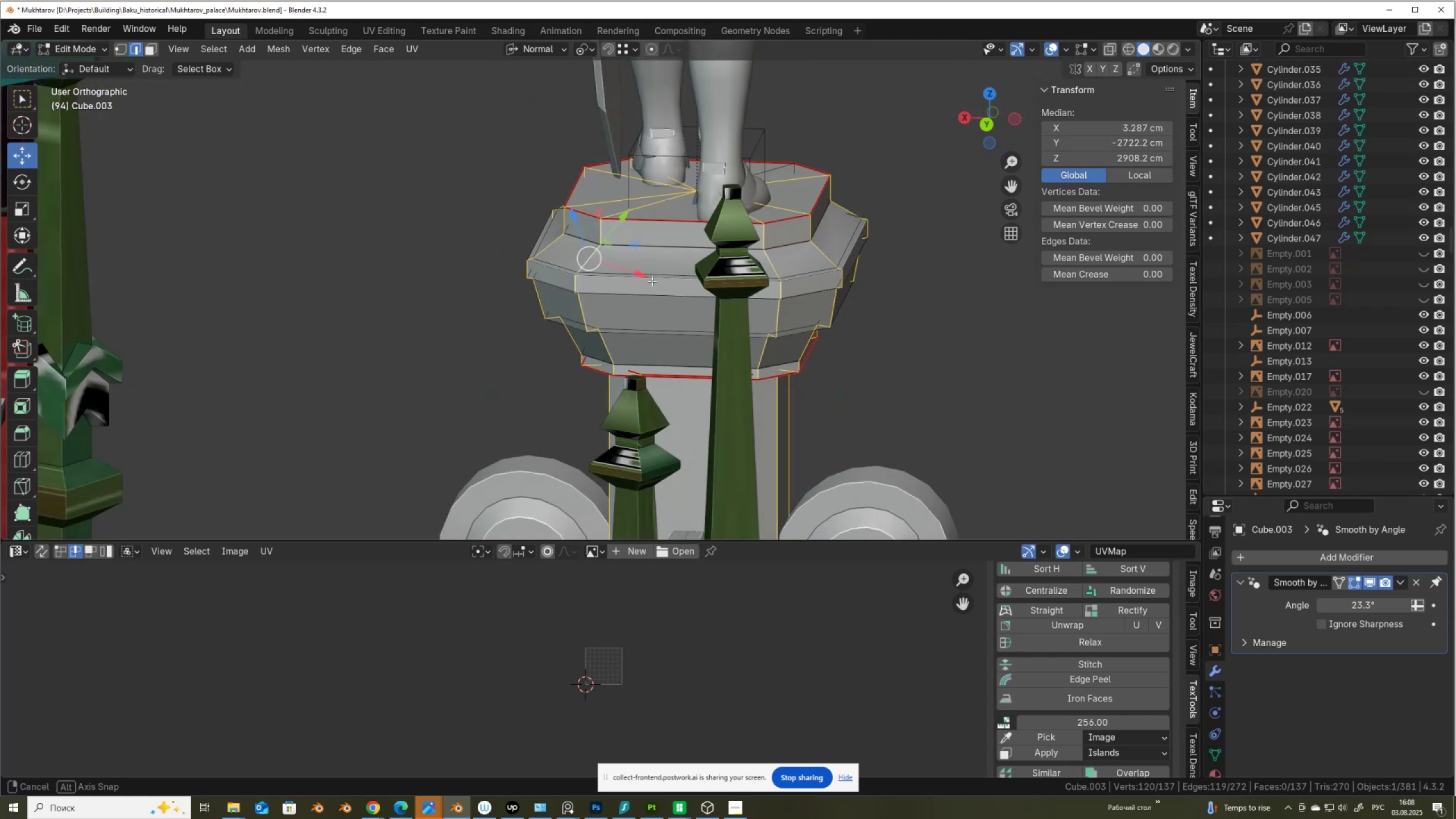 
key(Alt+Shift+ShiftLeft)
 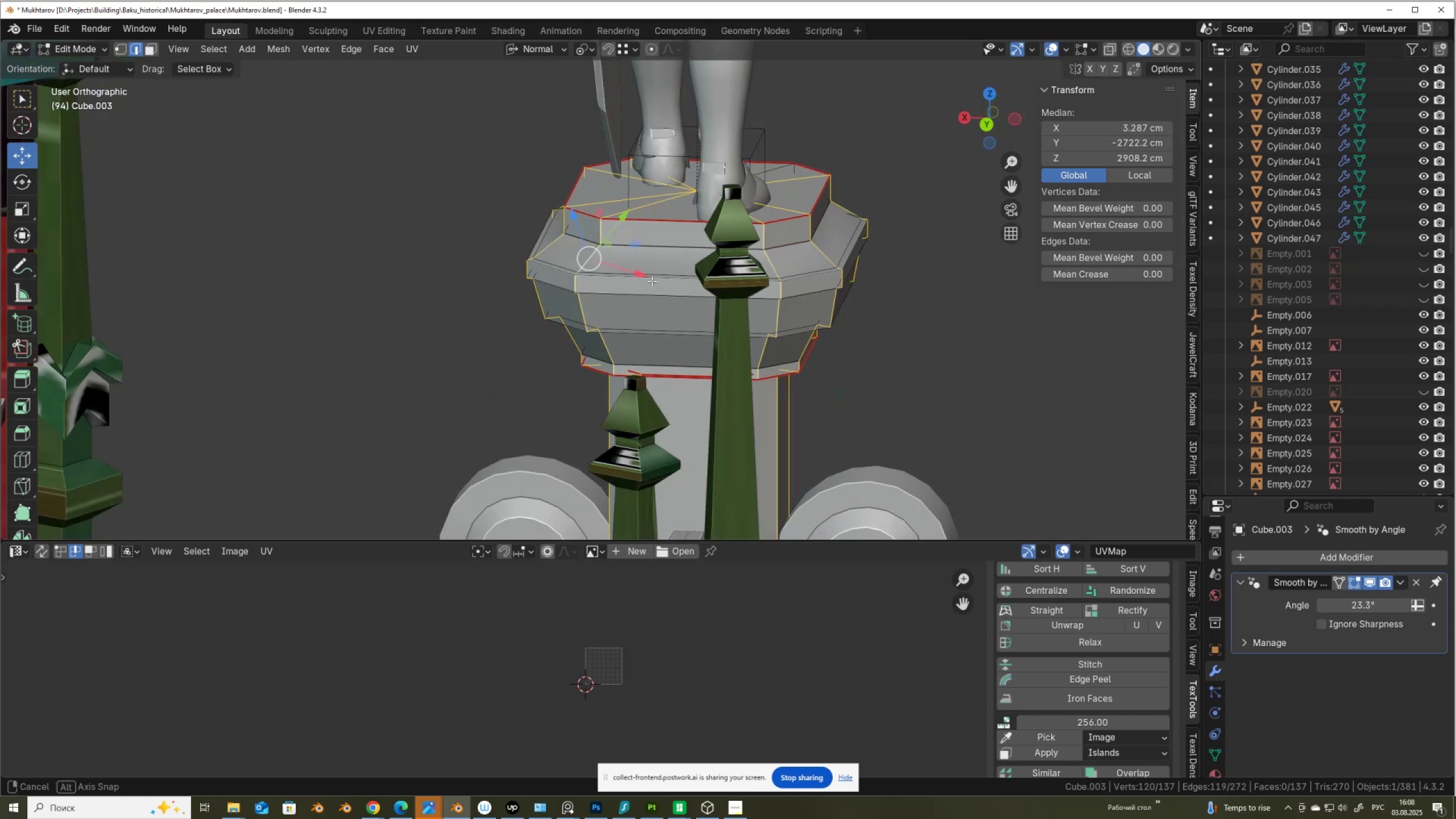 
key(Alt+Shift+AltLeft)
 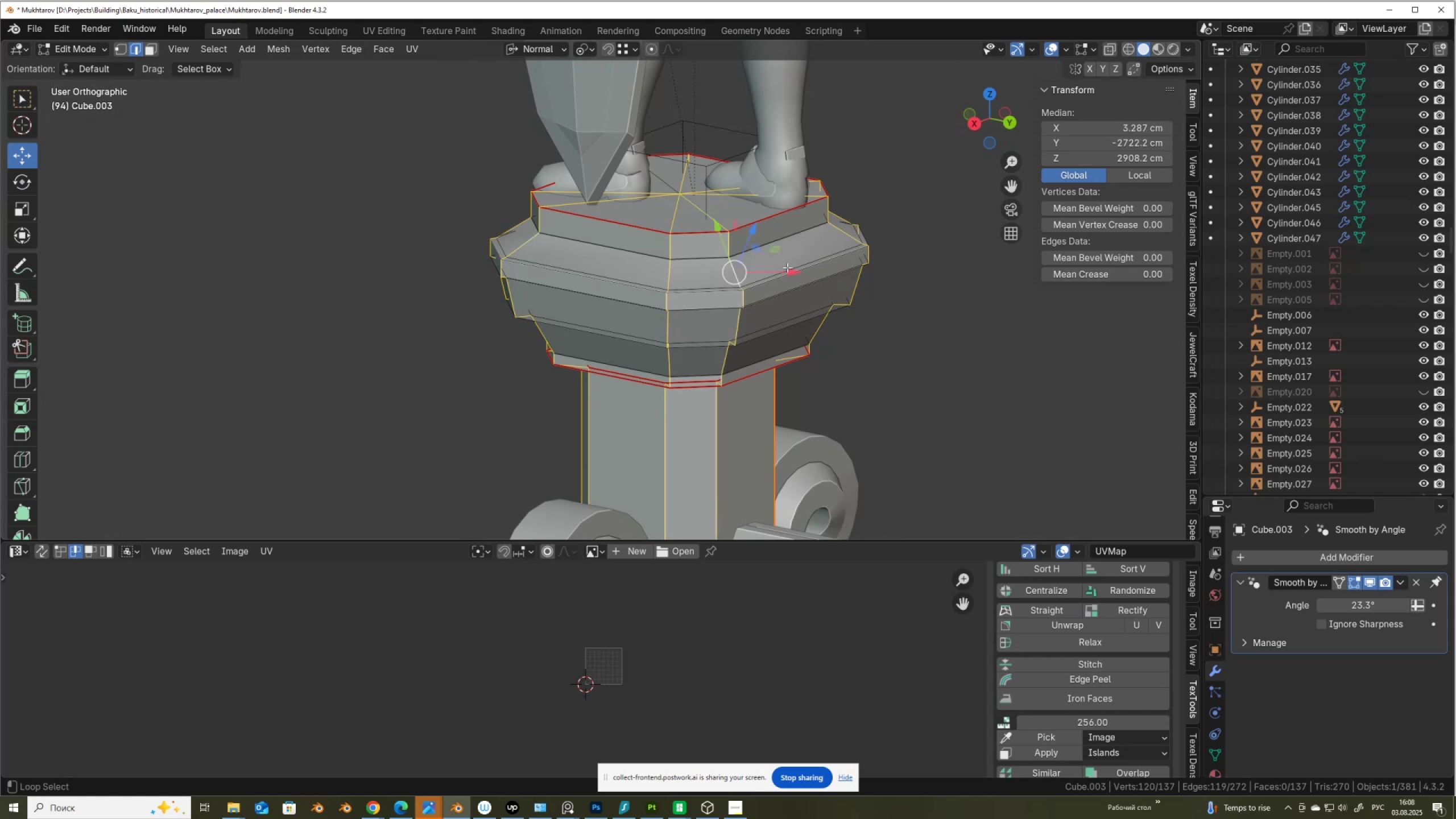 
key(Alt+Shift+ShiftLeft)
 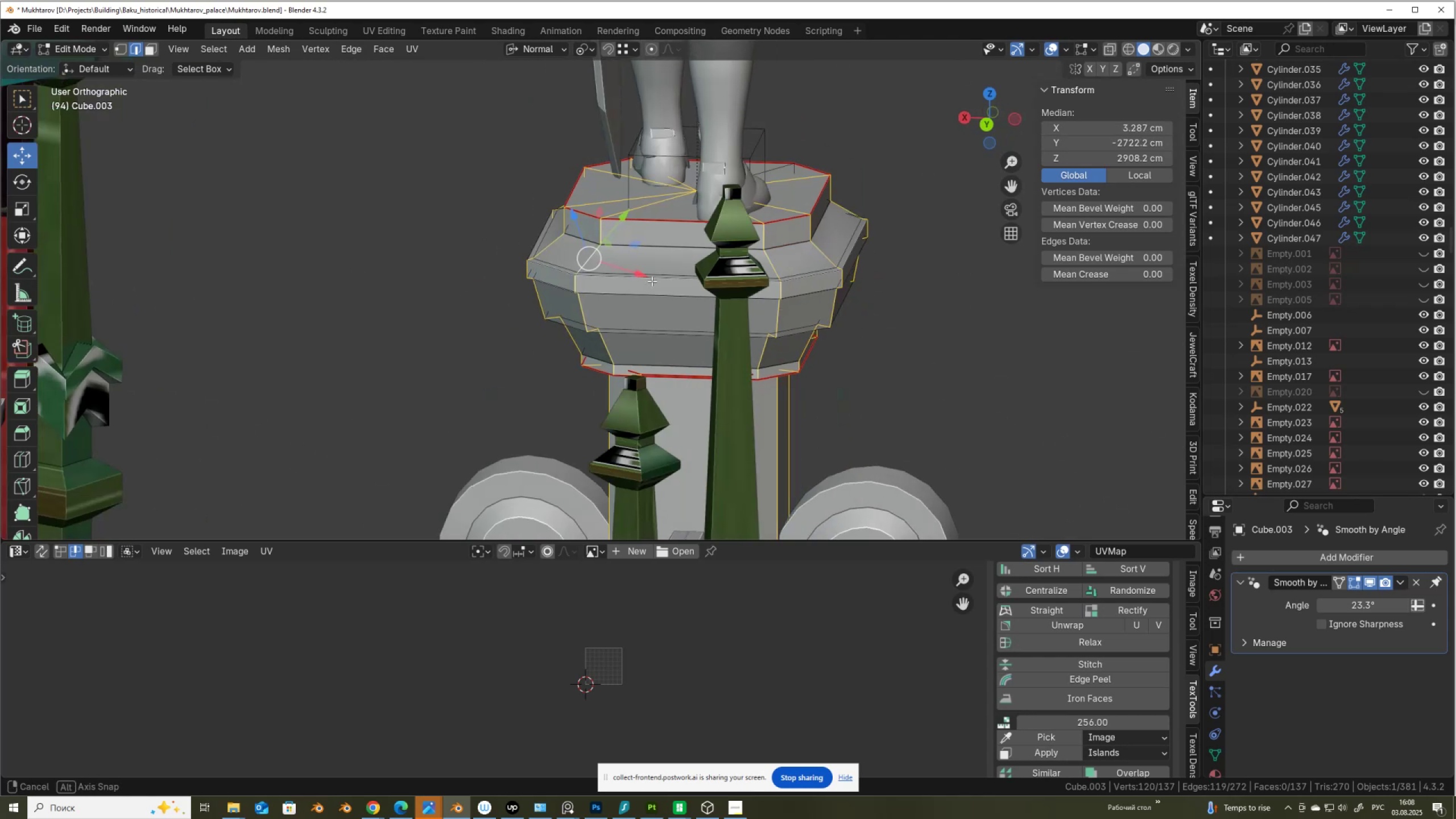 
key(Alt+Shift+AltLeft)
 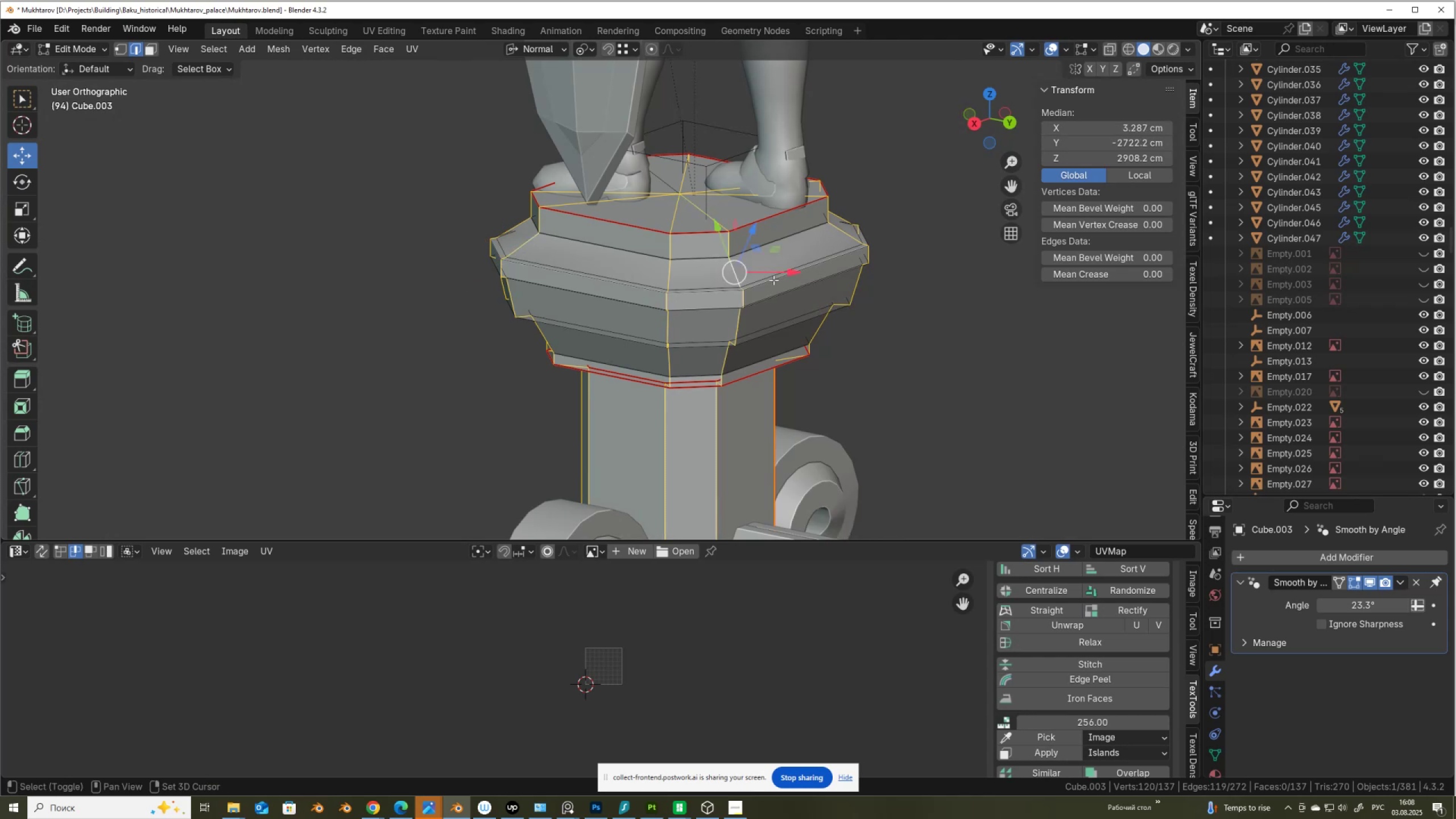 
key(Alt+Shift+ShiftLeft)
 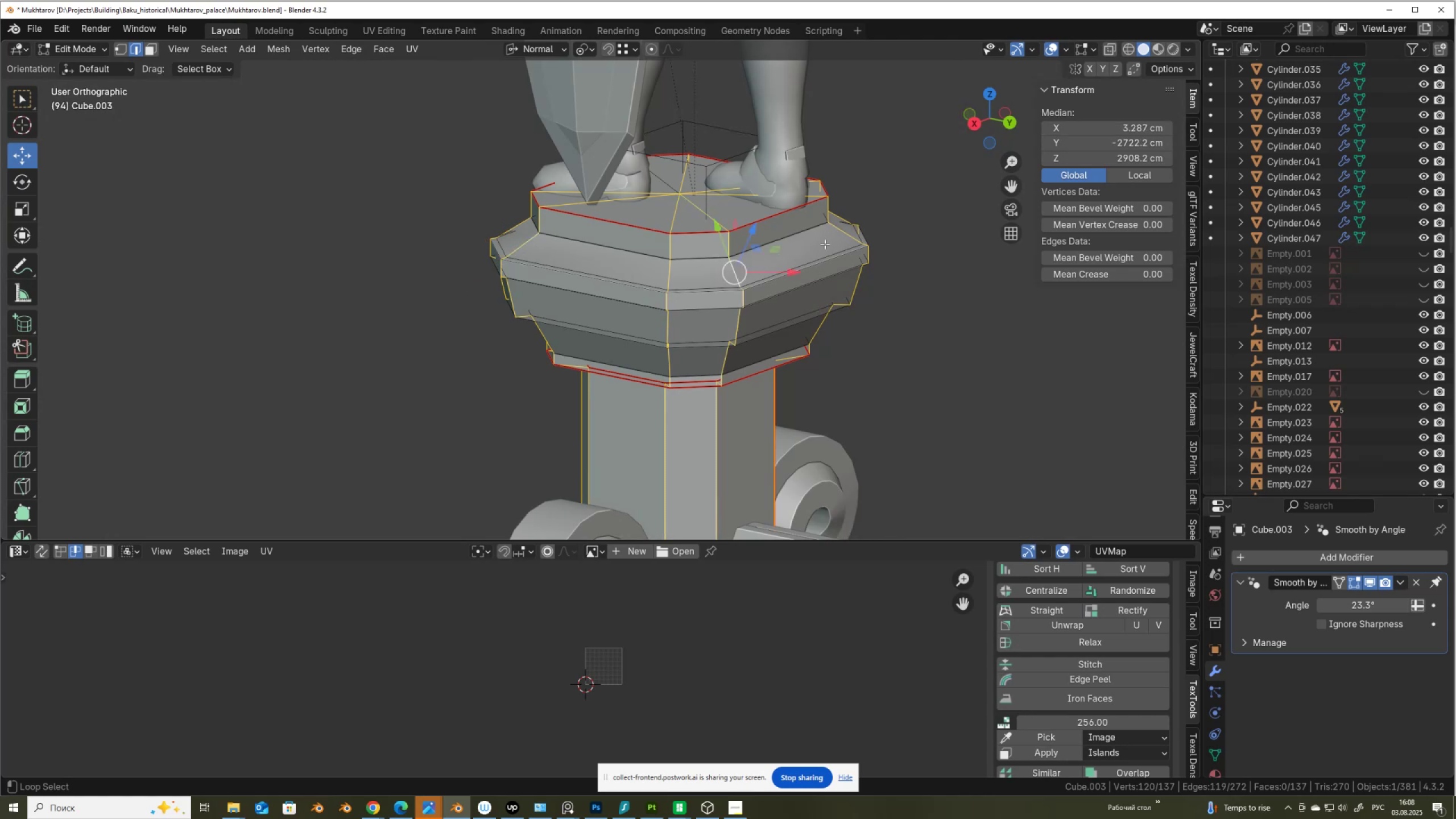 
key(Alt+Shift+AltLeft)
 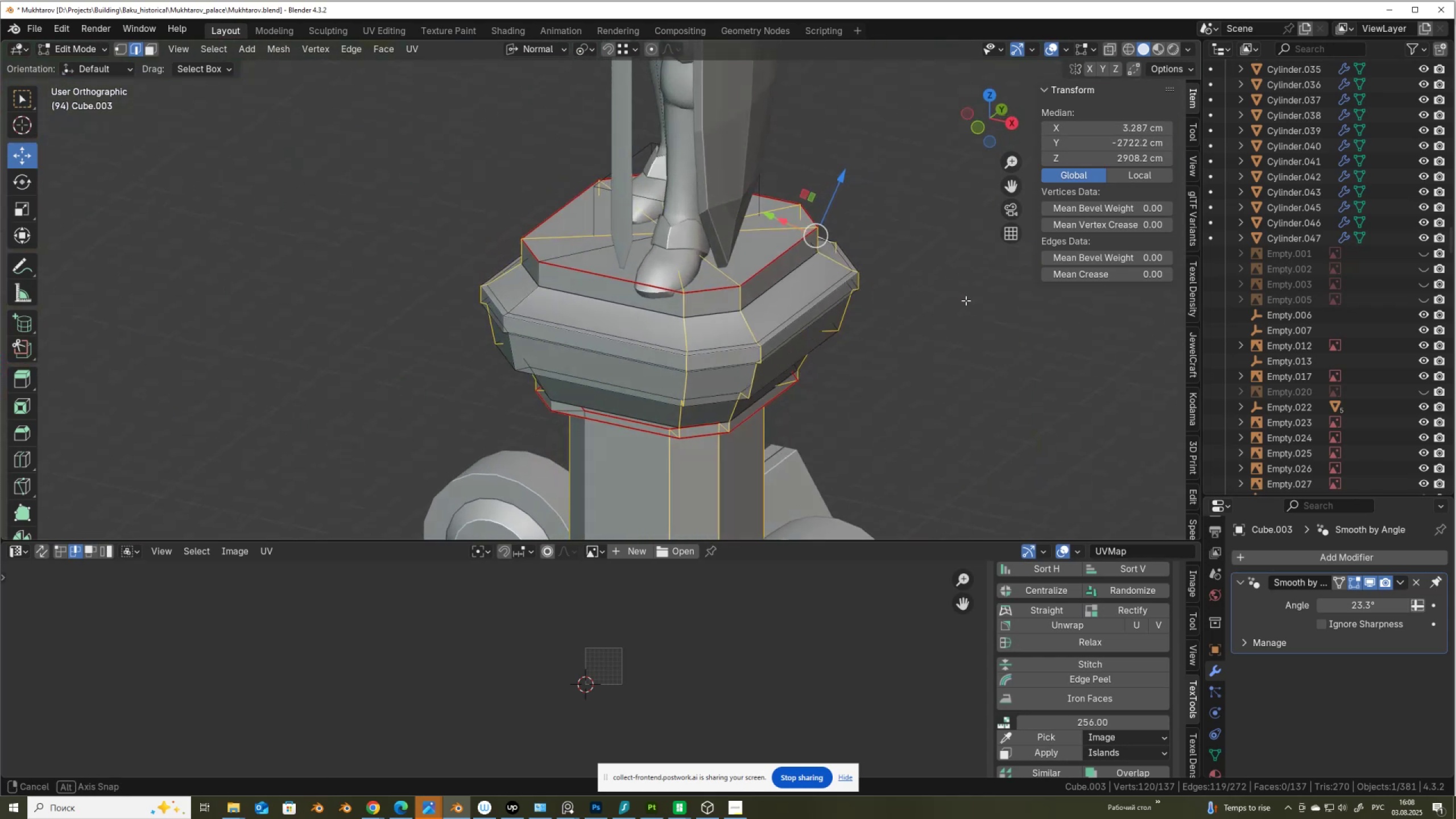 
hold_key(key=ControlLeft, duration=1.17)
left_click_drag(start_coordinate=[736, 266], to_coordinate=[646, 210])
 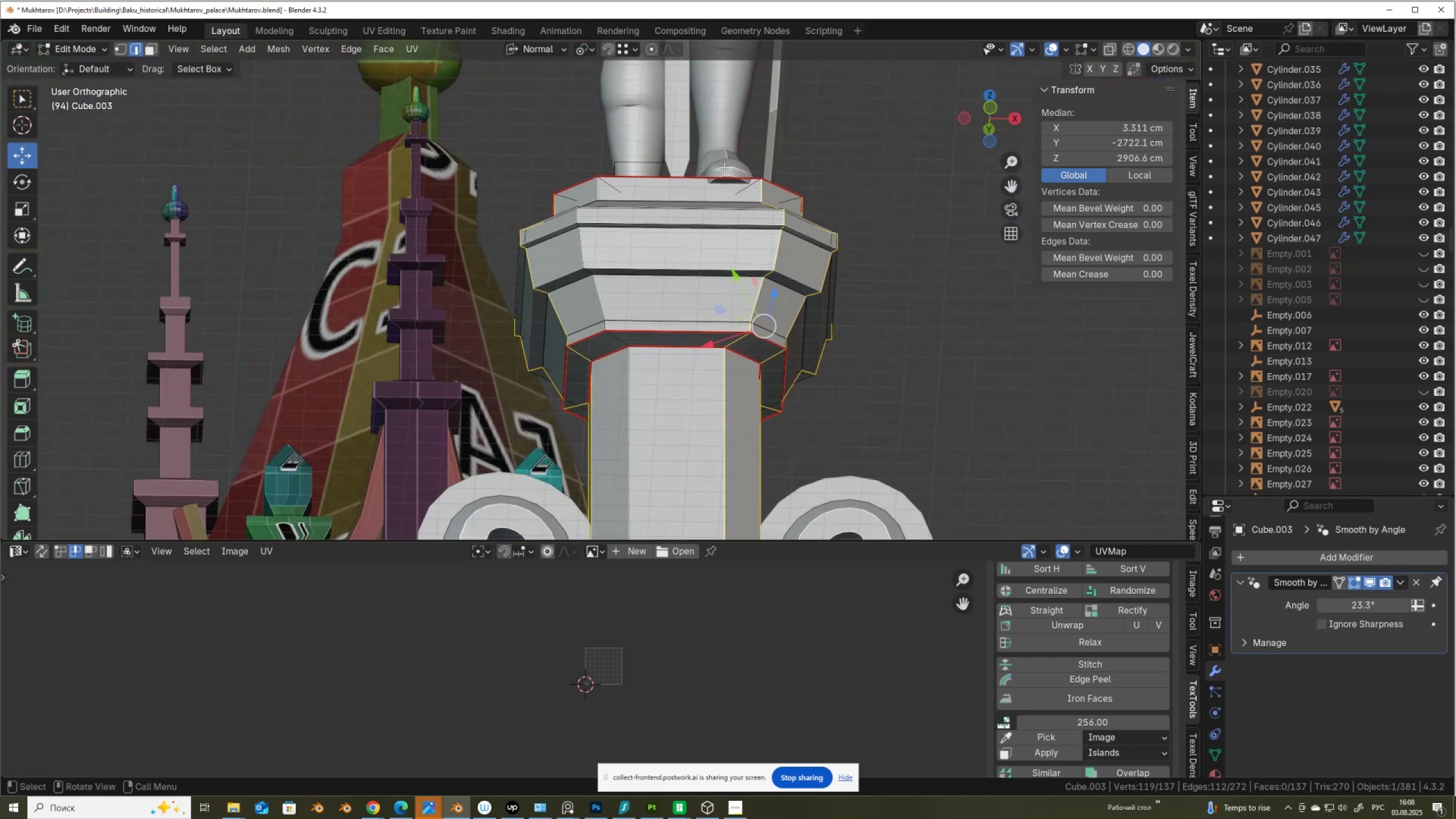 
hold_key(key=AltLeft, duration=0.34)
 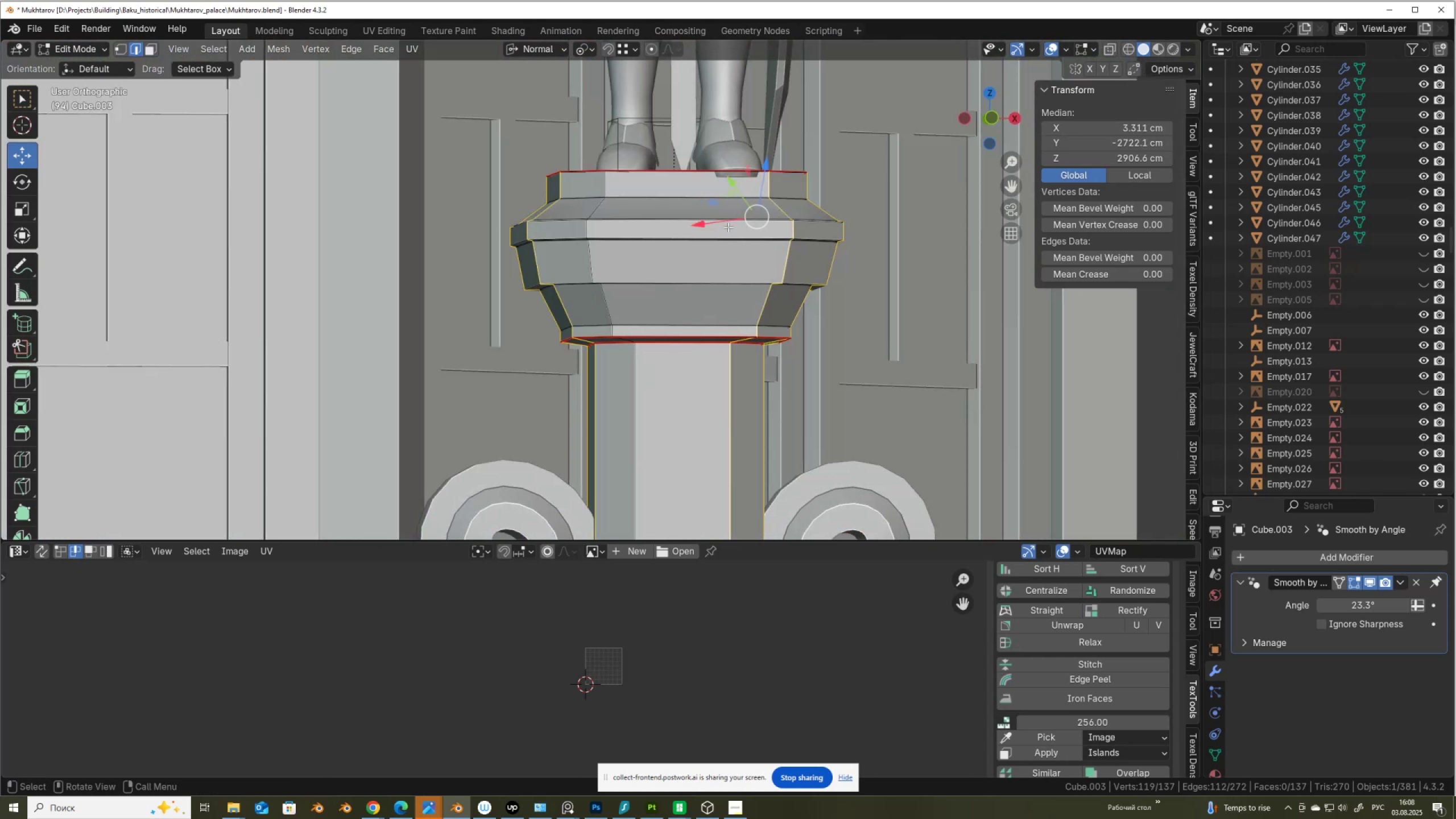 
key(Alt+AltLeft)
 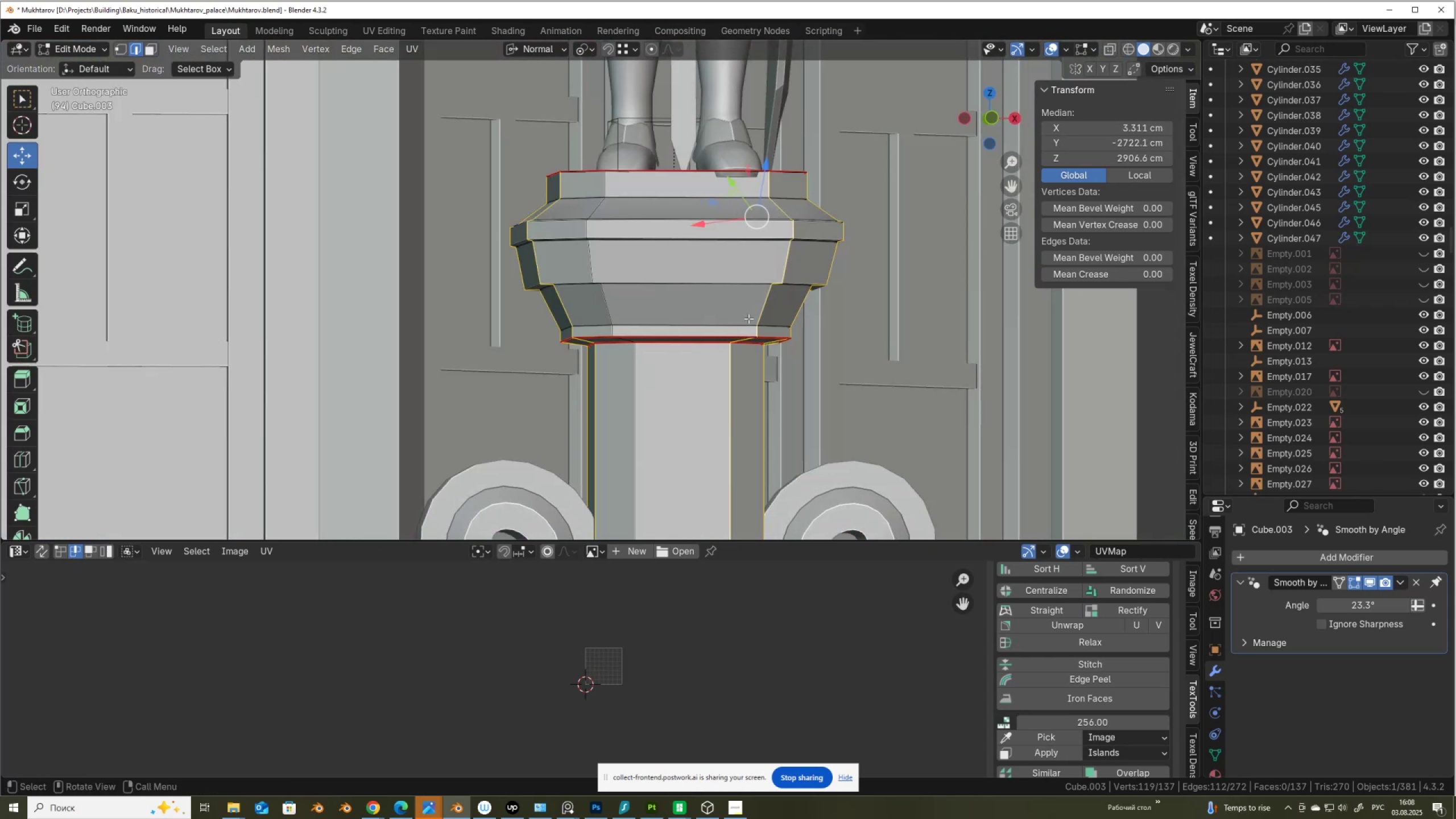 
key(Alt+Z)
 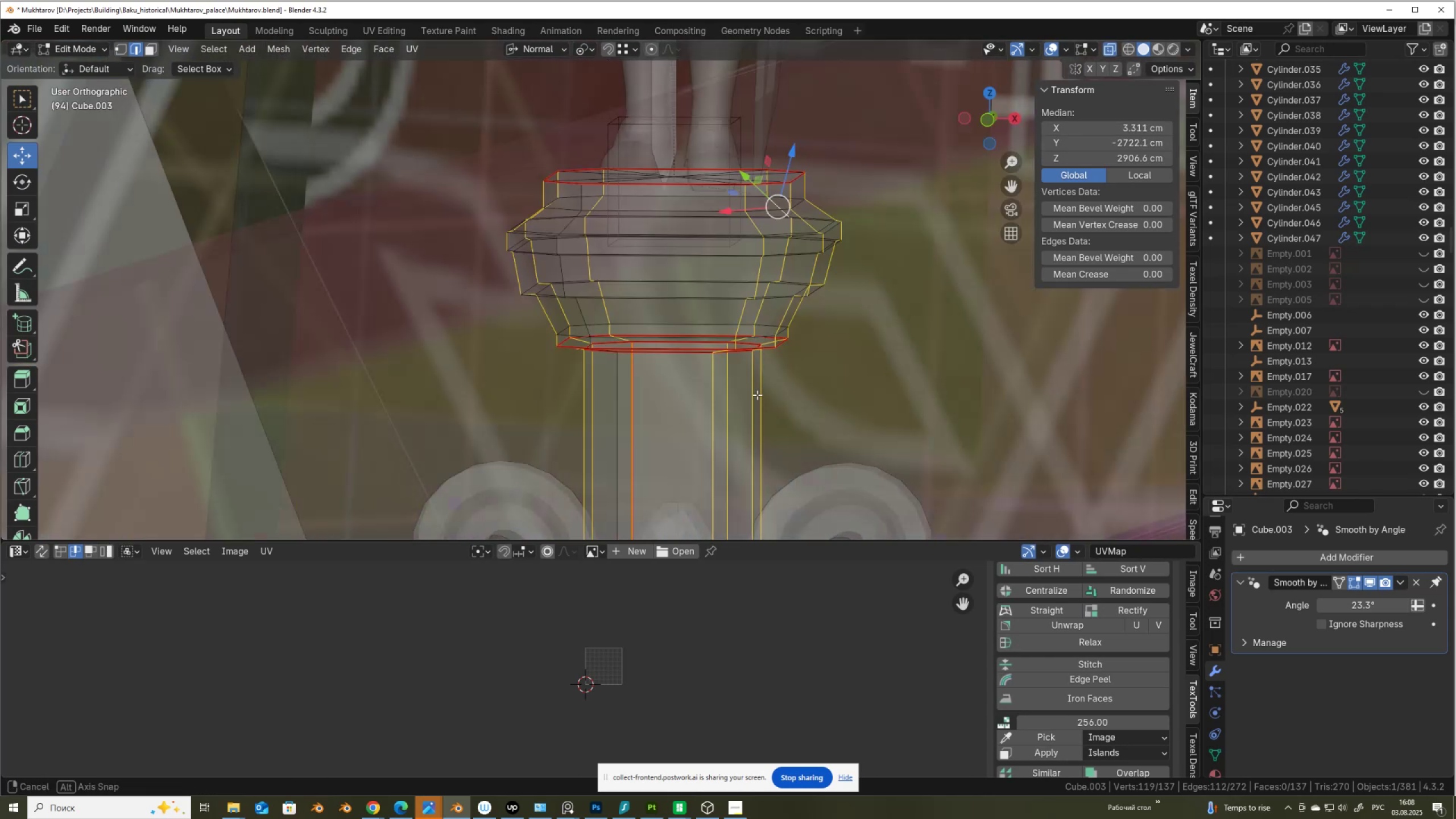 
key(Alt+AltLeft)
 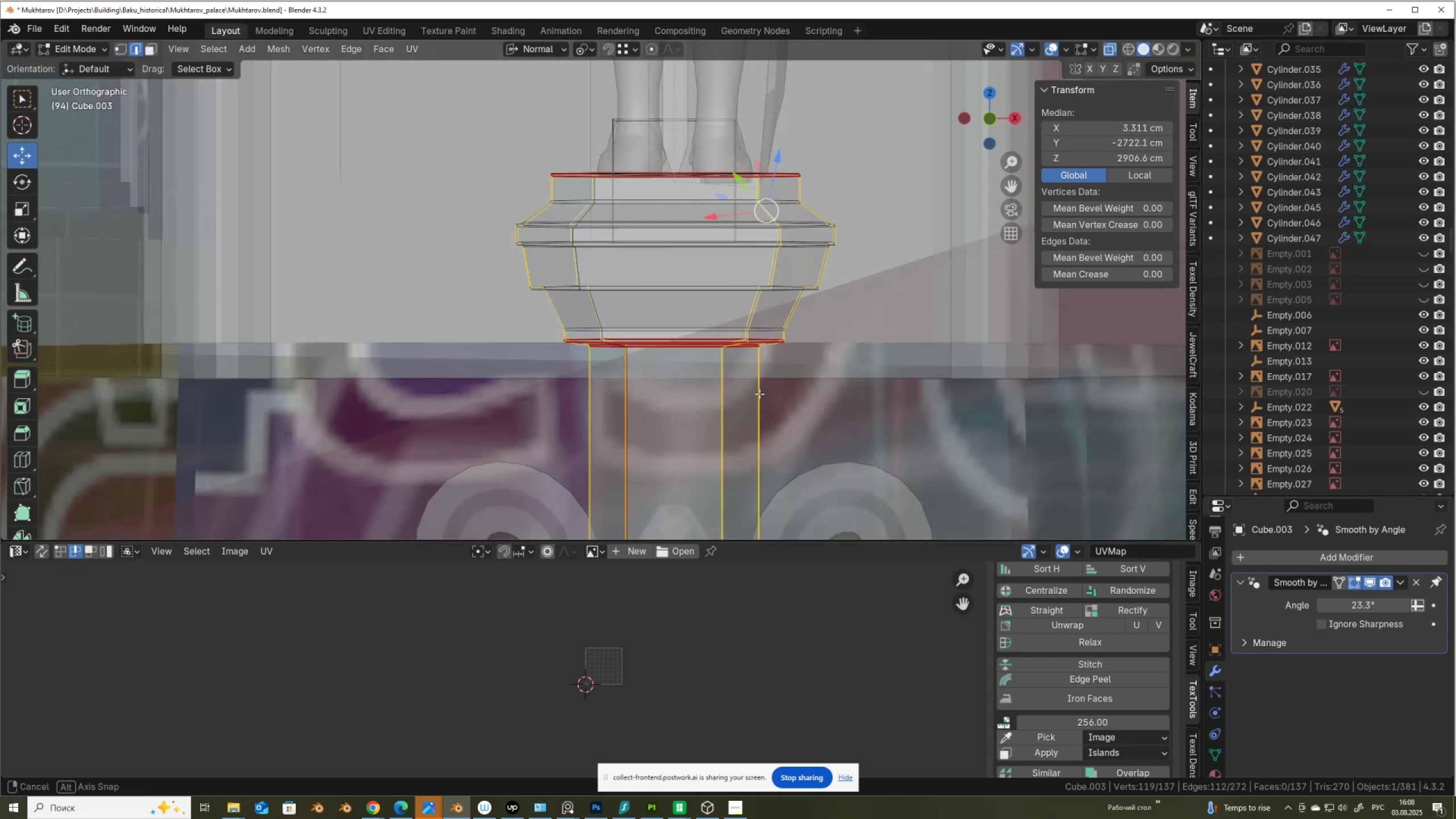 
hold_key(key=AltLeft, duration=0.39)
 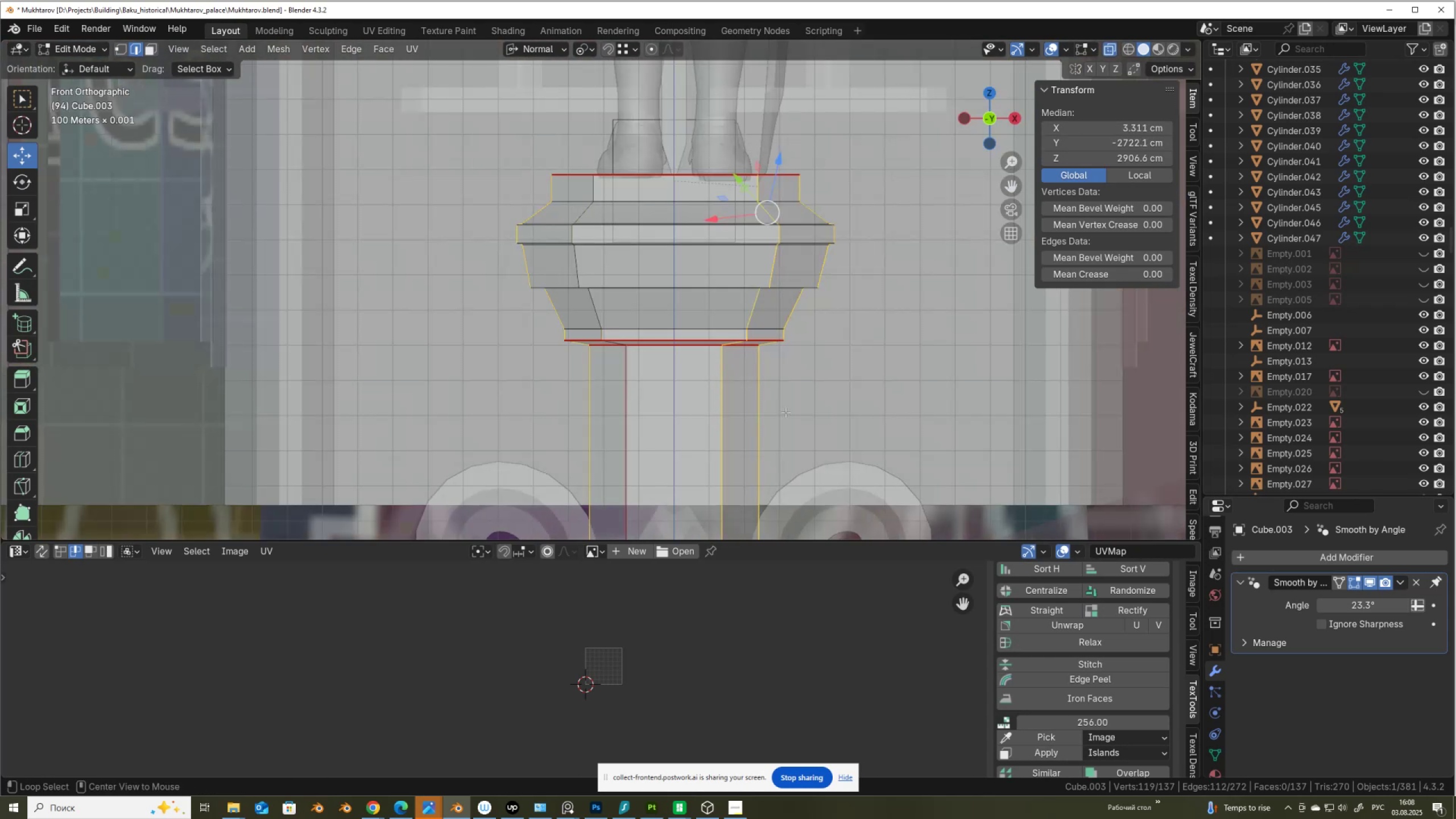 
hold_key(key=ControlLeft, duration=1.54)
left_click_drag(start_coordinate=[835, 453], to_coordinate=[544, 338])
 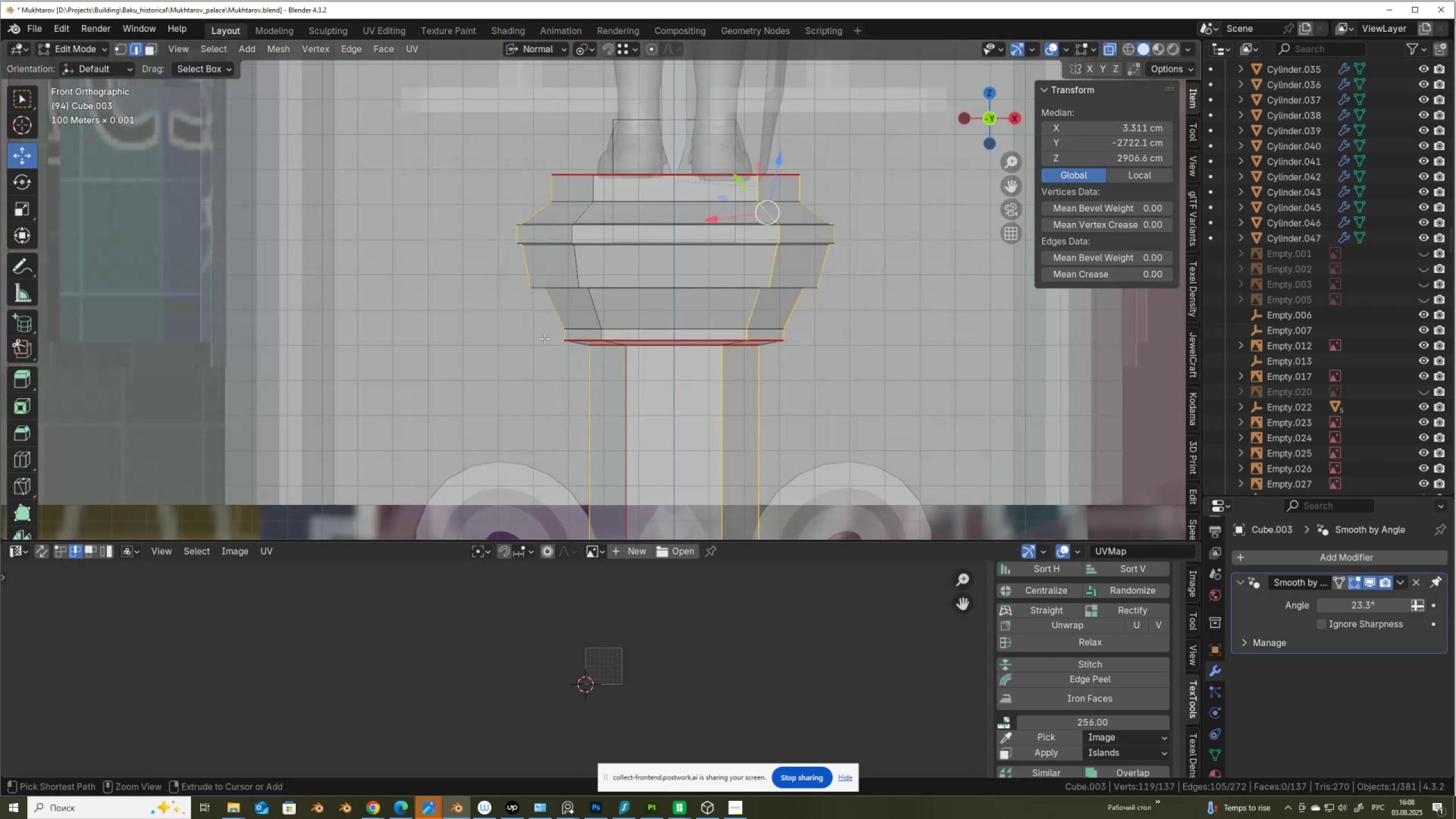 
key(Control+ControlLeft)
 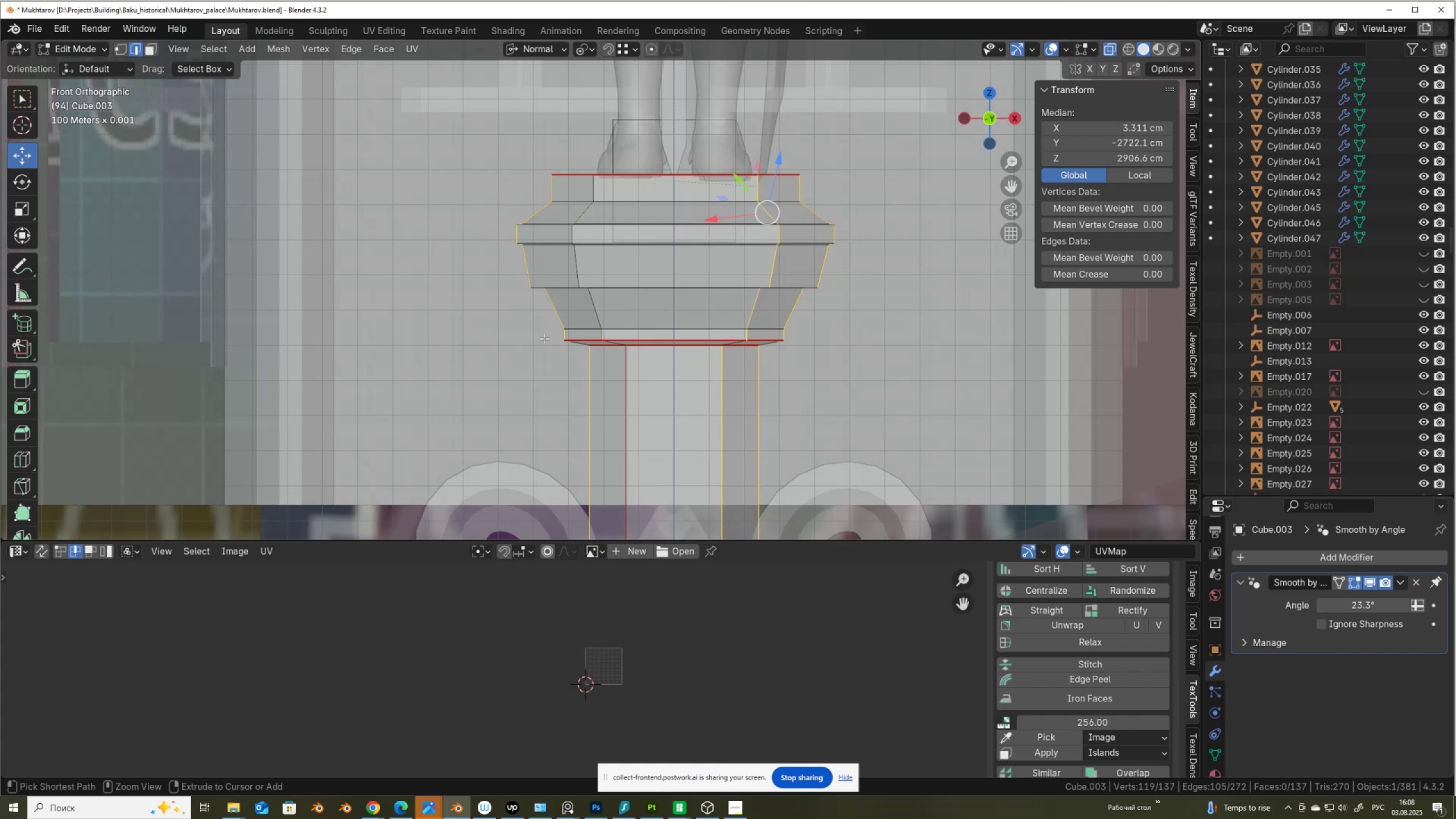 
key(Control+ControlLeft)
 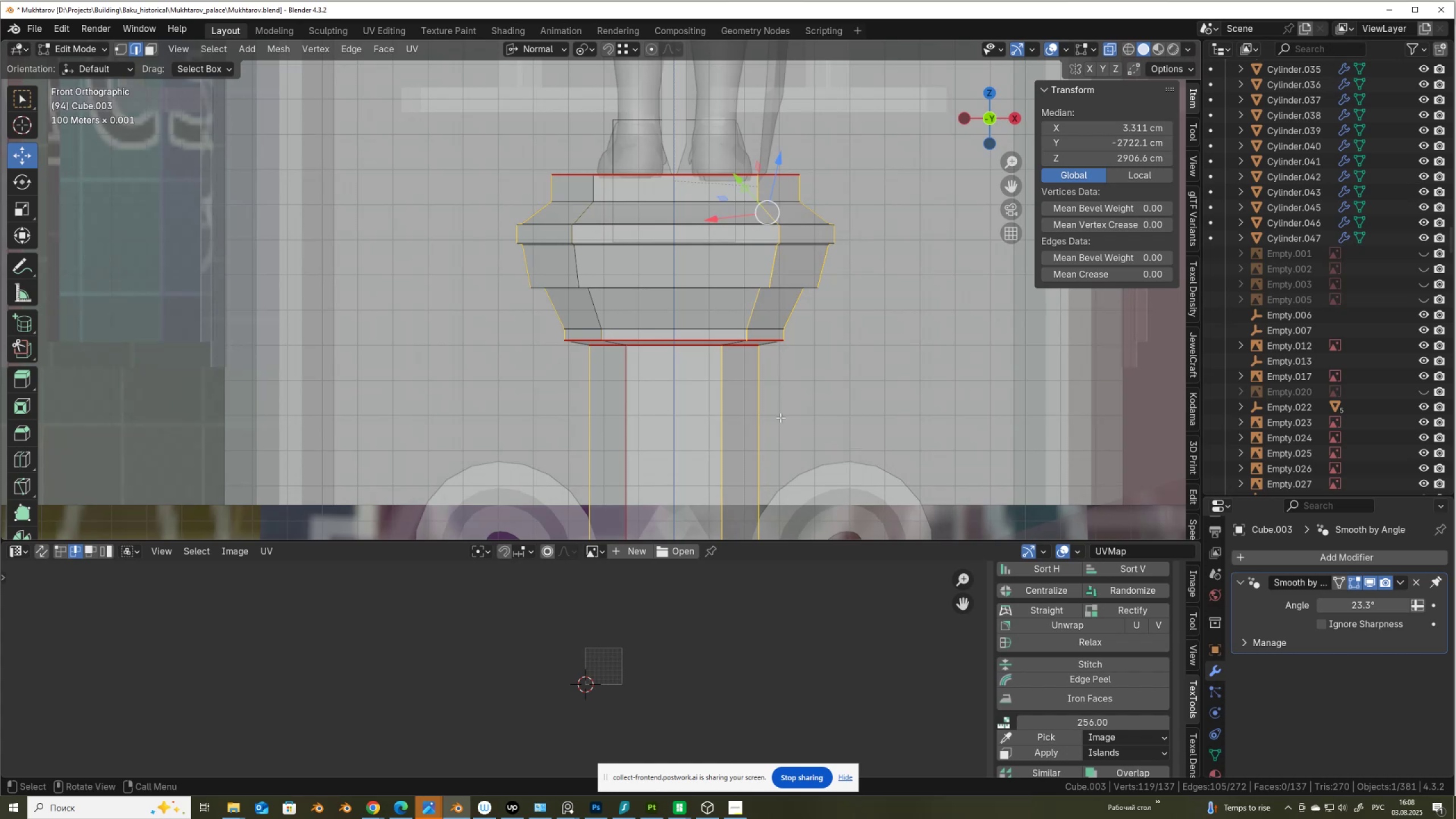 
hold_key(key=ControlLeft, duration=0.67)
left_click_drag(start_coordinate=[821, 421], to_coordinate=[437, 435])
 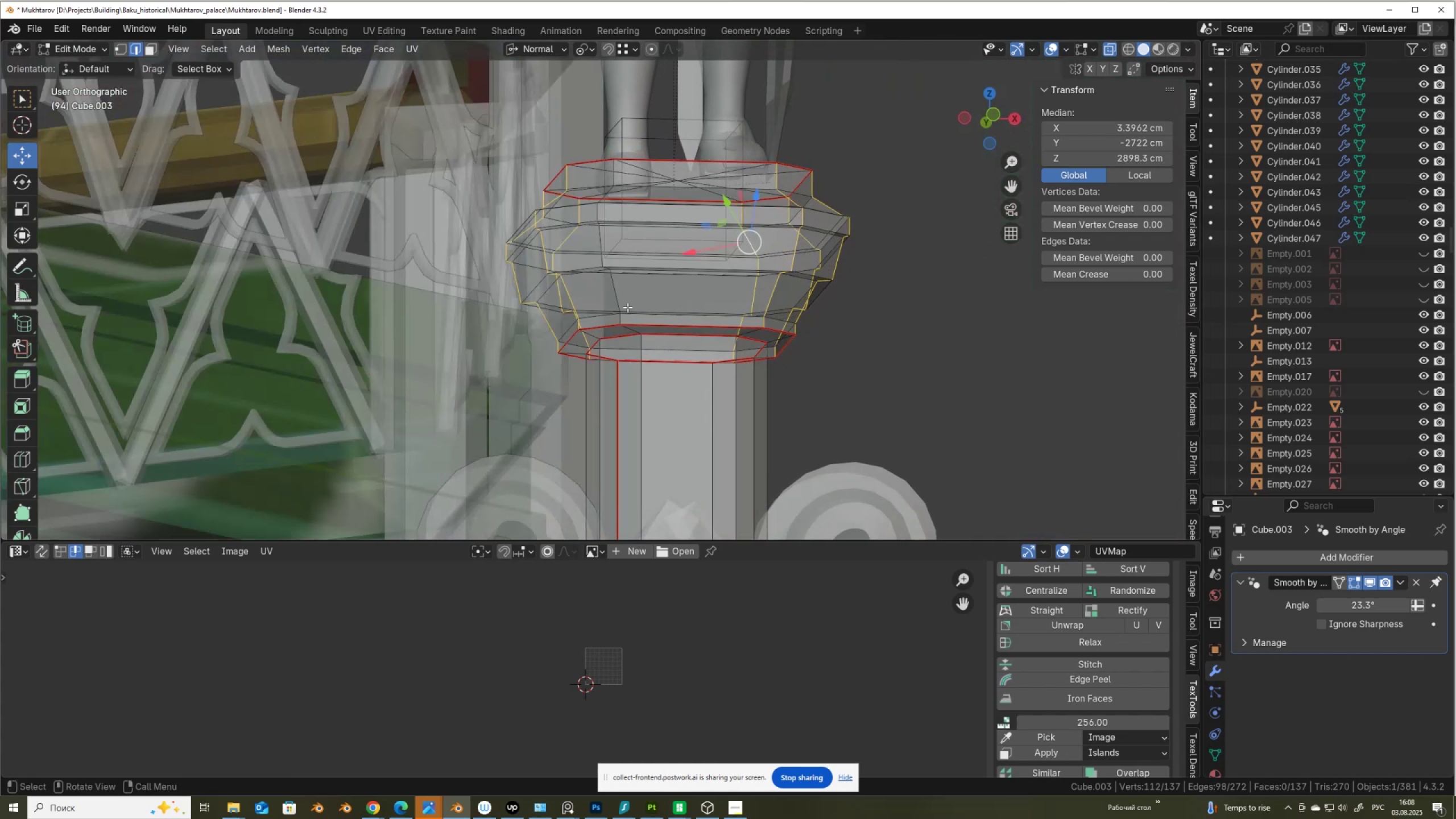 
hold_key(key=ShiftLeft, duration=0.31)
left_click([620, 318])
 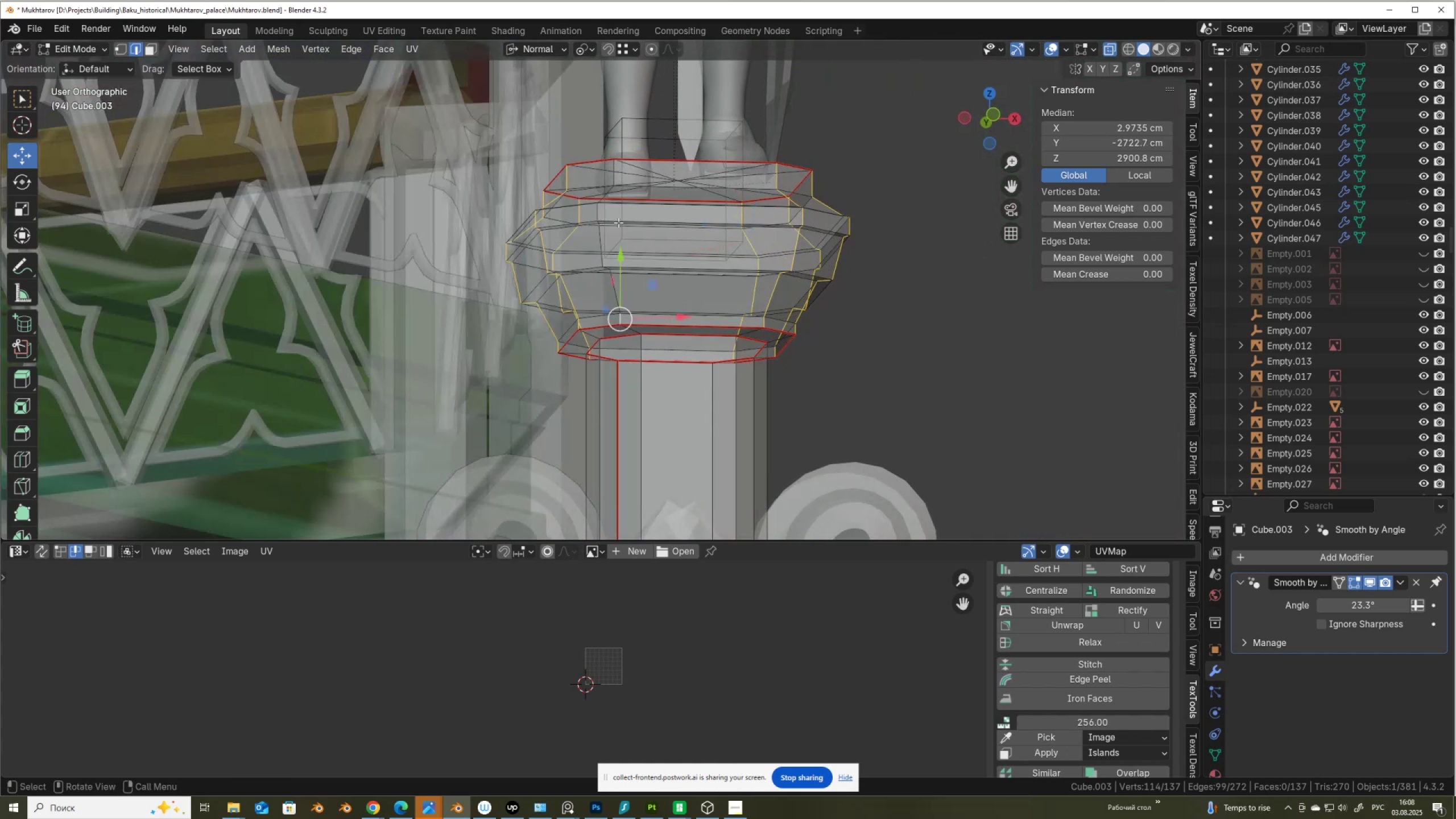 
hold_key(key=ControlLeft, duration=0.78)
left_click([616, 160])
 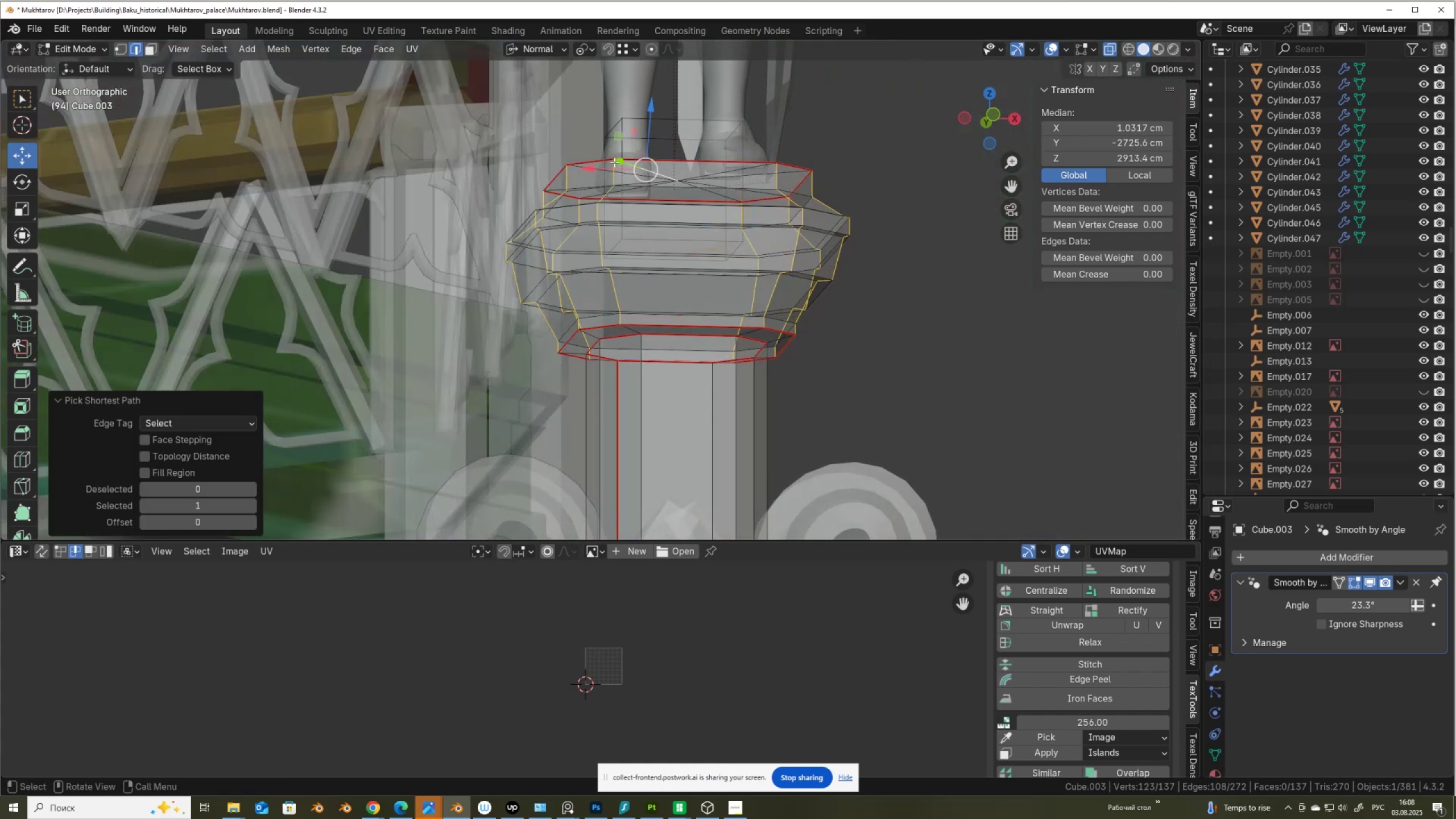 
hold_key(key=AltLeft, duration=0.39)
 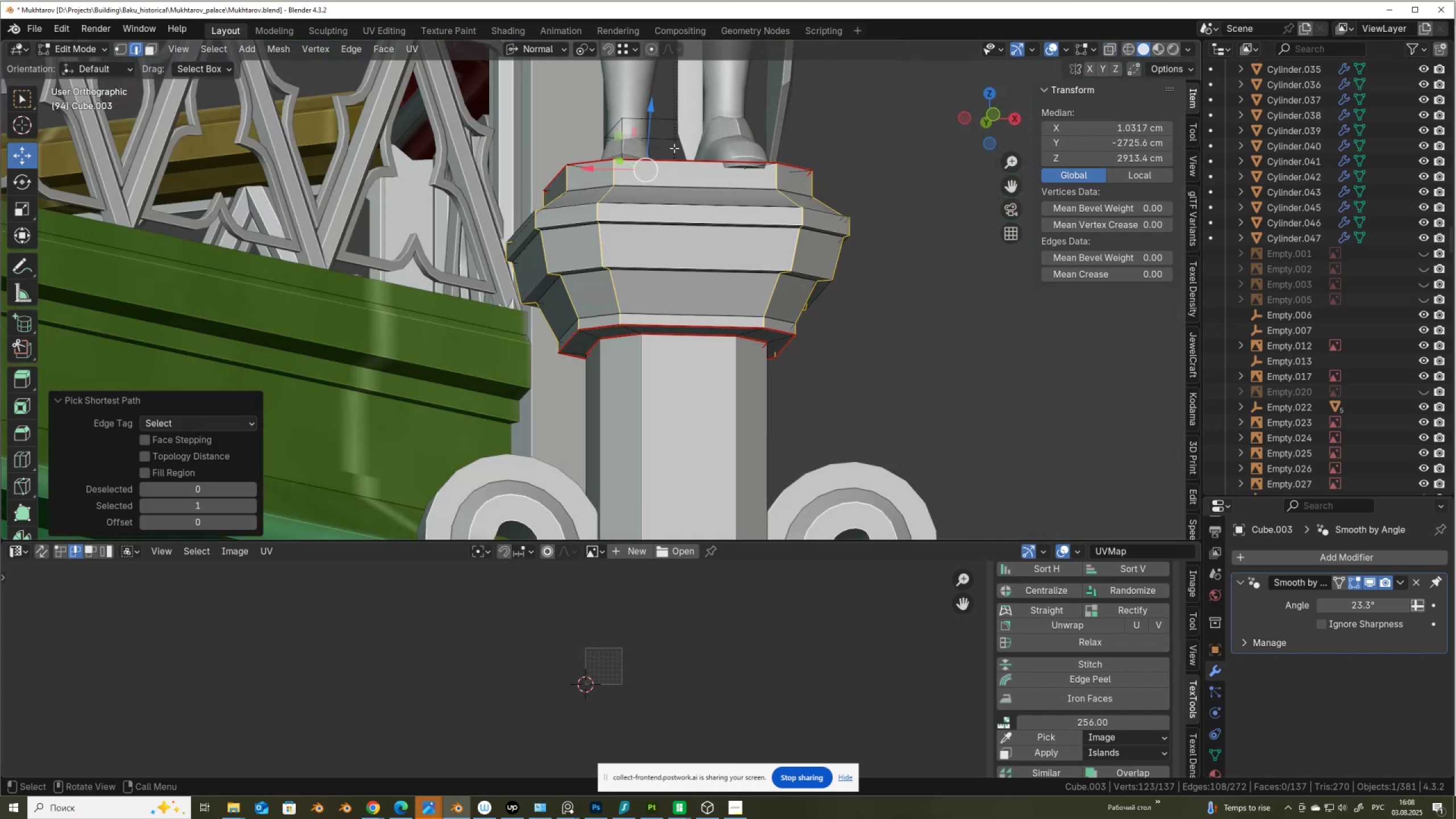 
key(Z)
 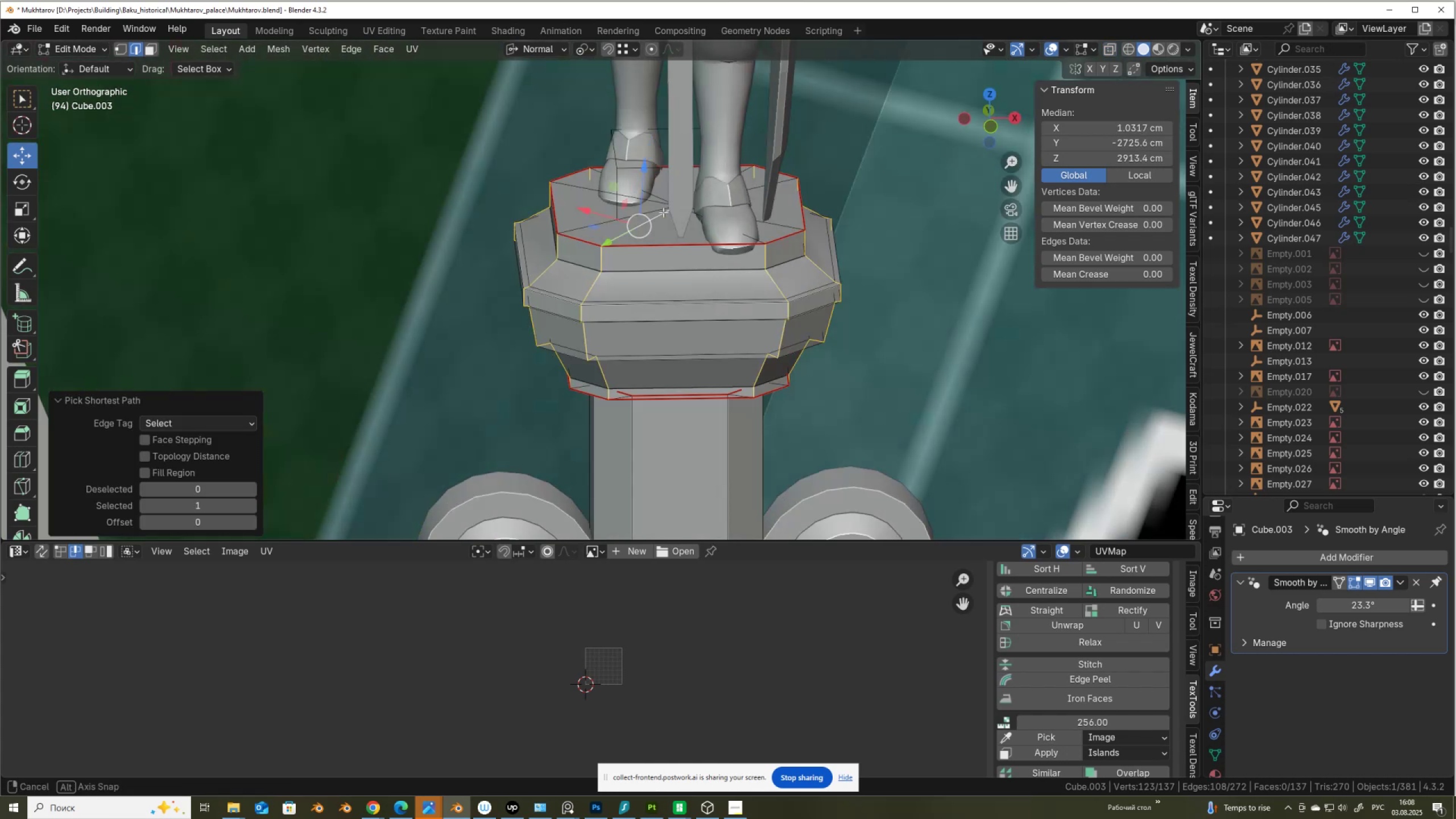 
hold_key(key=ControlLeft, duration=0.75)
left_click_drag(start_coordinate=[642, 239], to_coordinate=[657, 268])
 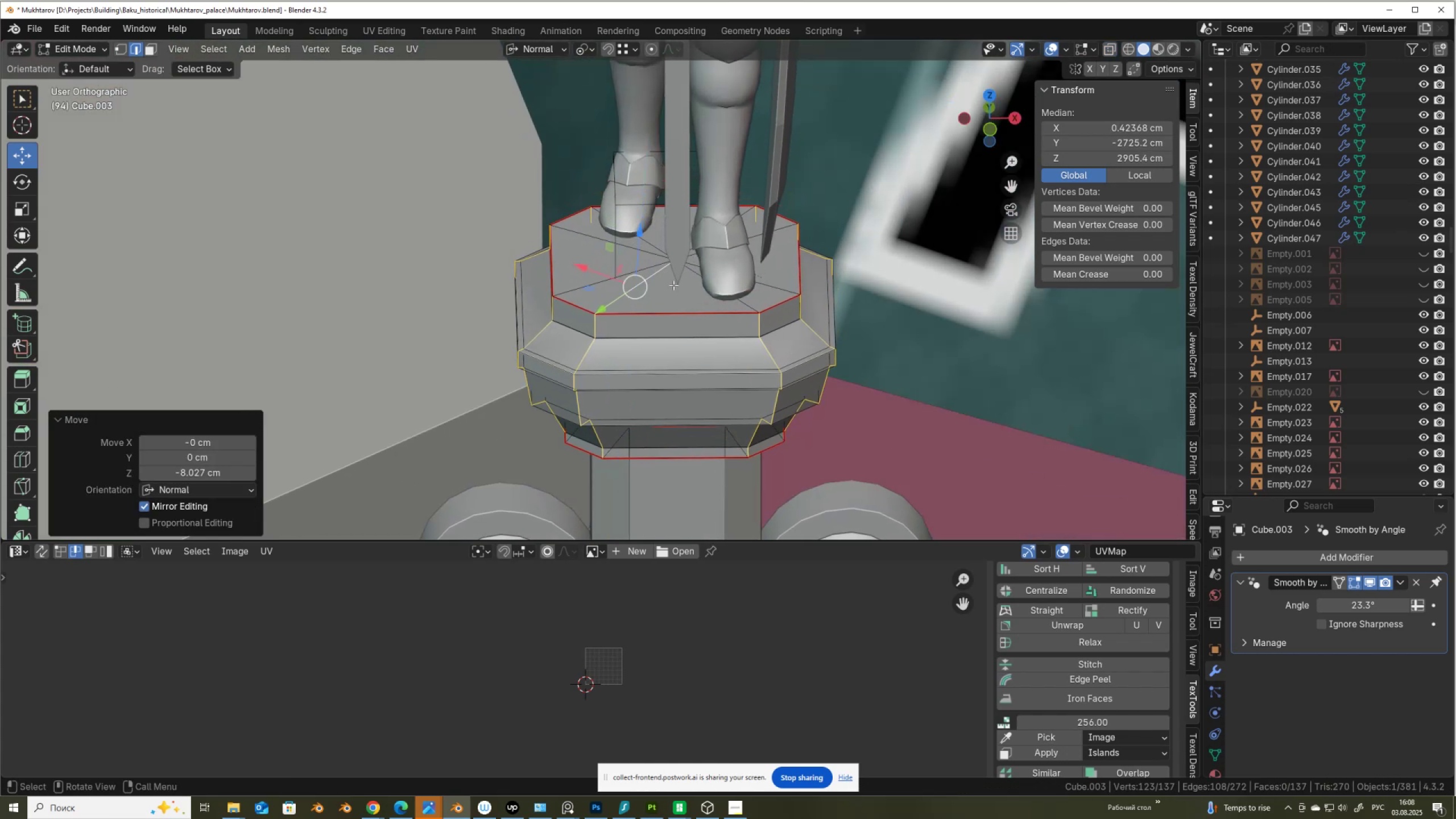 
key(Control+ControlLeft)
 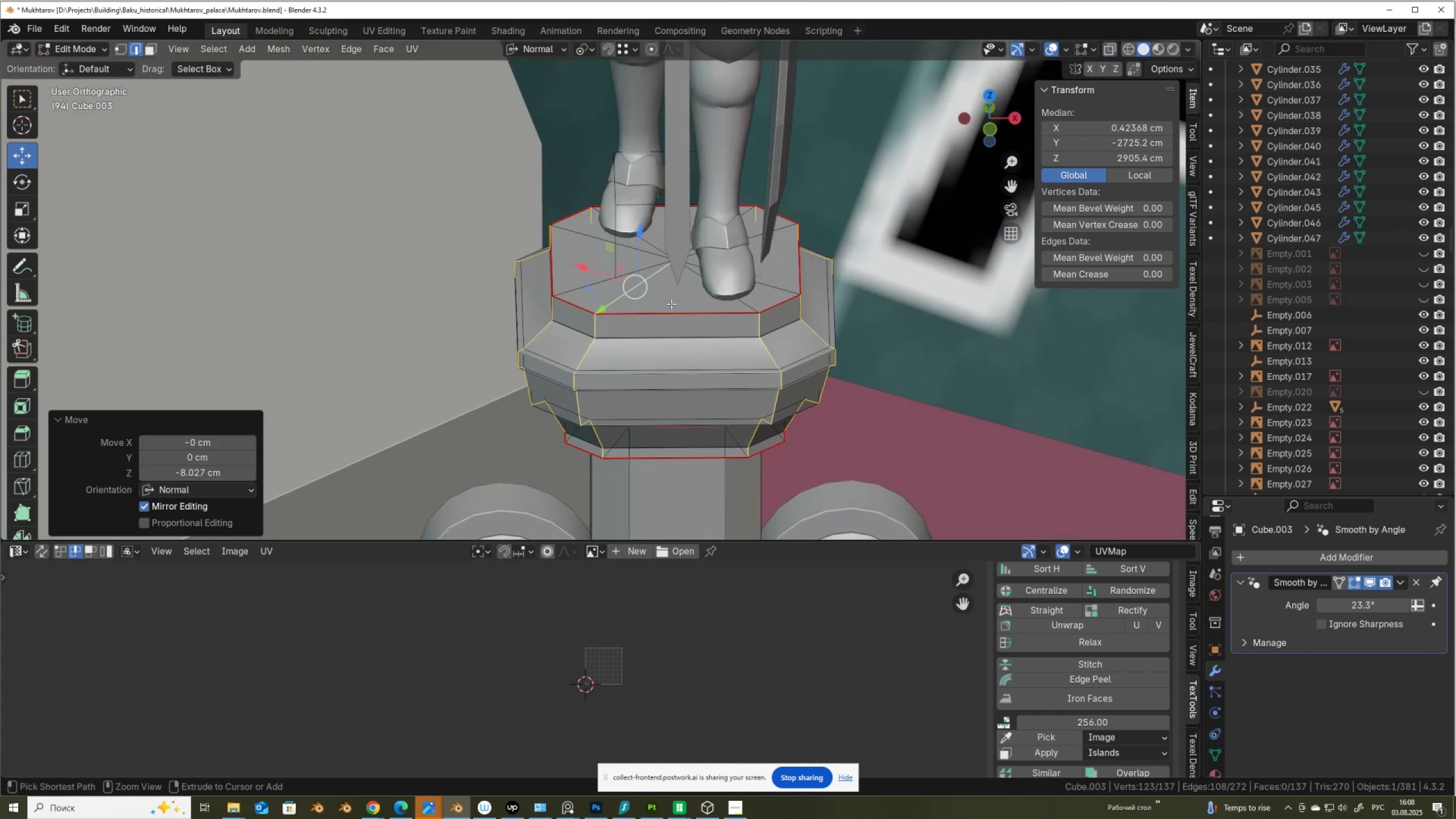 
key(Control+Z)
 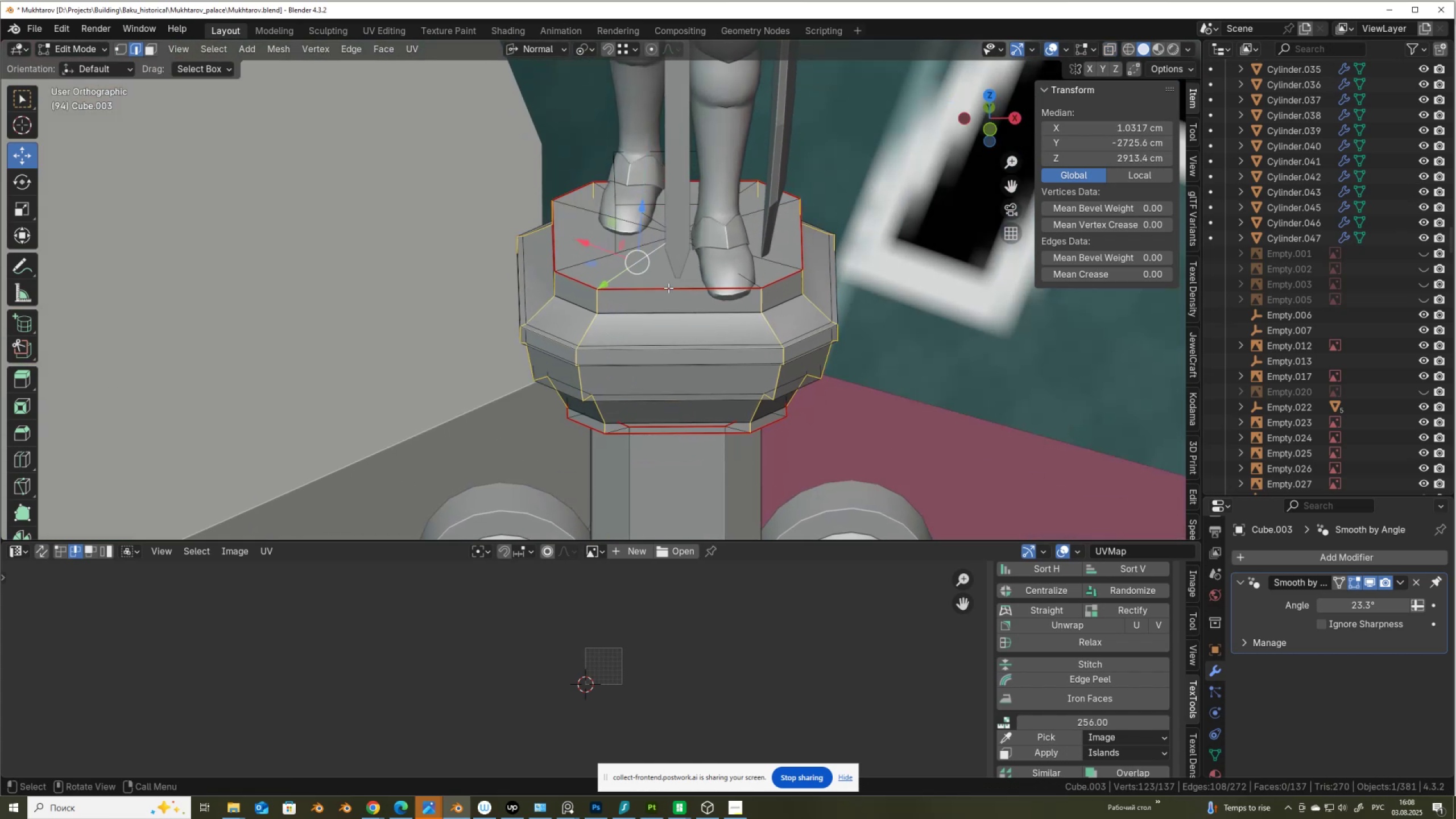 
hold_key(key=ControlLeft, duration=0.56)
left_click_drag(start_coordinate=[677, 275], to_coordinate=[641, 239])
 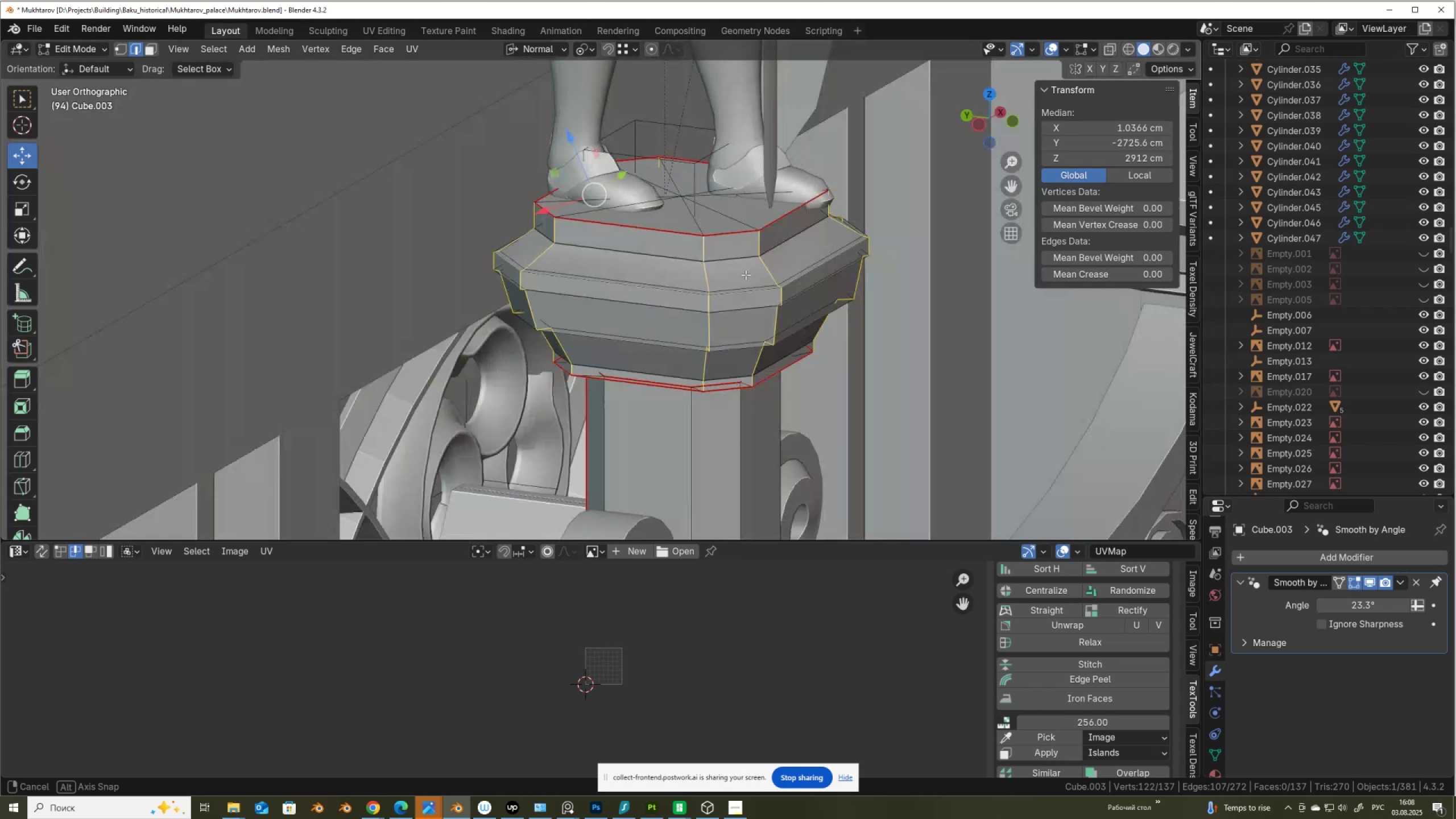 
right_click([631, 262])
 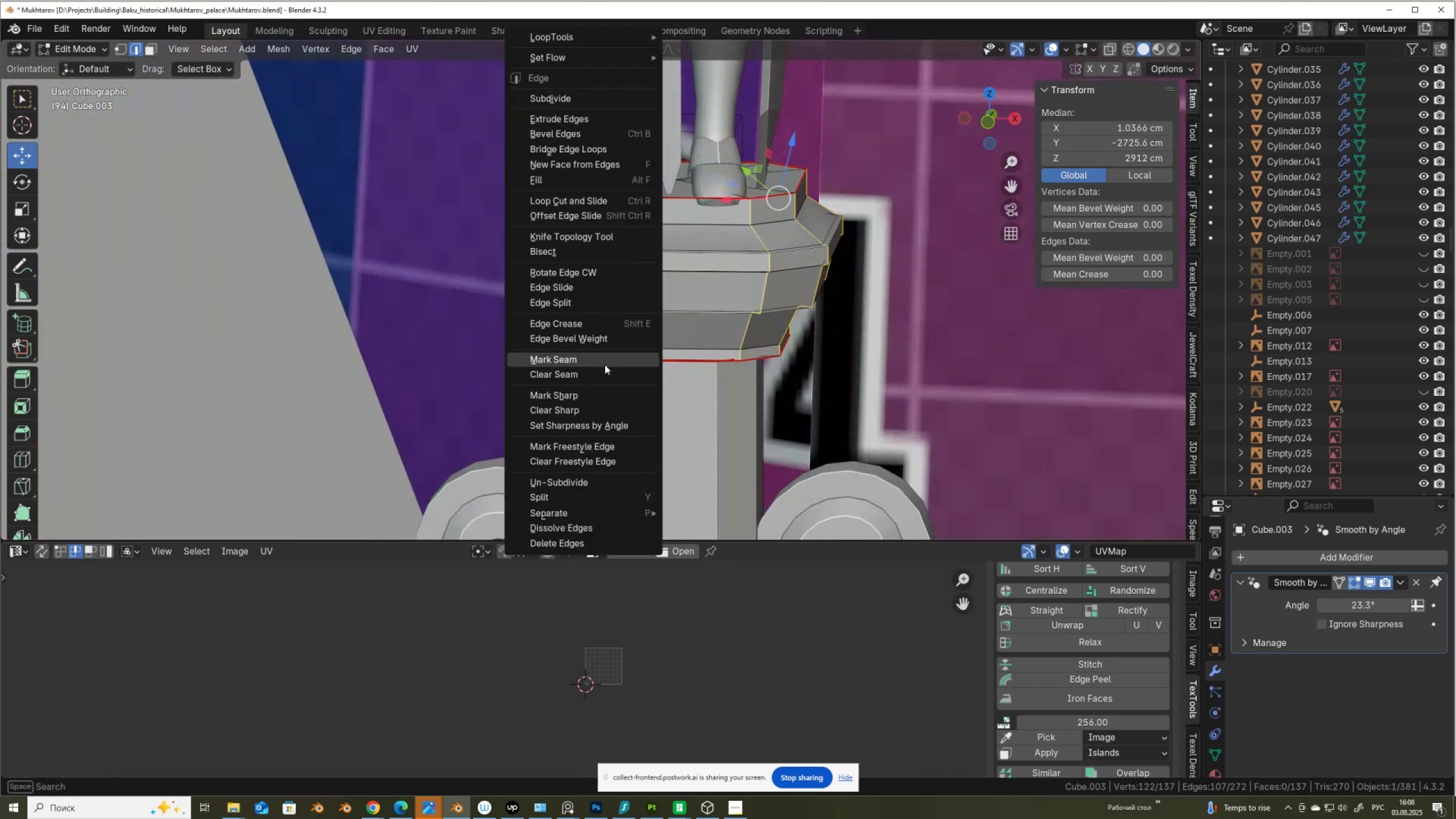 
left_click([605, 365])
 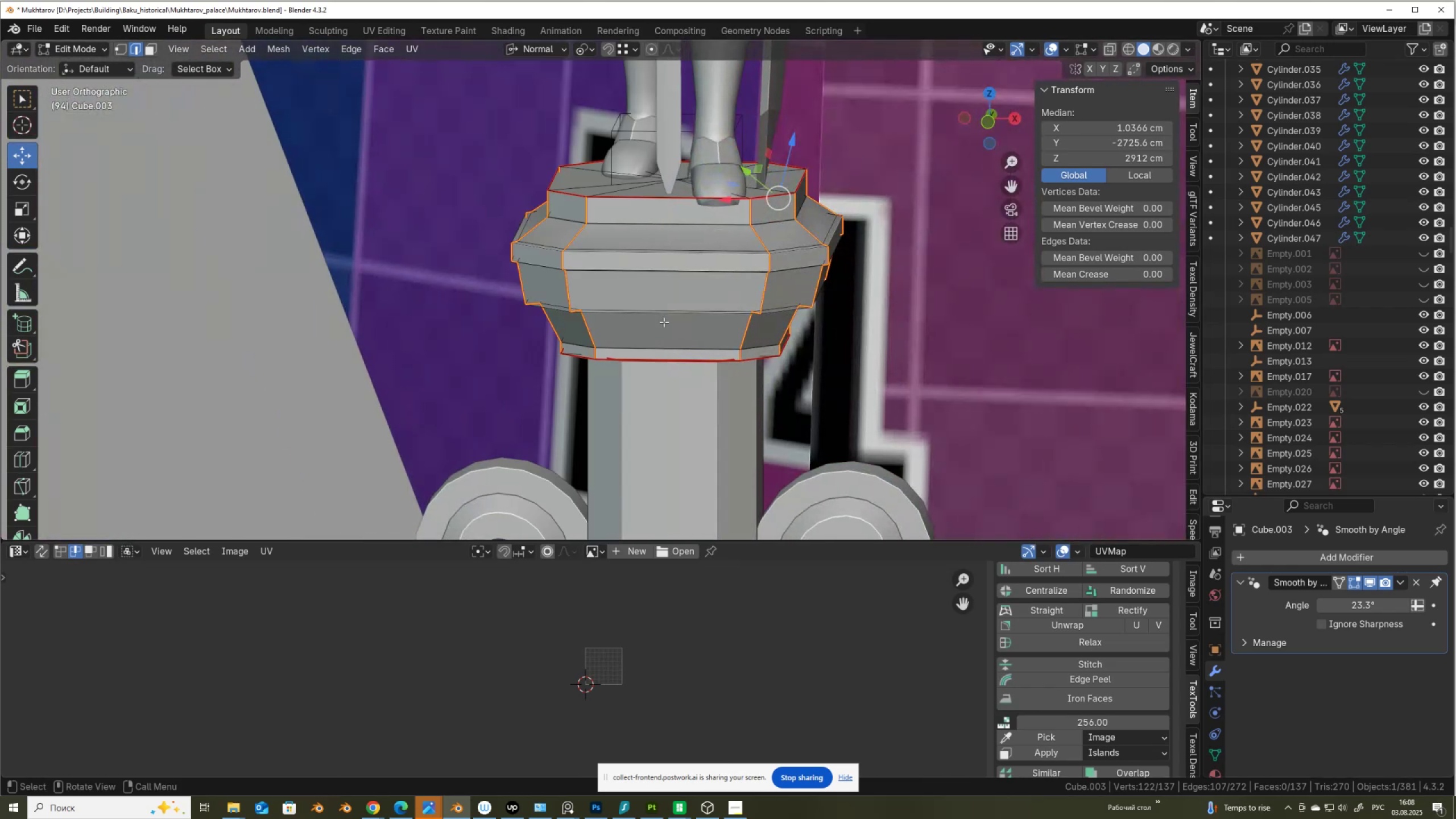 
scroll: coordinate [672, 316], scroll_direction: down, amount: 9.0
 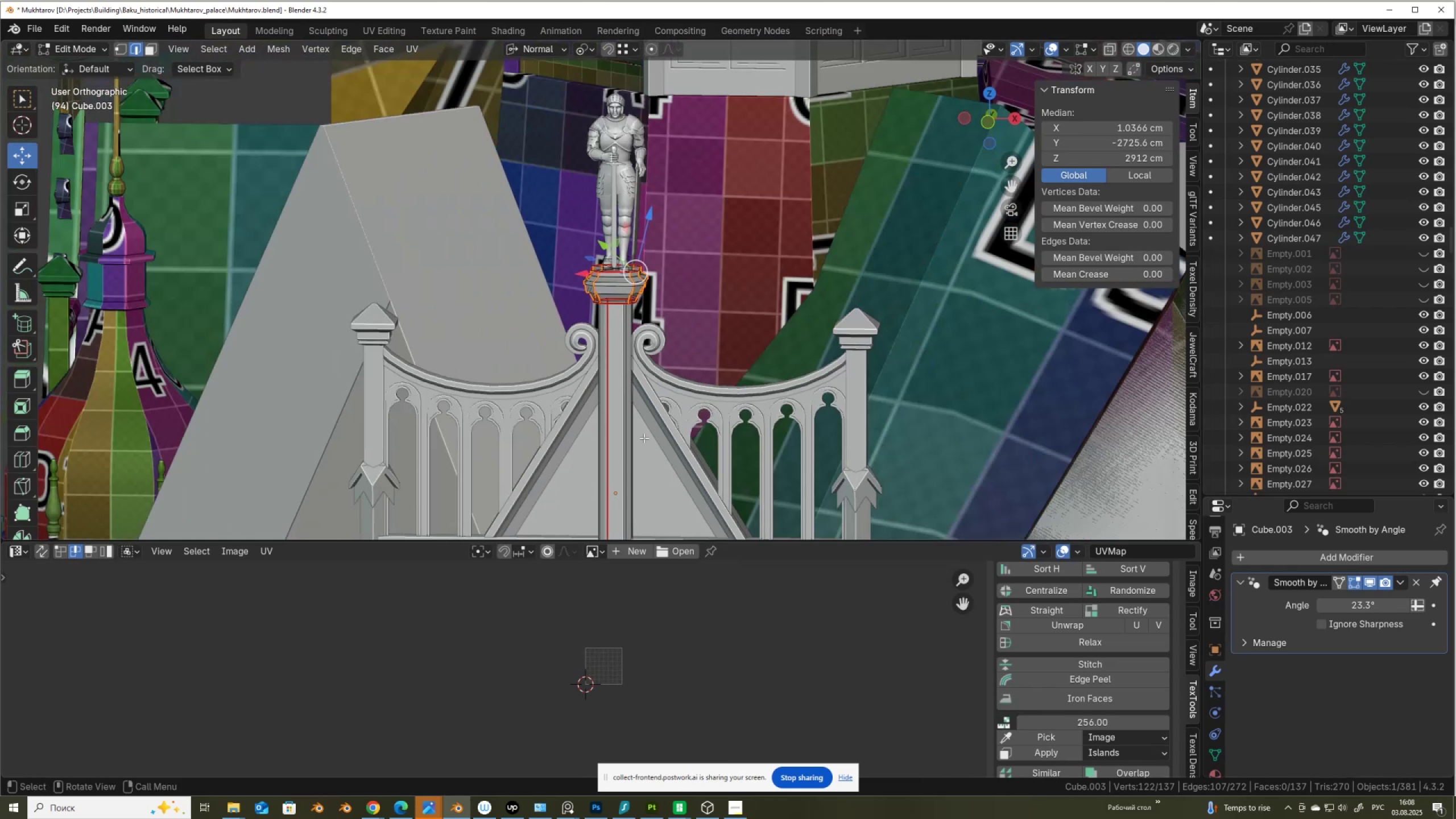 
hold_key(key=ShiftLeft, duration=1.26)
 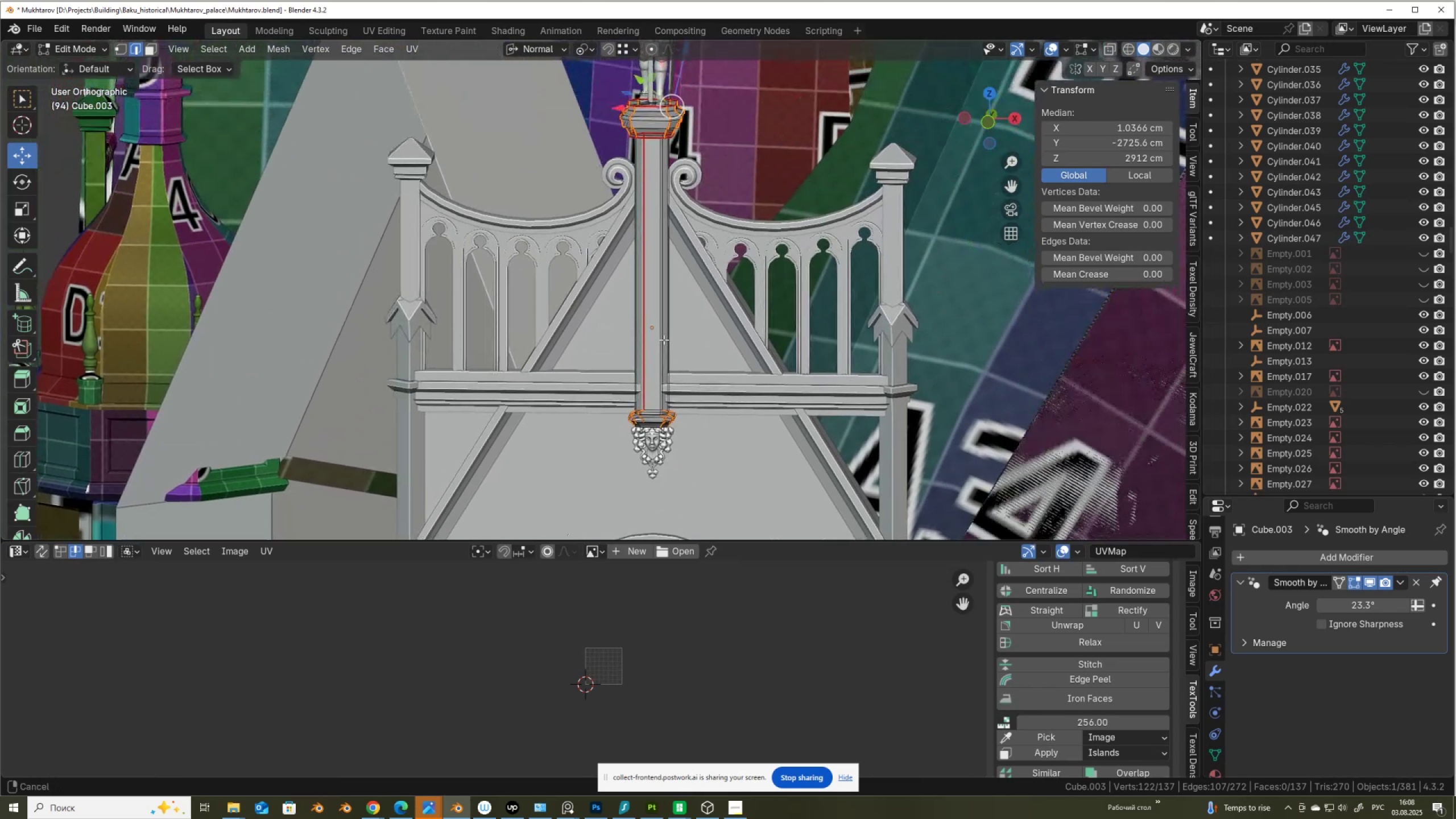 
scroll: coordinate [671, 426], scroll_direction: up, amount: 3.0
 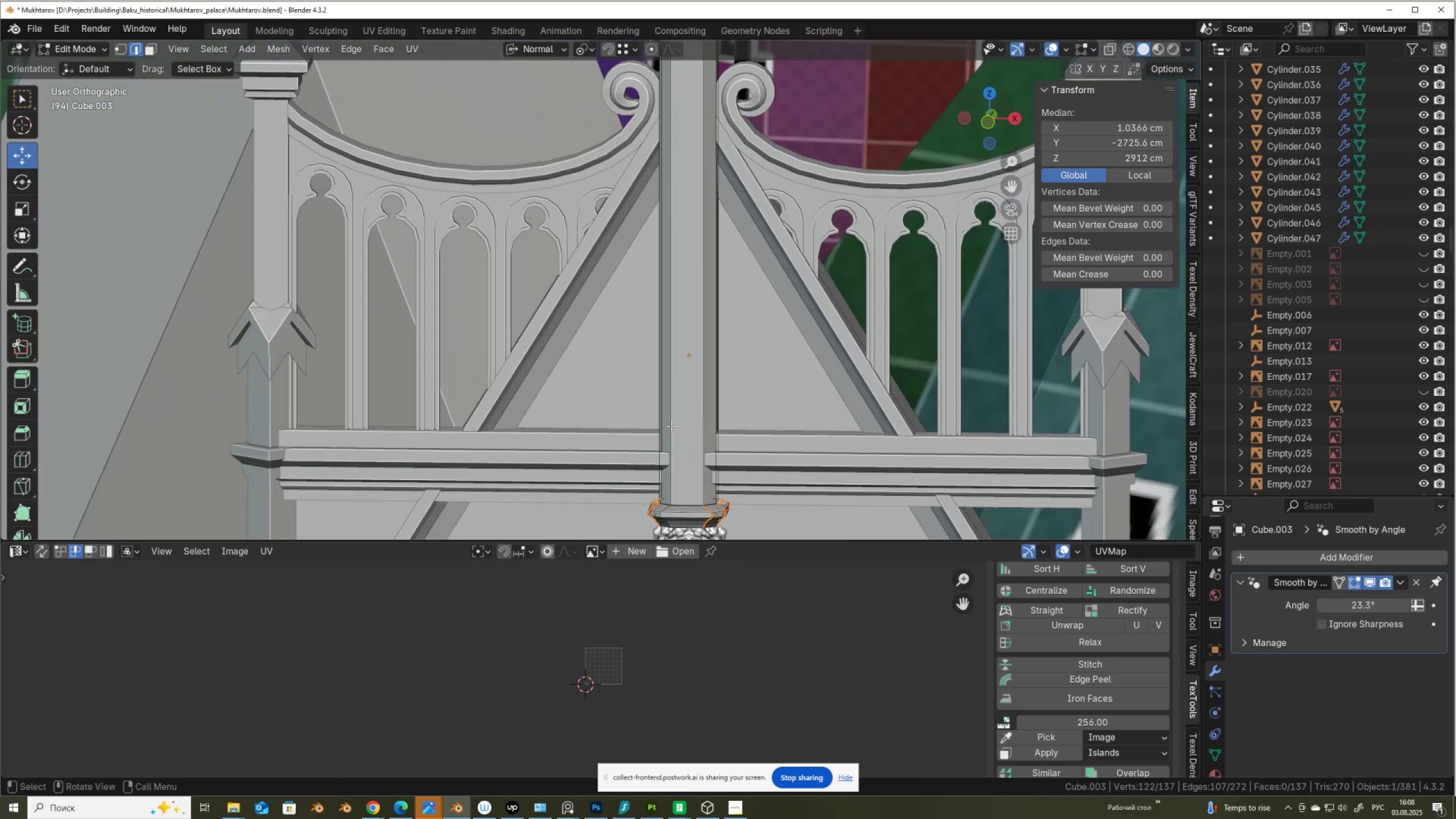 
hold_key(key=ShiftLeft, duration=0.35)
 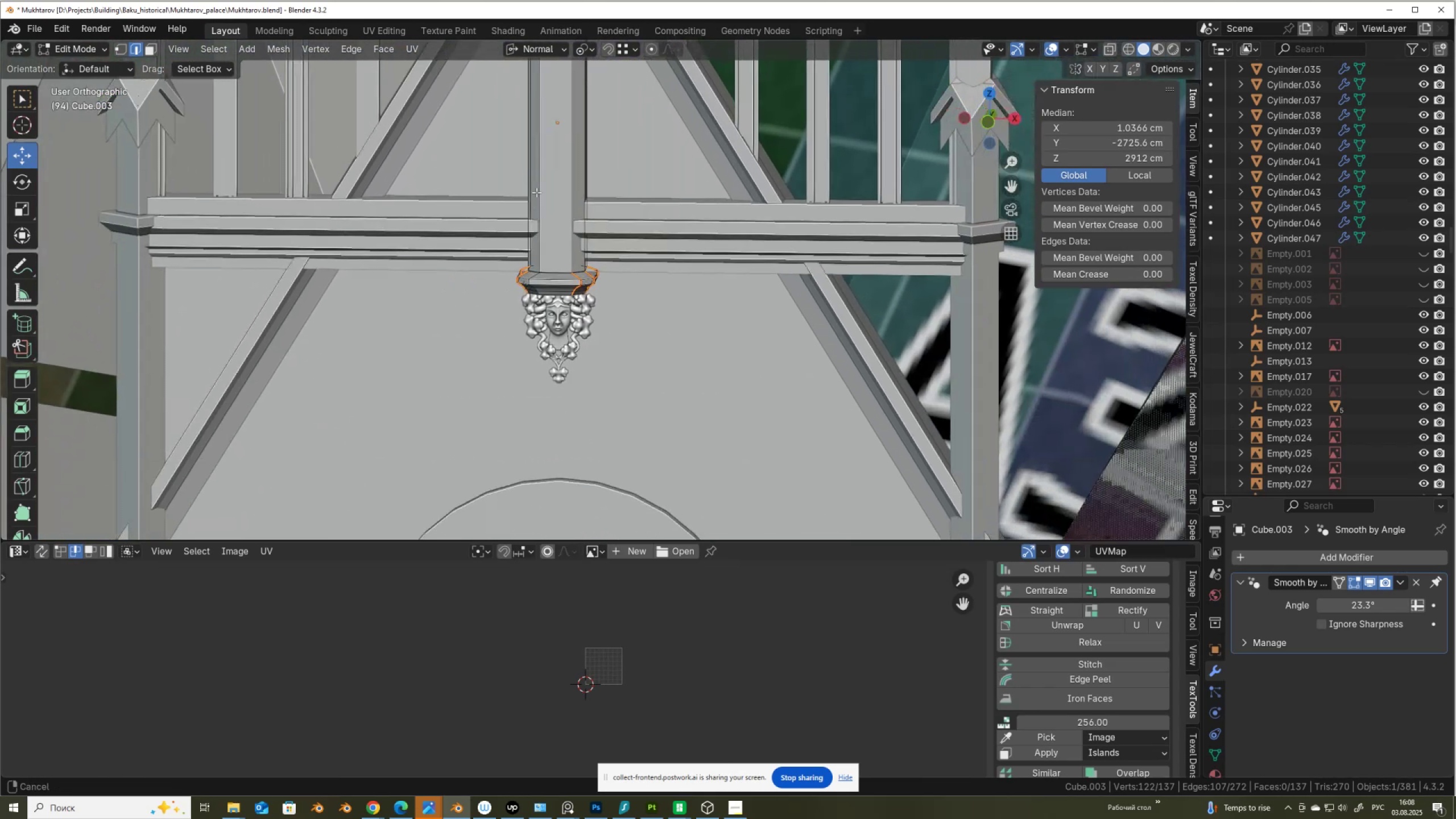 
scroll: coordinate [522, 334], scroll_direction: up, amount: 8.0
 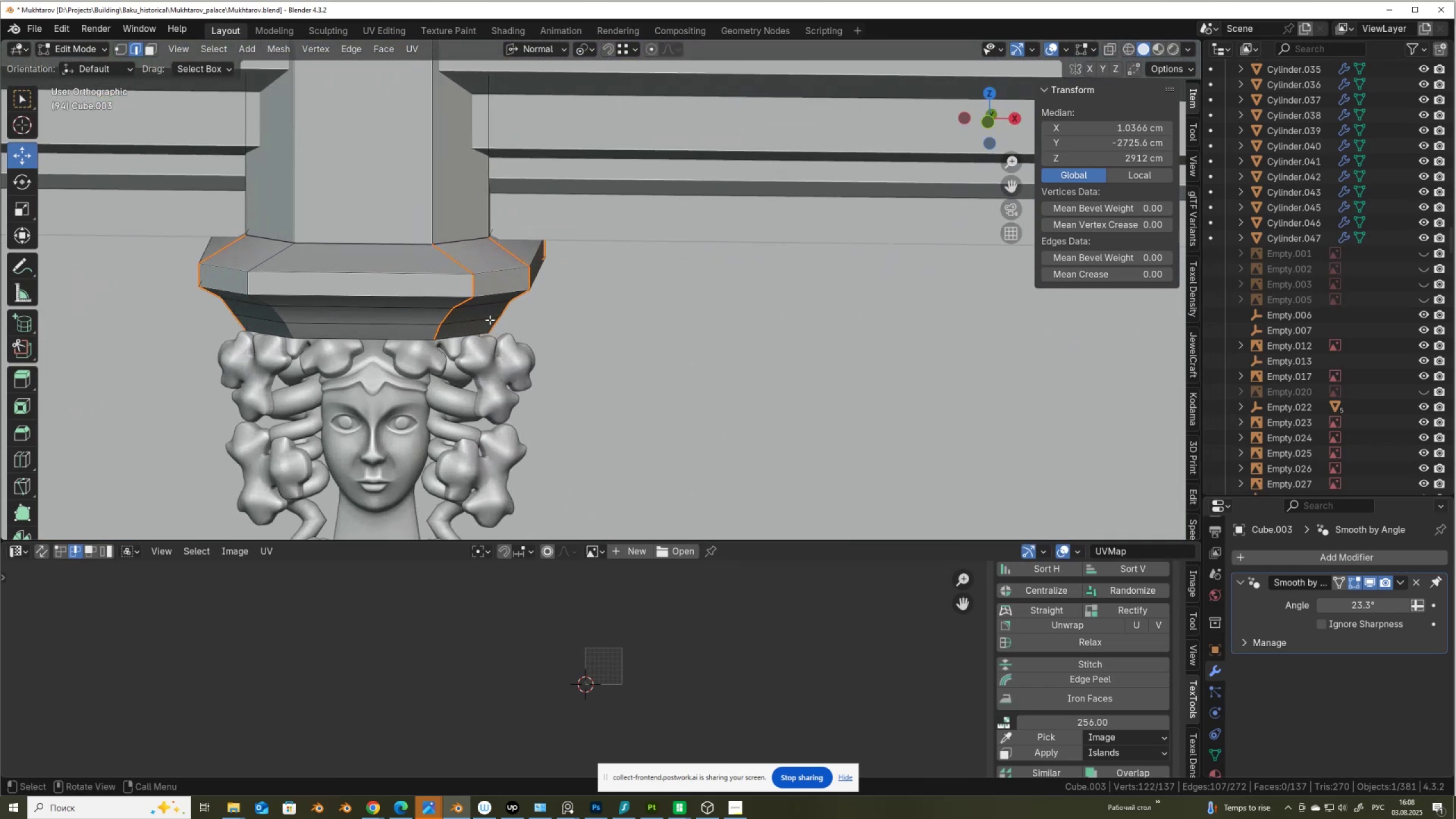 
hold_key(key=ShiftLeft, duration=0.32)
 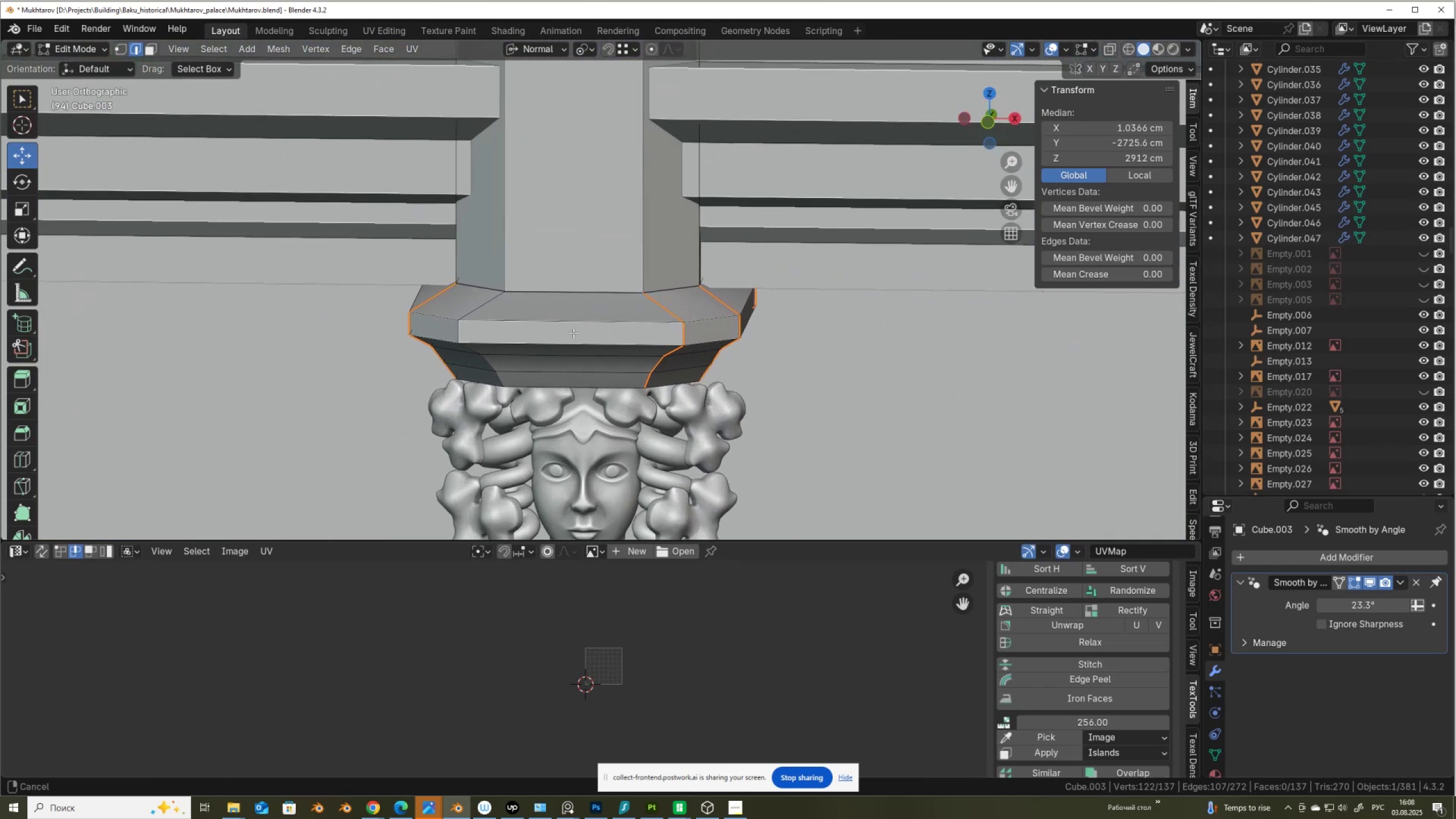 
scroll: coordinate [574, 339], scroll_direction: up, amount: 3.0
 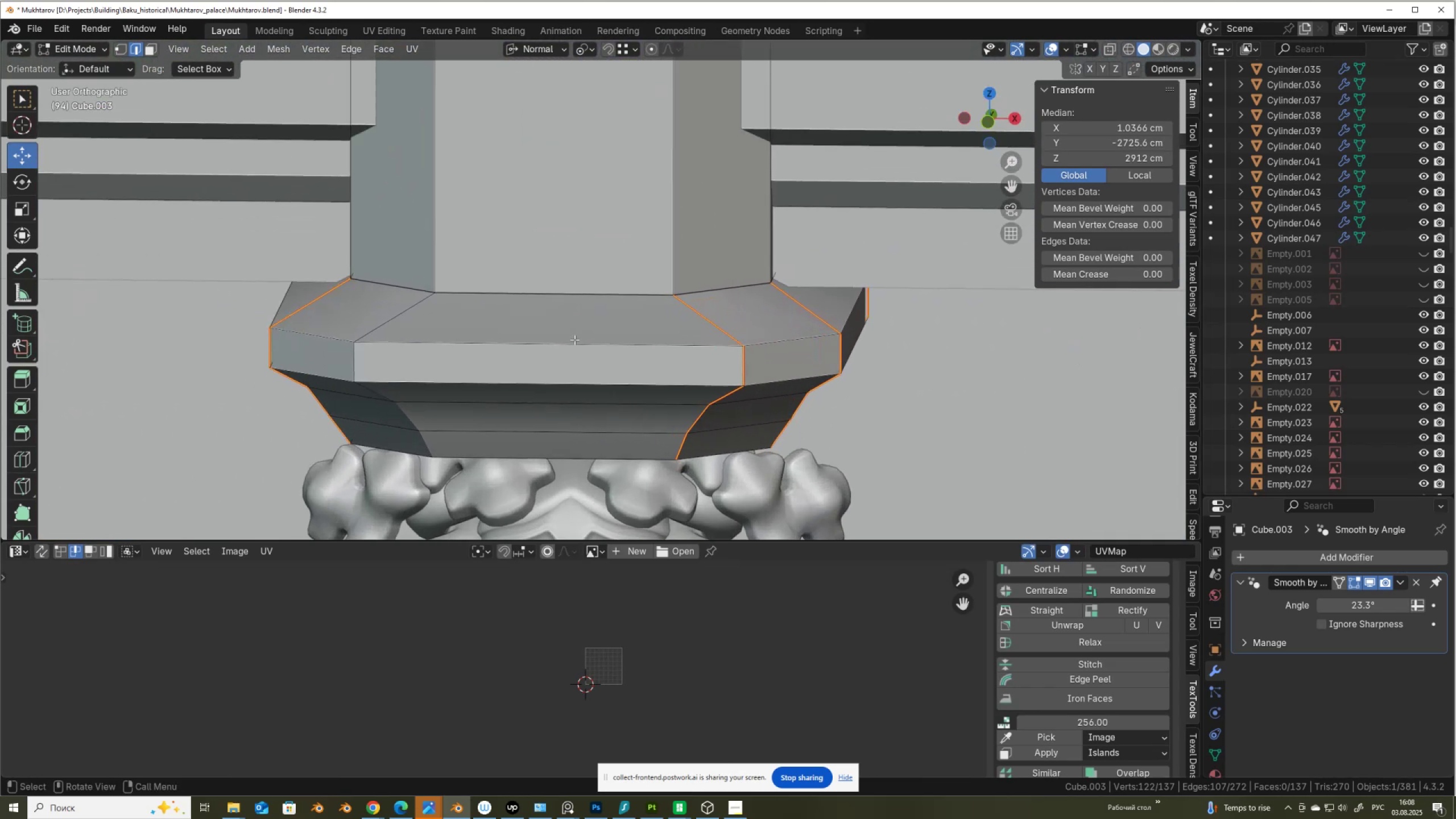 
key(Alt+AltLeft)
 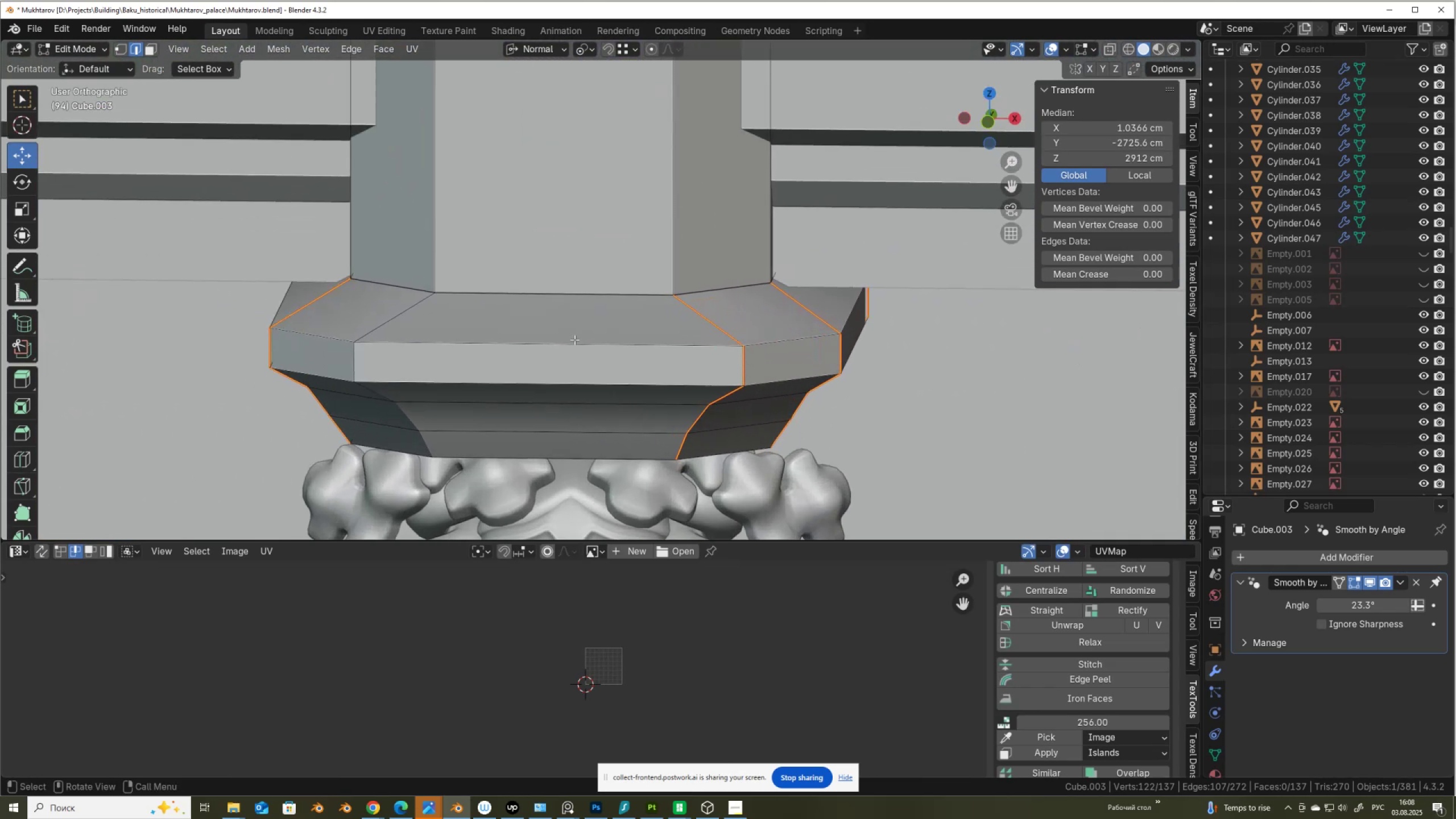 
key(Alt+Z)
 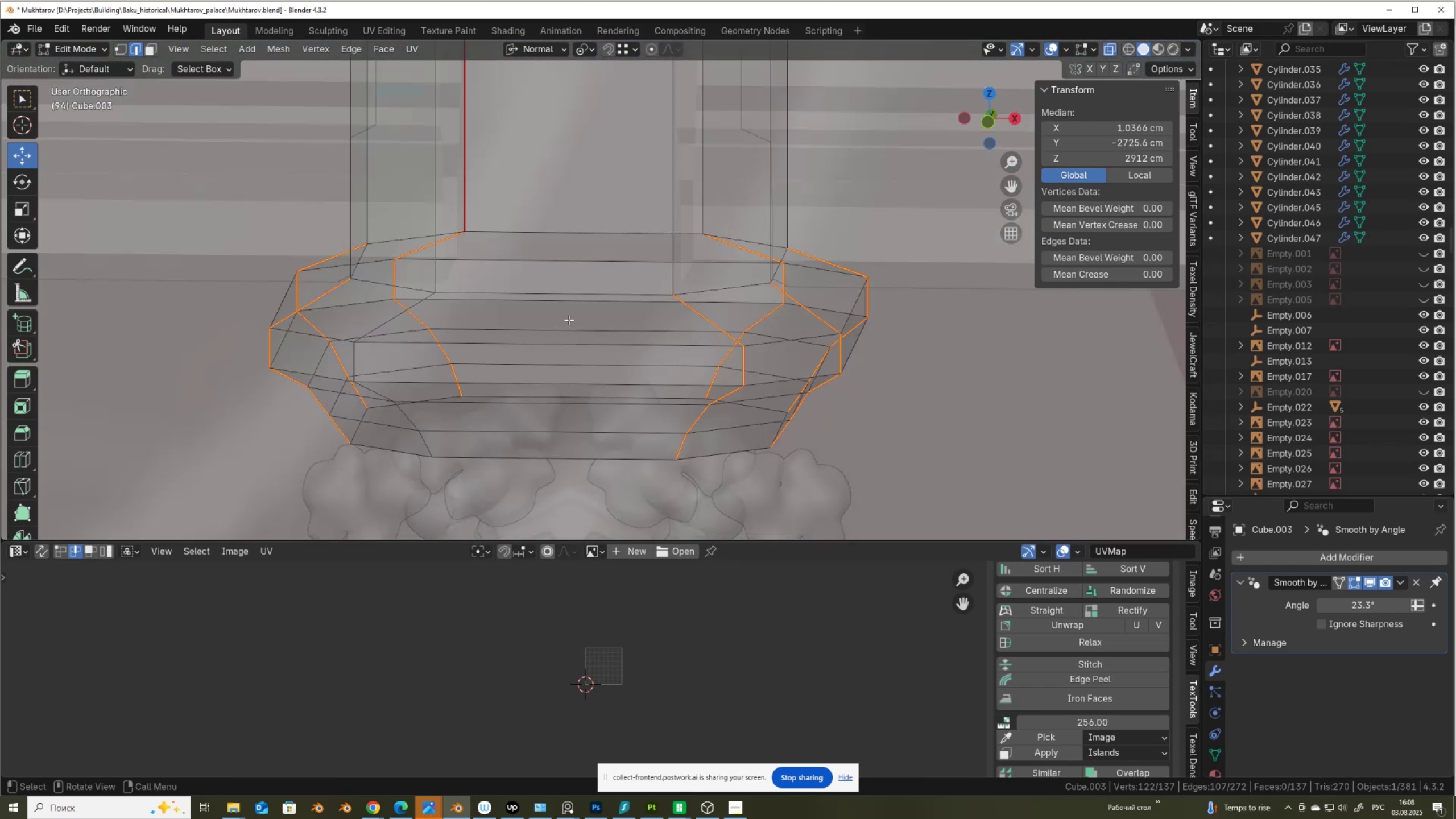 
hold_key(key=AltLeft, duration=0.36)
left_click([563, 297])
 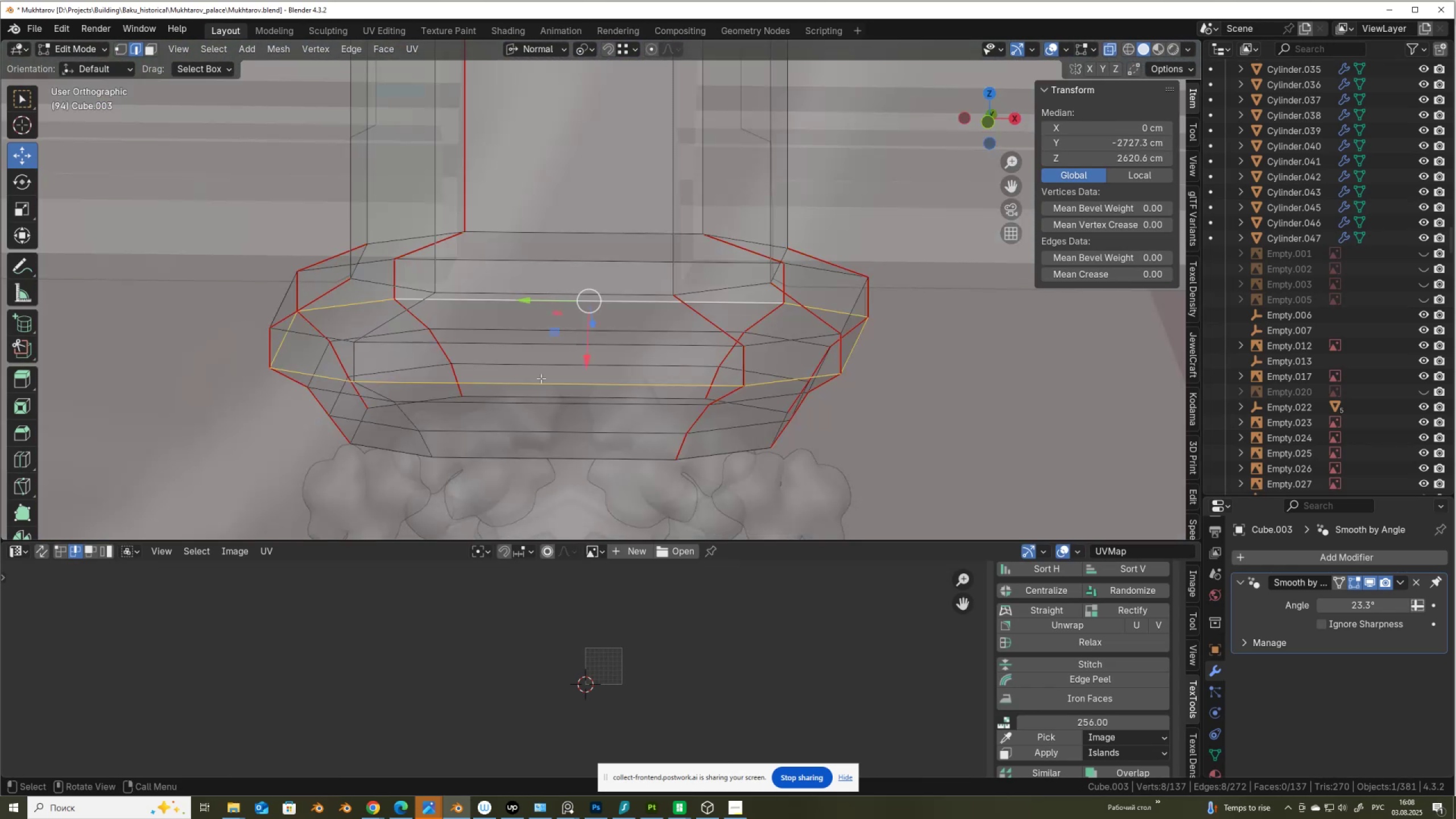 
hold_key(key=AltLeft, duration=0.37)
left_click([555, 290])
 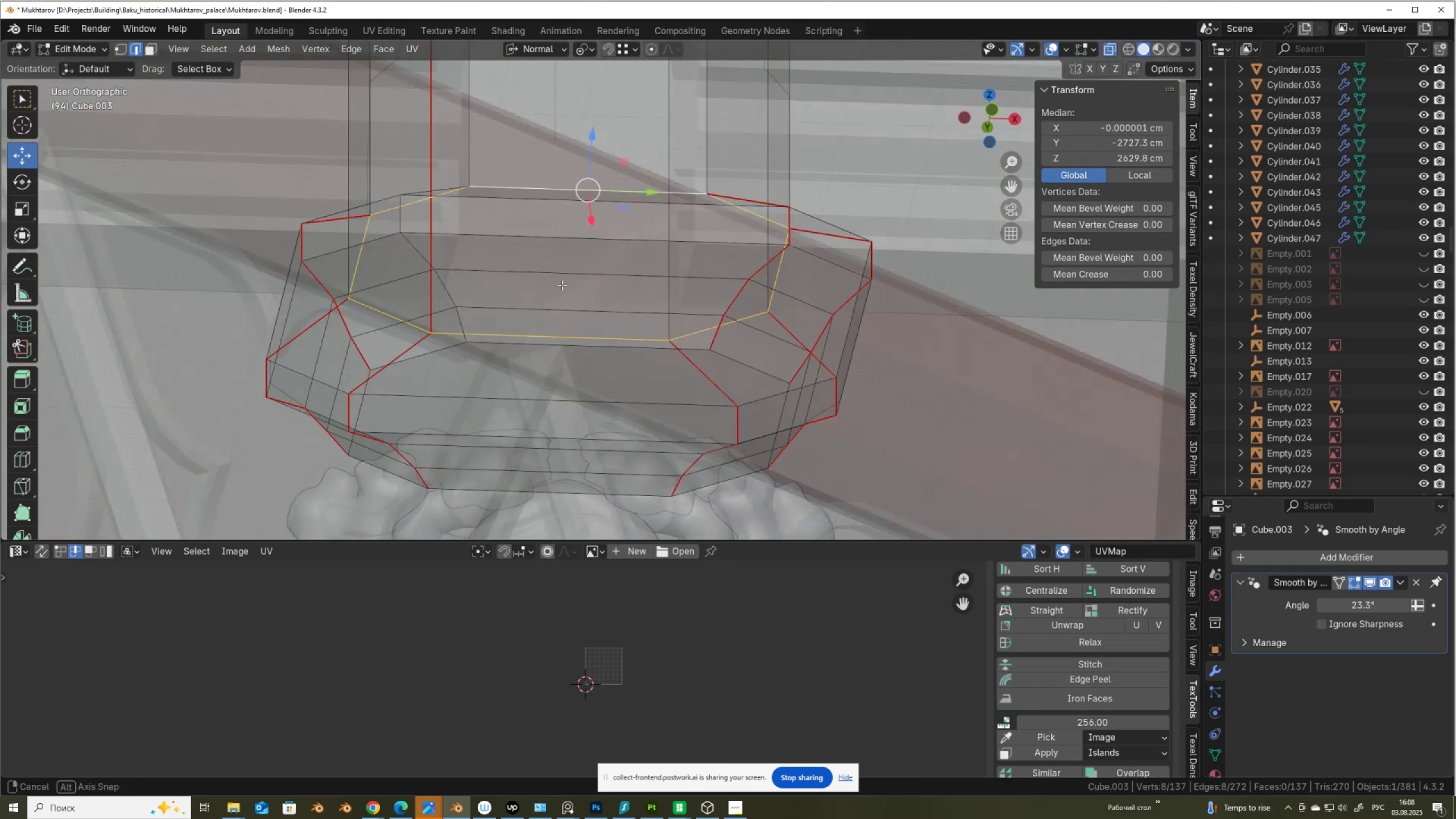 
key(Z)
 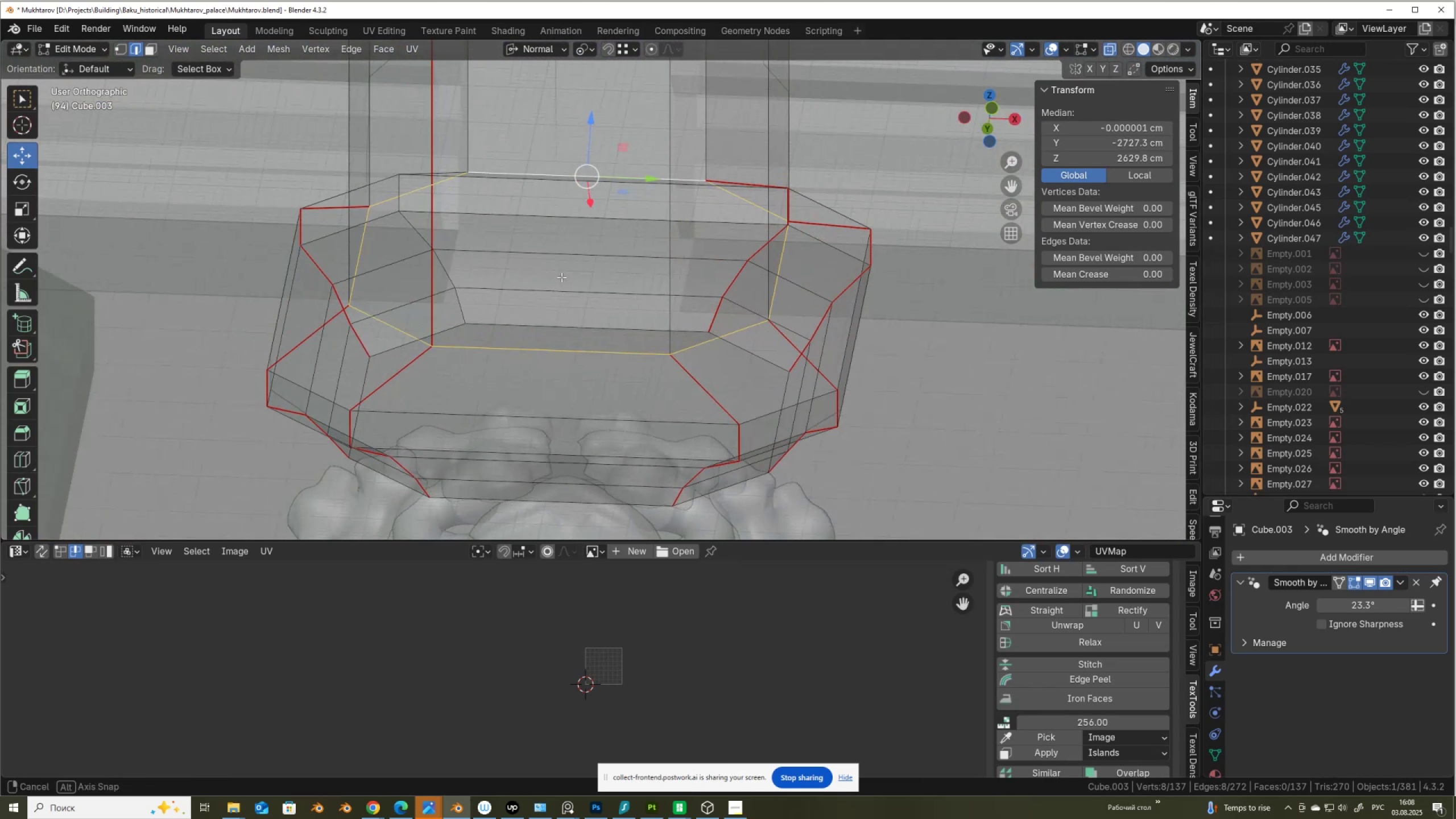 
key(Alt+AltLeft)
 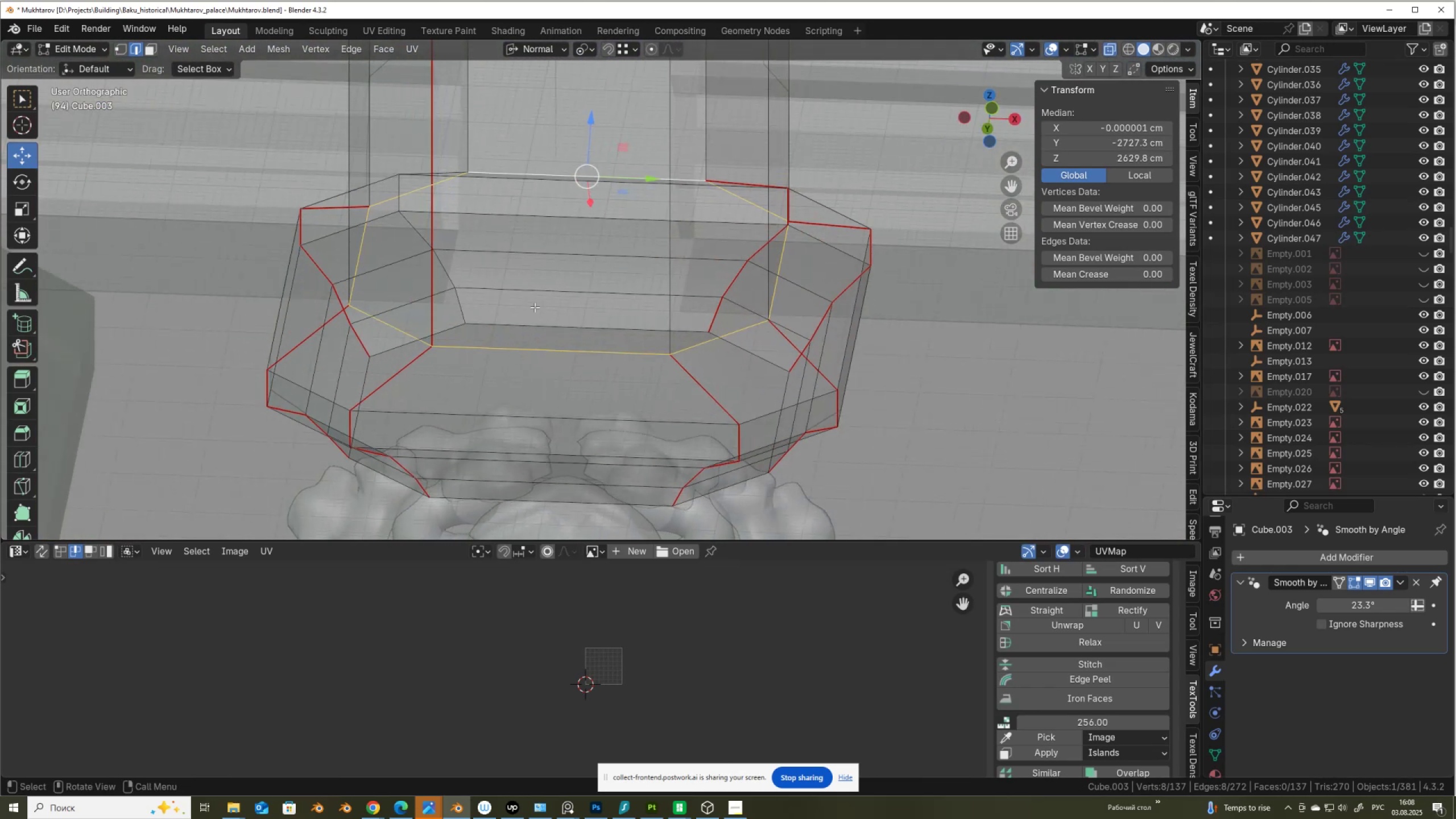 
key(Alt+AltLeft)
 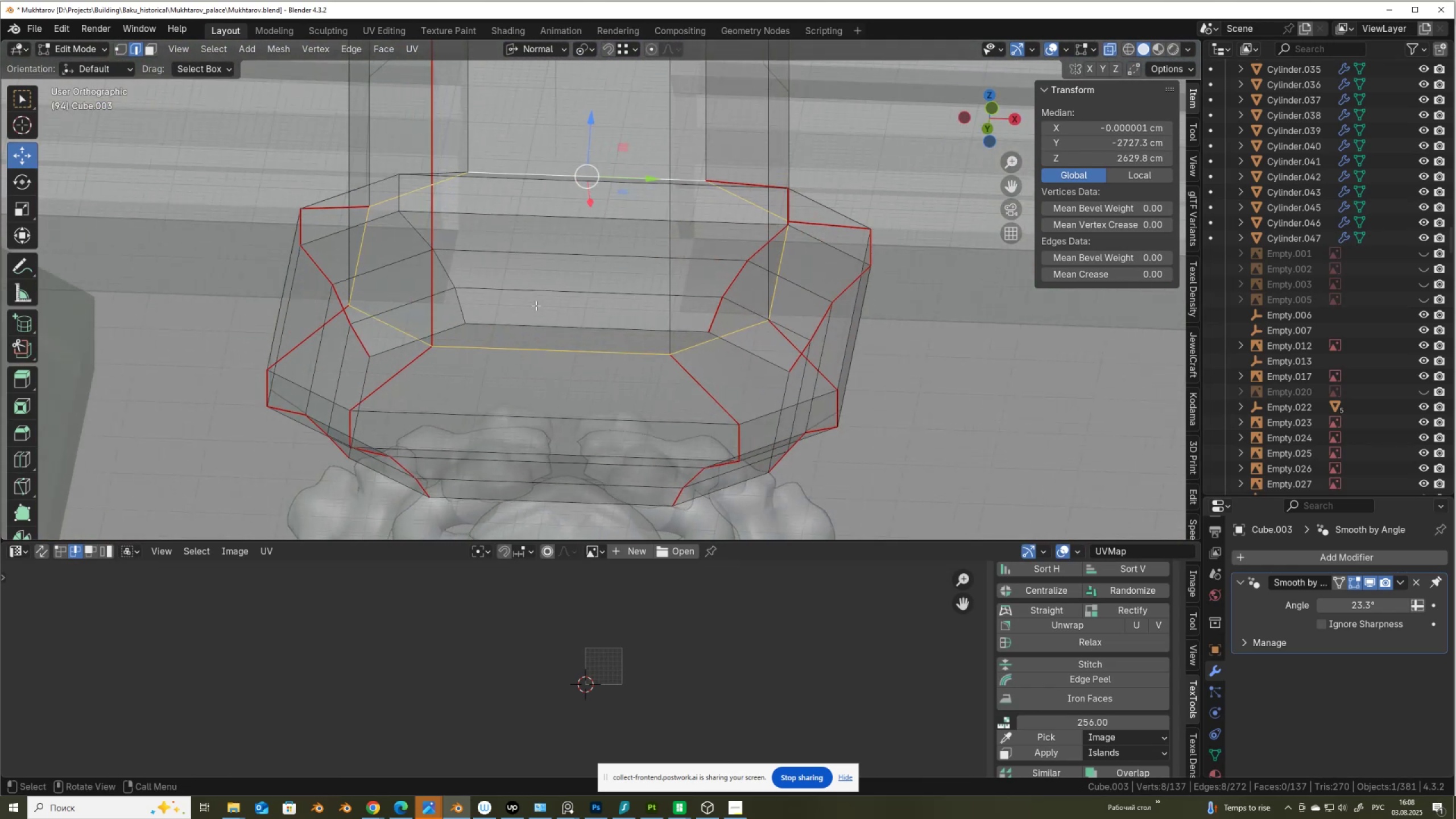 
key(Alt+Z)
 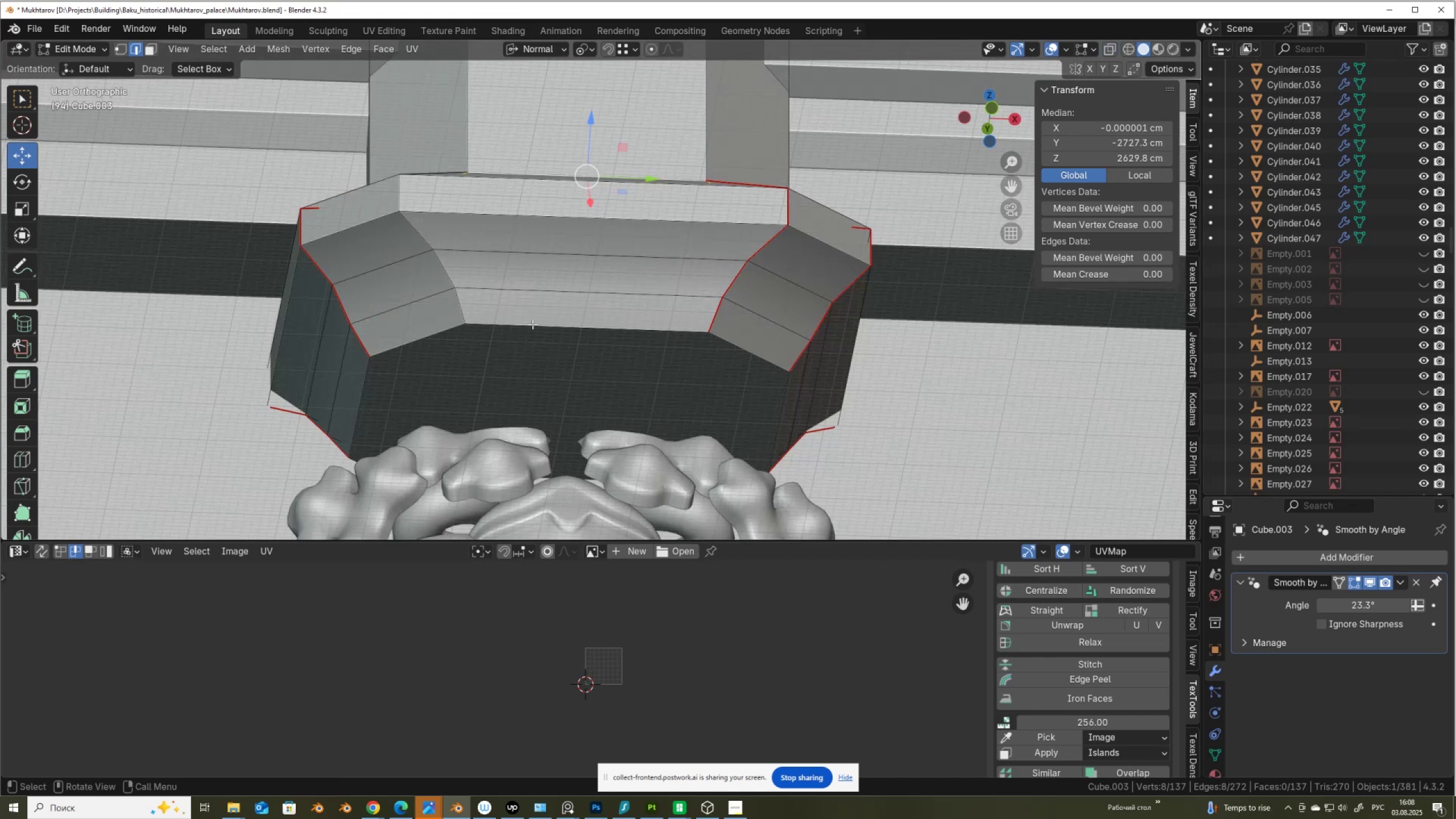 
hold_key(key=ShiftLeft, duration=0.5)
hold_key(key=AltLeft, duration=0.49)
left_click([531, 329])
 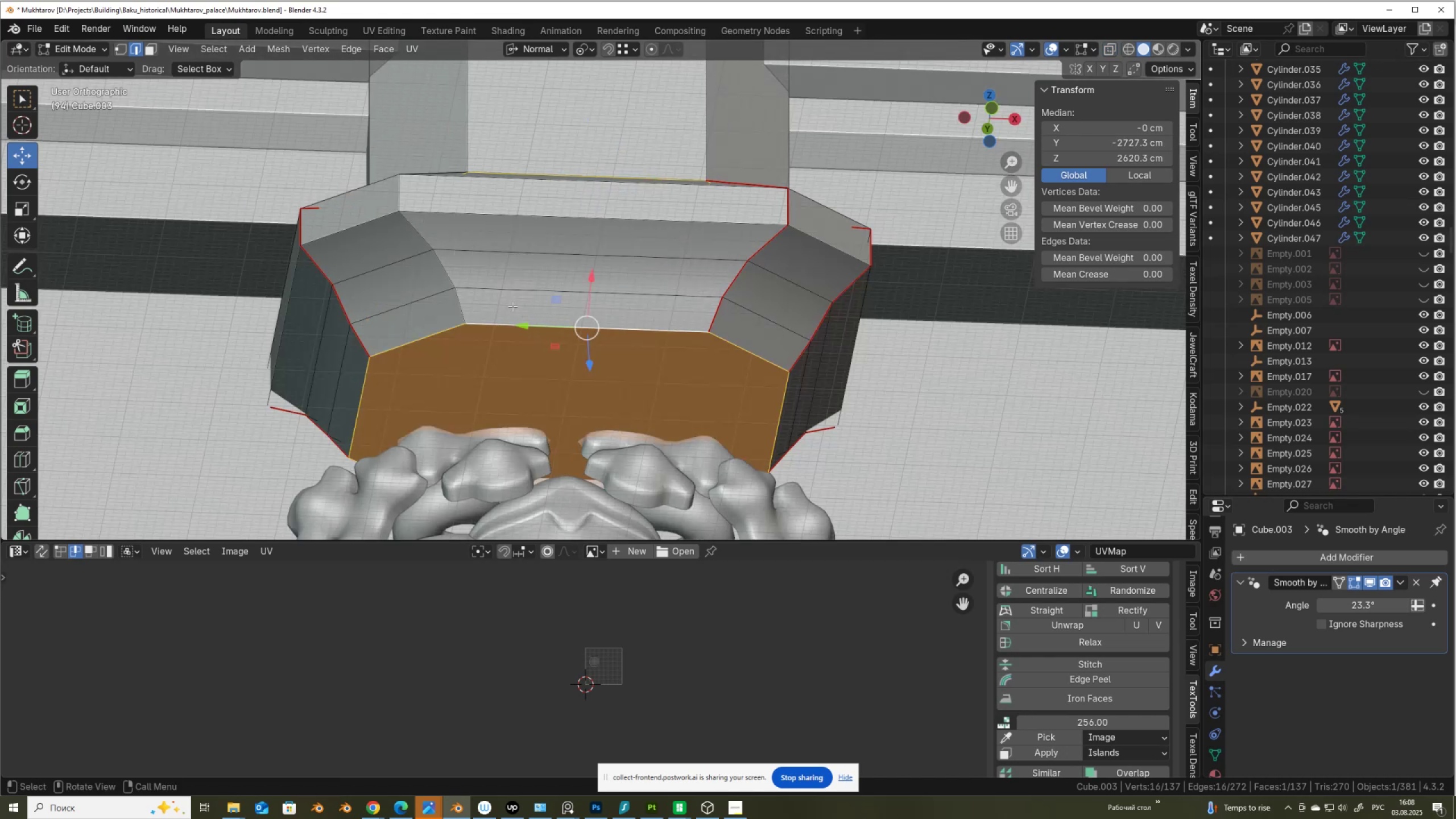 
hold_key(key=ShiftLeft, duration=0.36)
left_click([460, 305])
 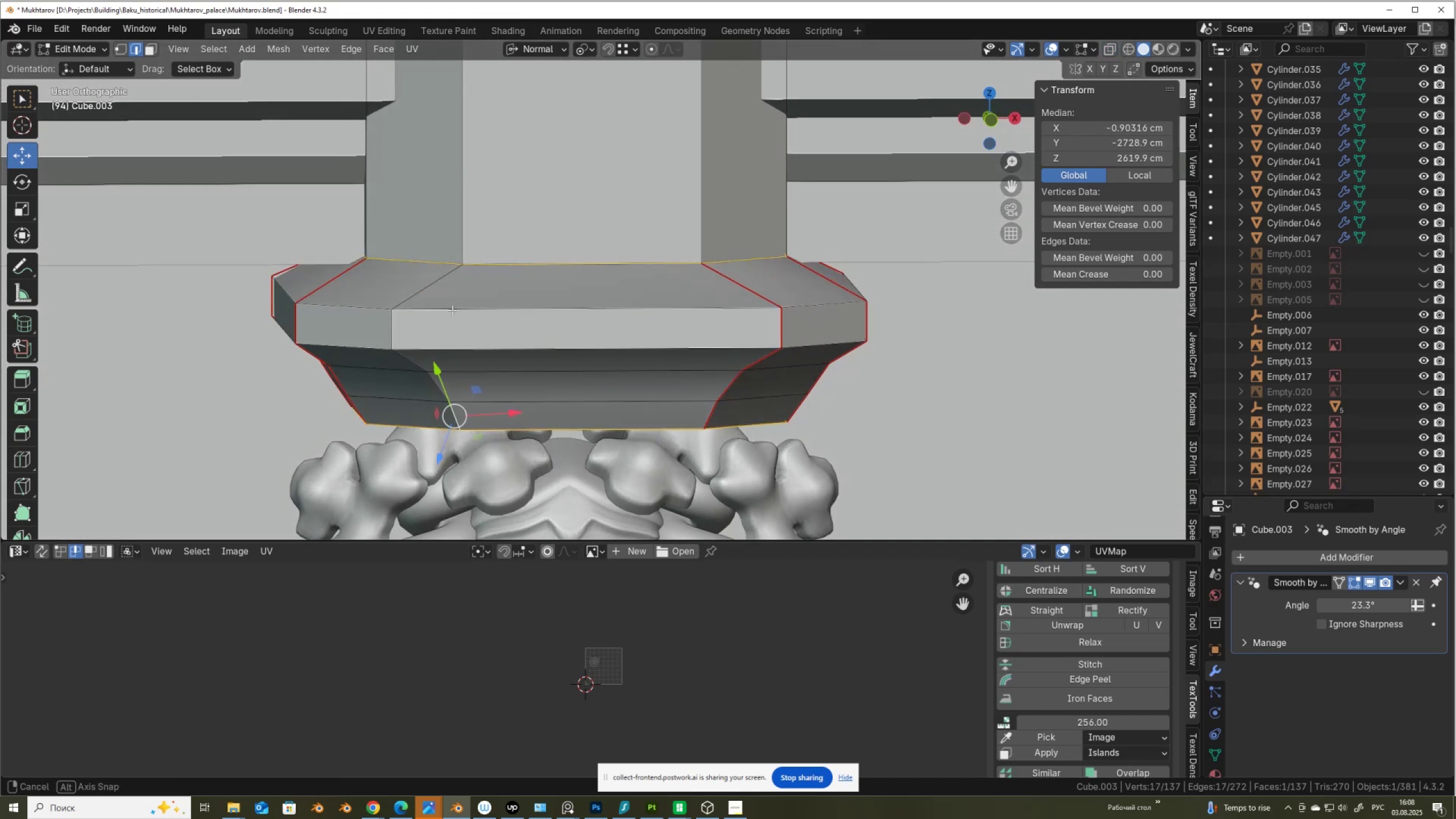 
hold_key(key=ControlLeft, duration=0.46)
left_click([442, 283])
 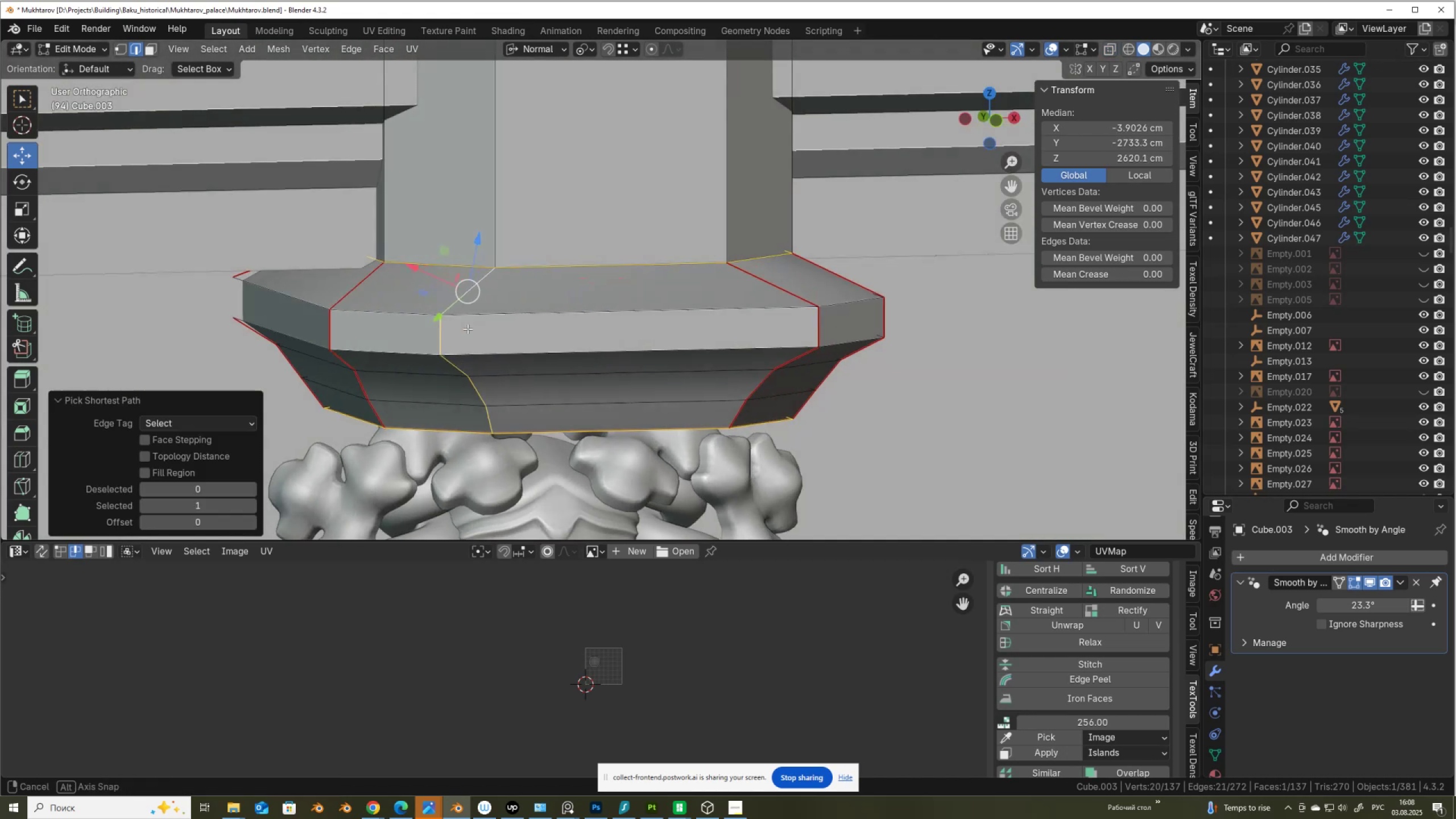 
right_click([635, 277])
 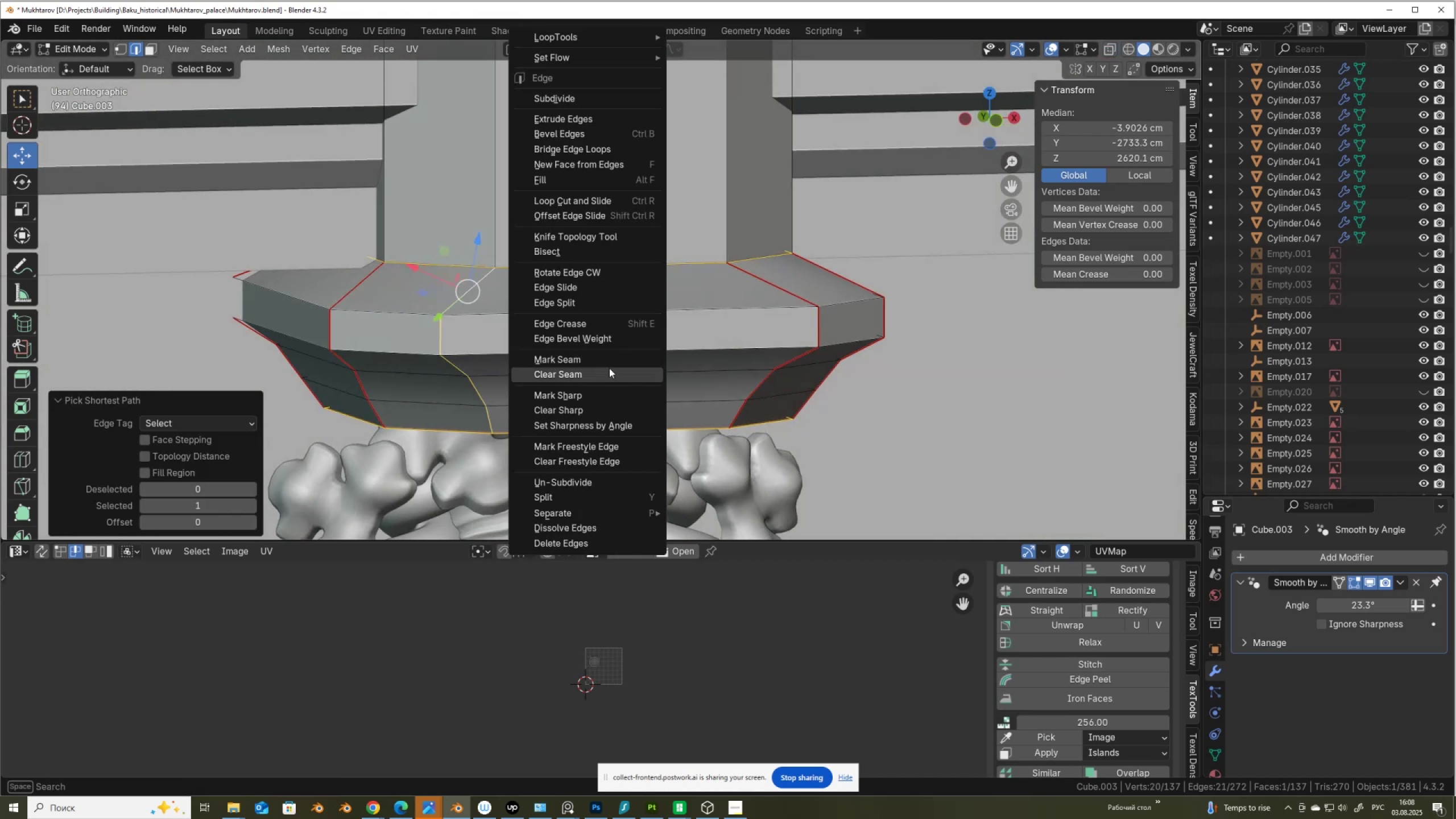 
left_click([612, 361])
 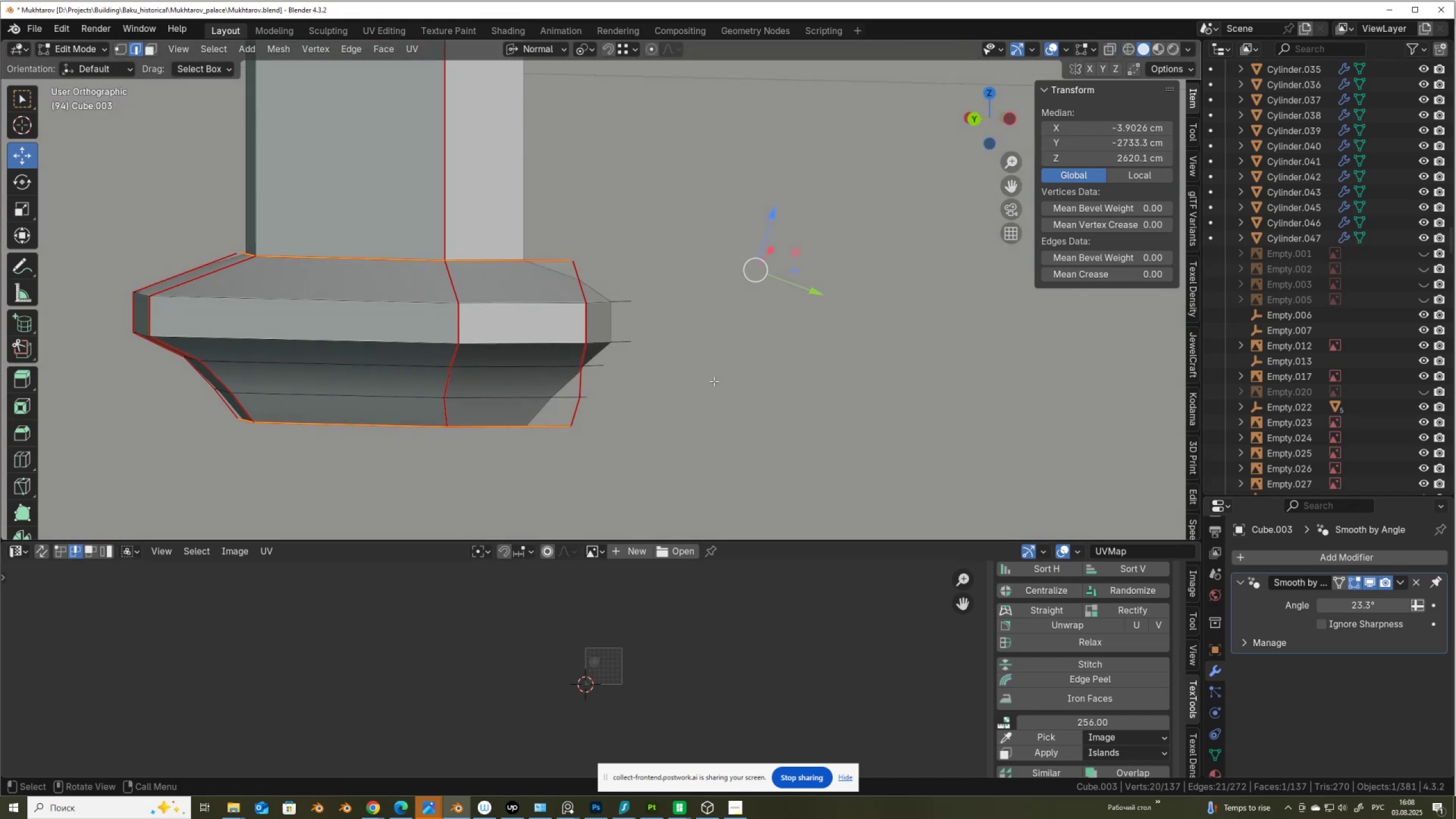 
key(3)
 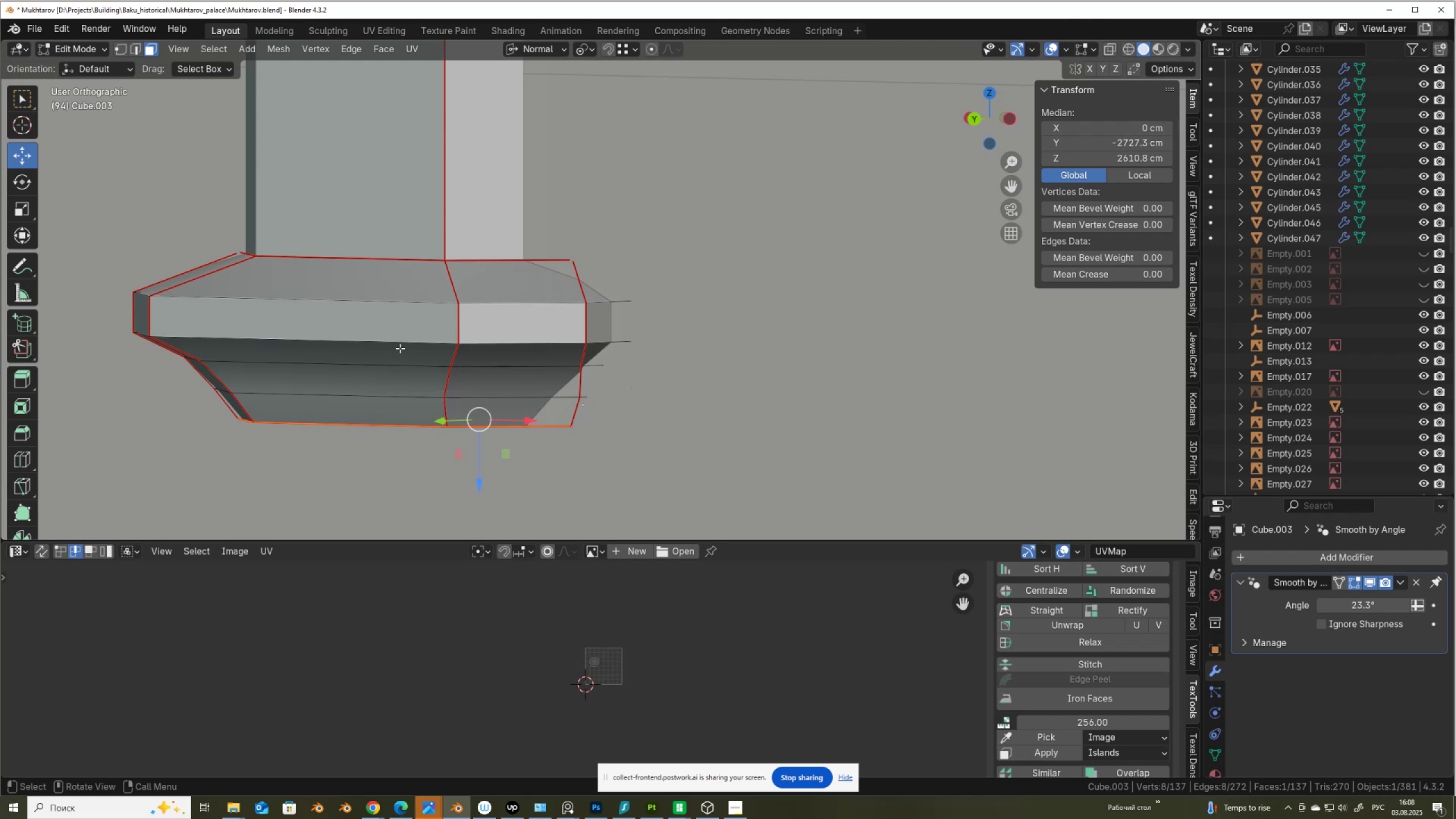 
left_click([396, 334])
 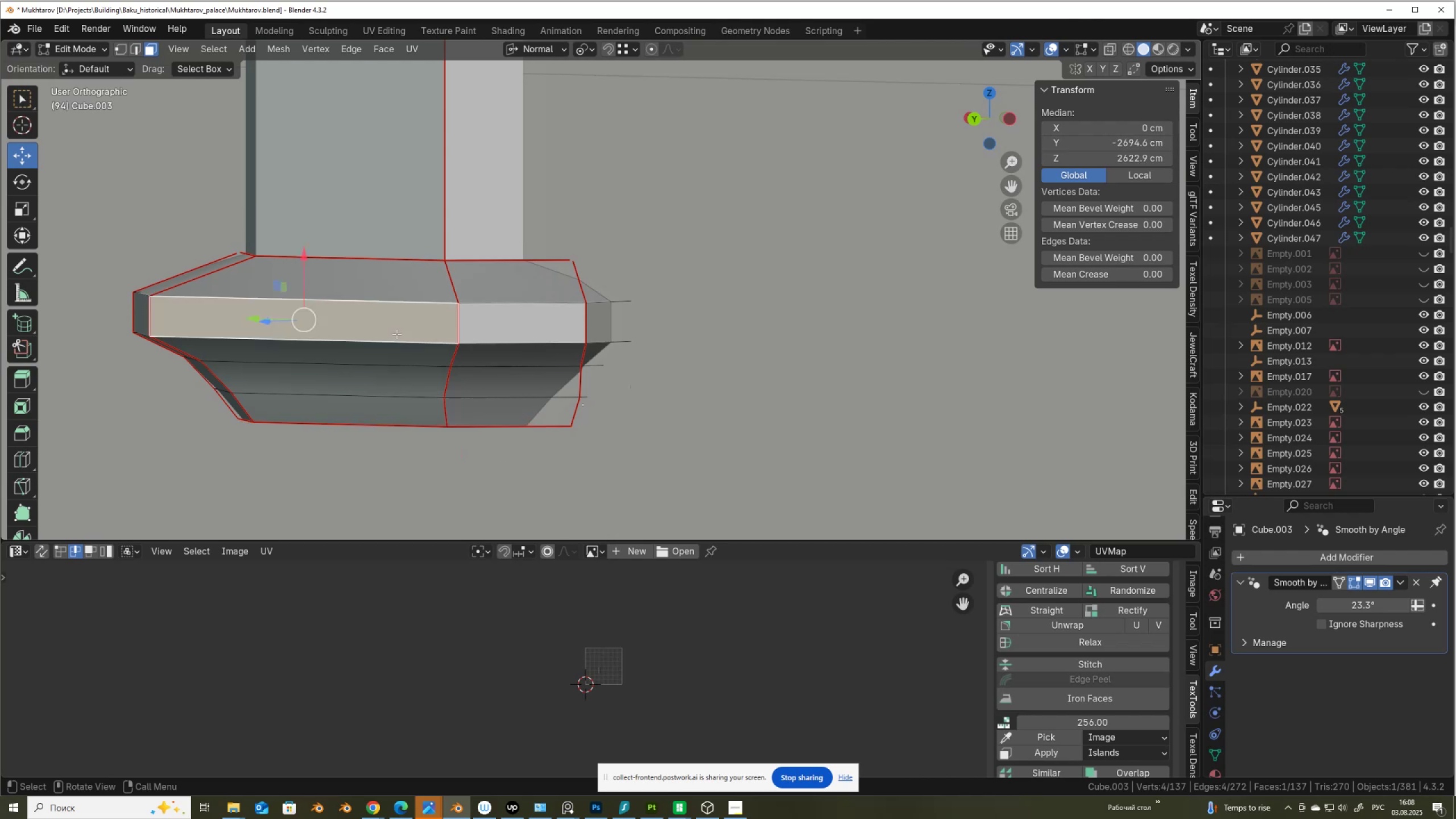 
key(L)
 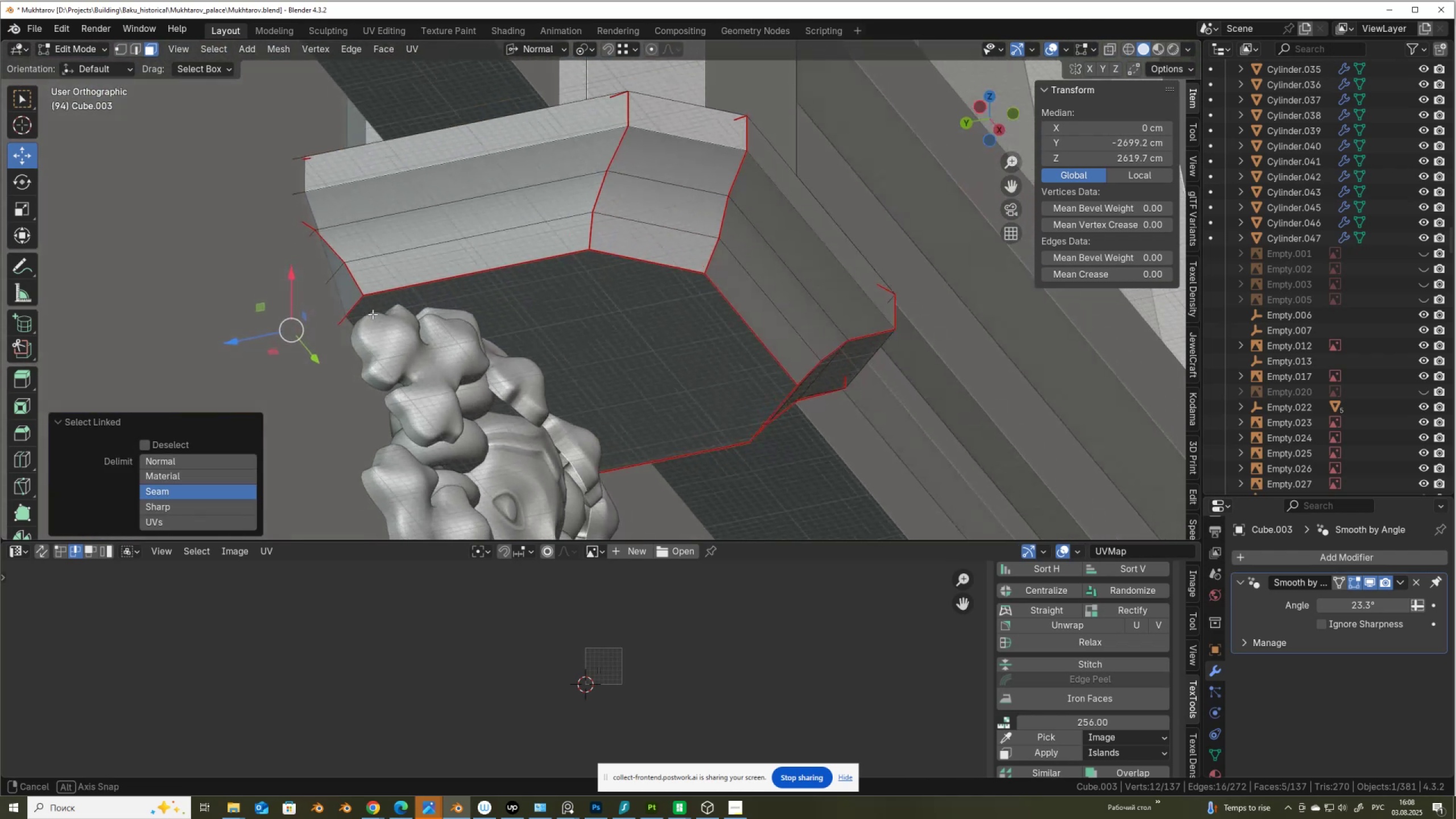 
wait(6.32)
 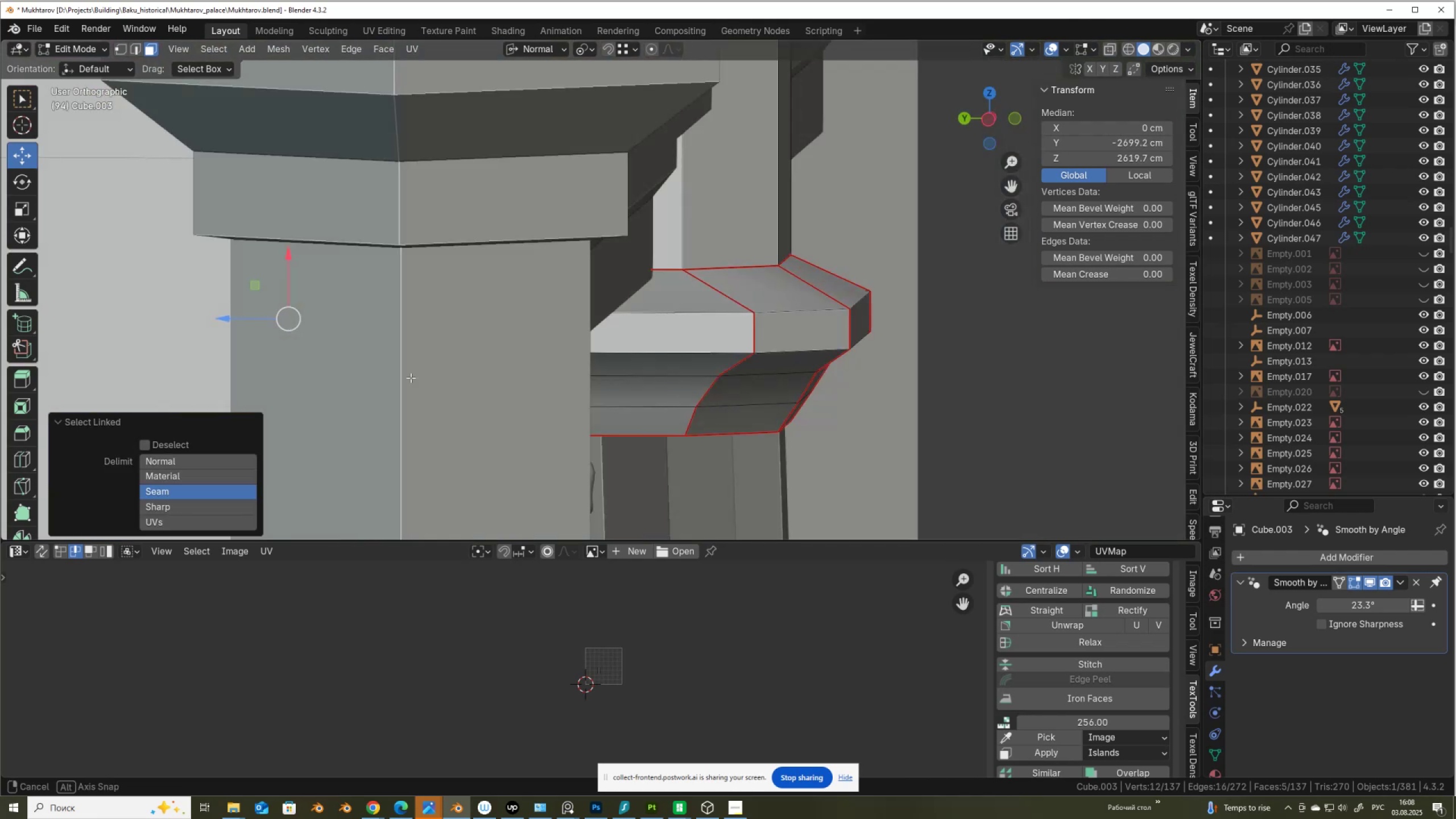 
key(X)
 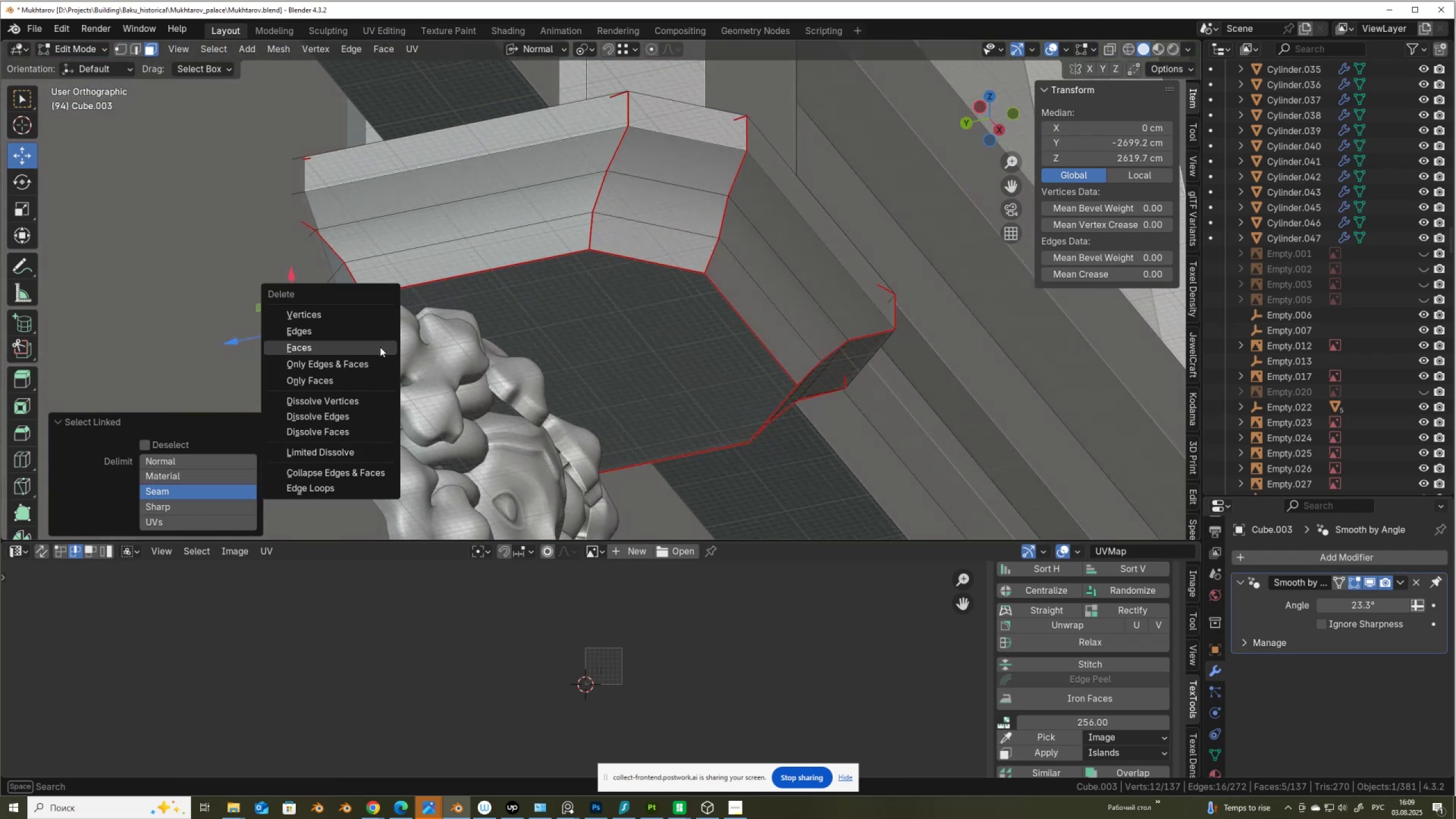 
left_click([380, 347])
 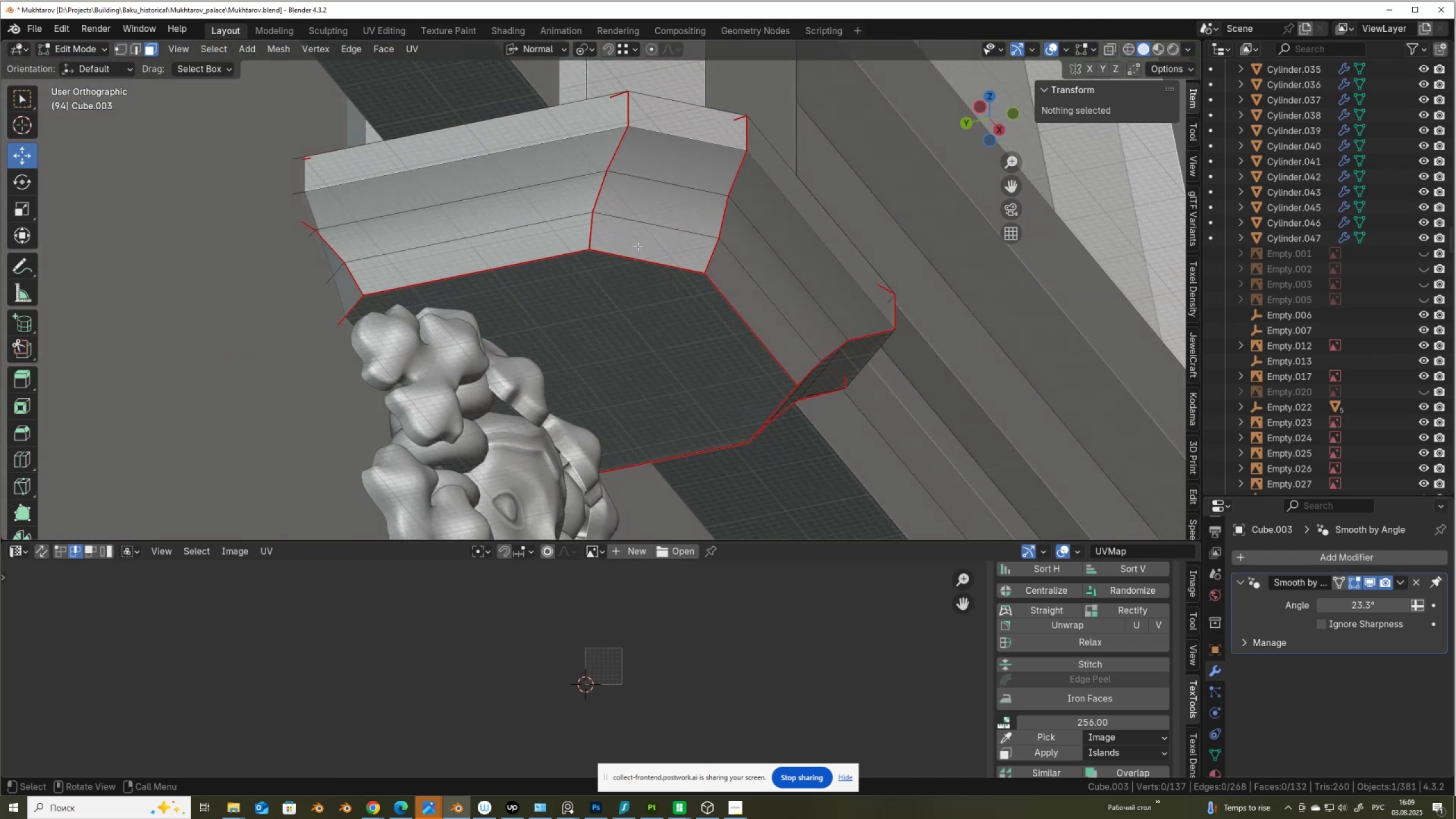 
scroll: coordinate [723, 265], scroll_direction: down, amount: 8.0
 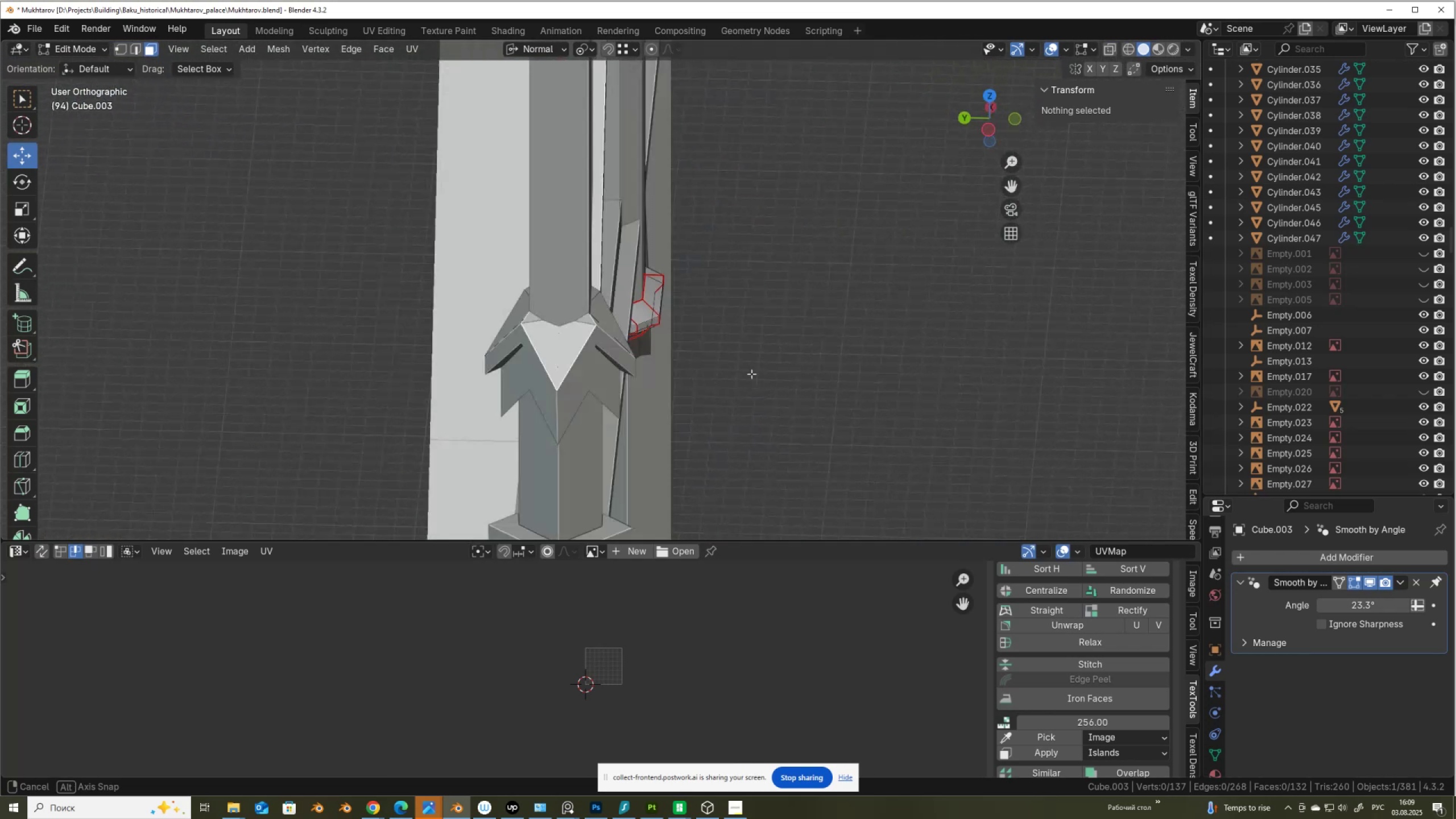 
wait(5.79)
 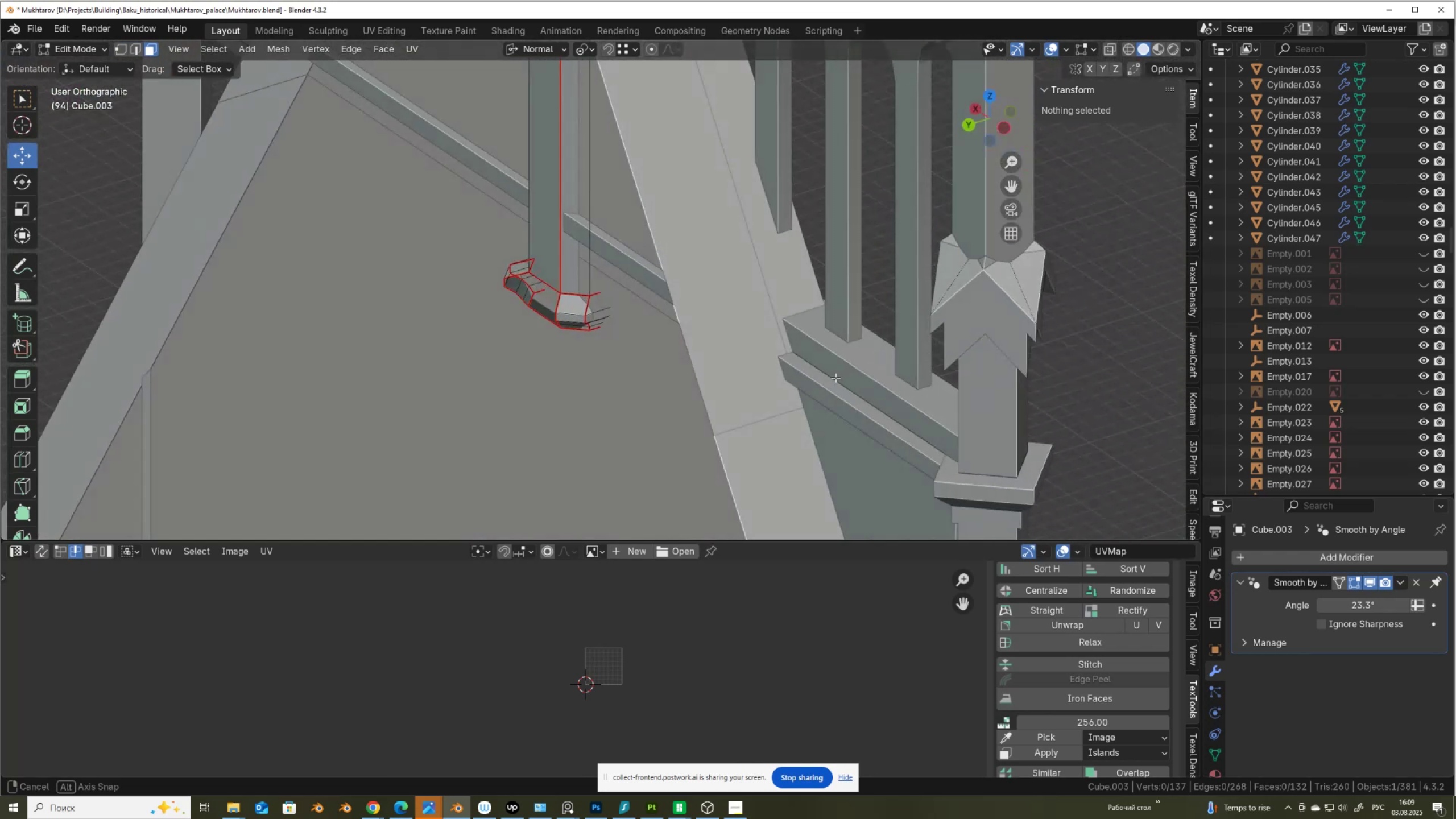 
scroll: coordinate [658, 403], scroll_direction: down, amount: 5.0
 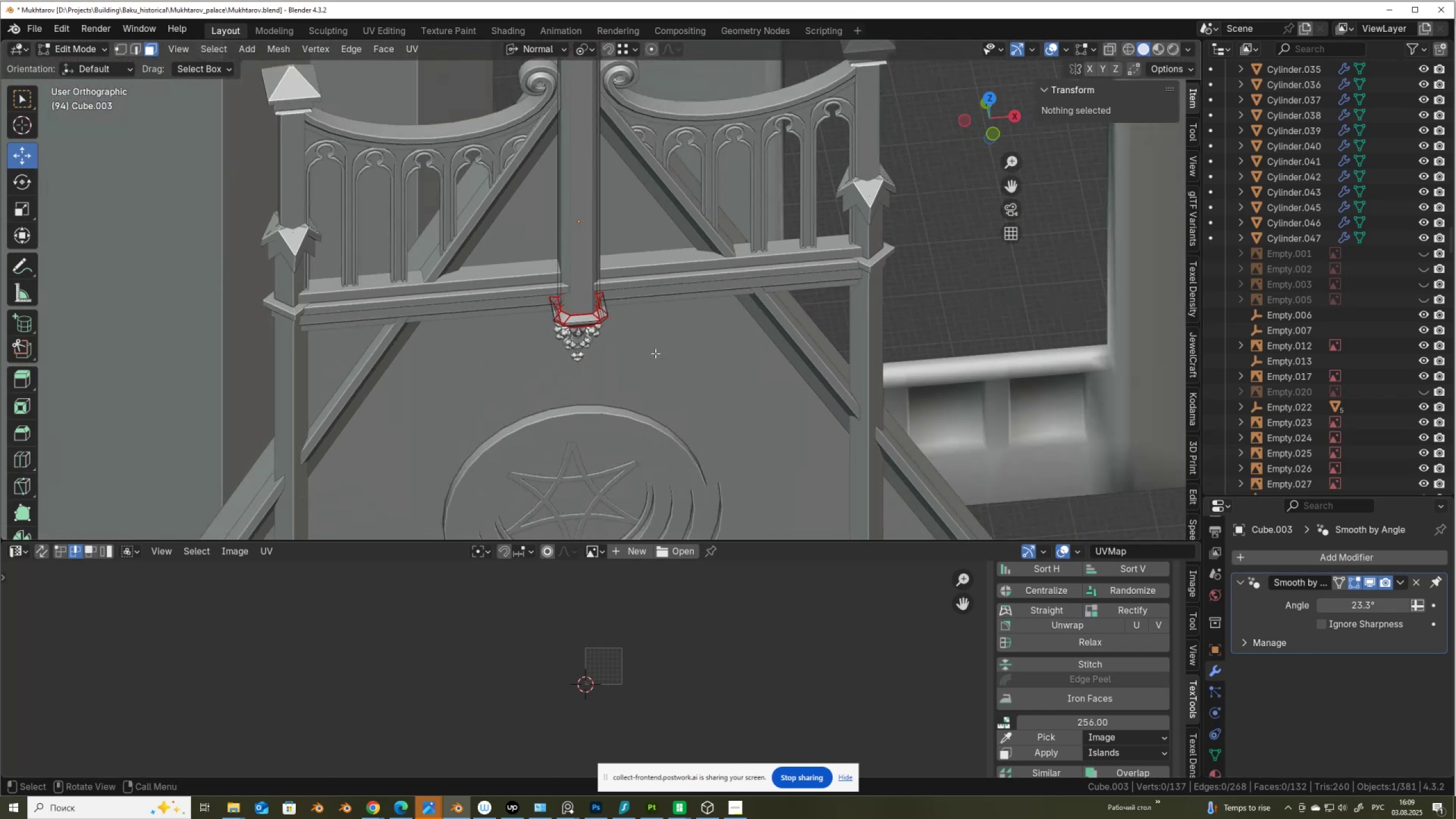 
hold_key(key=ShiftLeft, duration=0.66)
 